 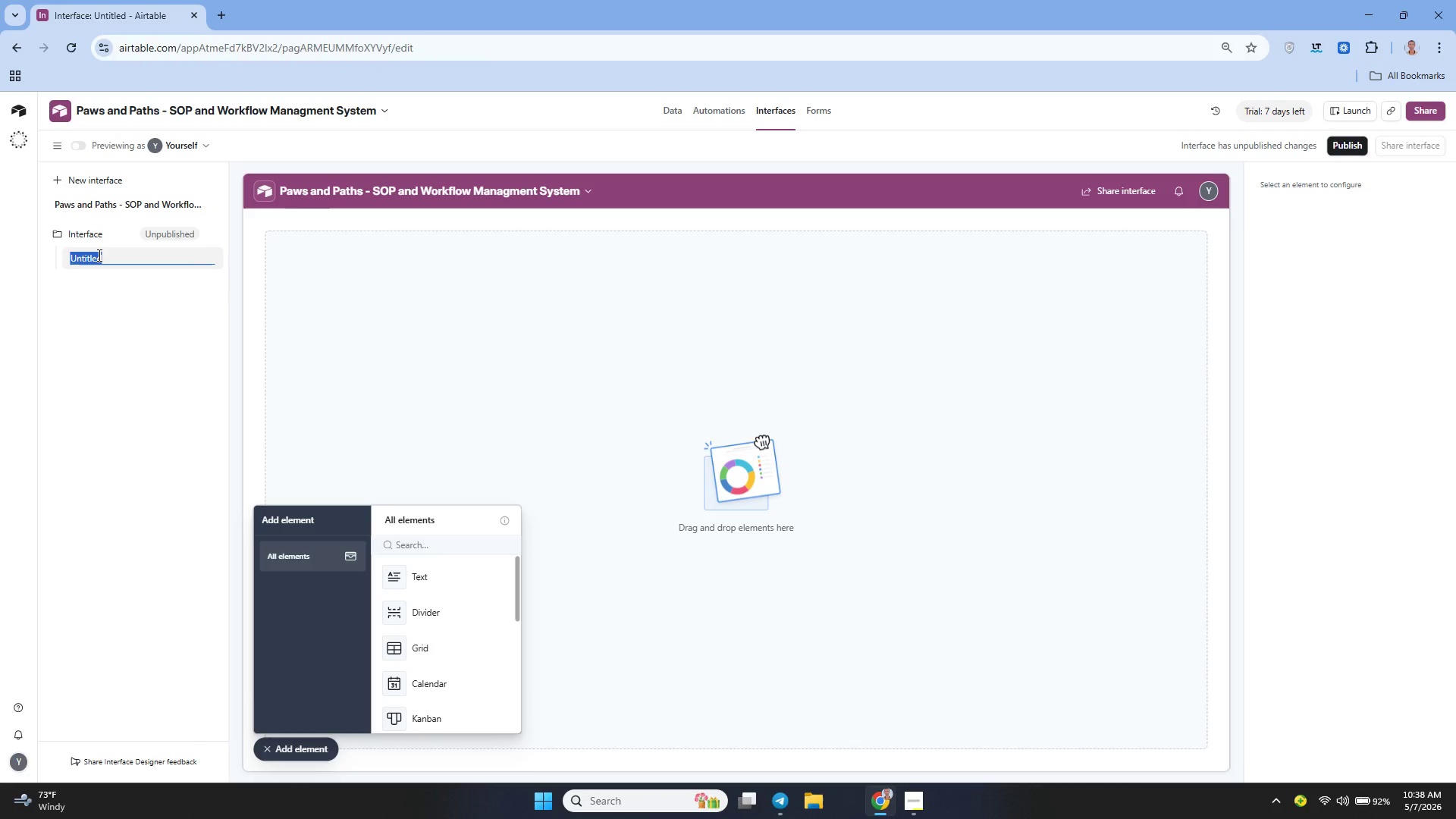 
key(Backspace)
type(Staff Operation)
 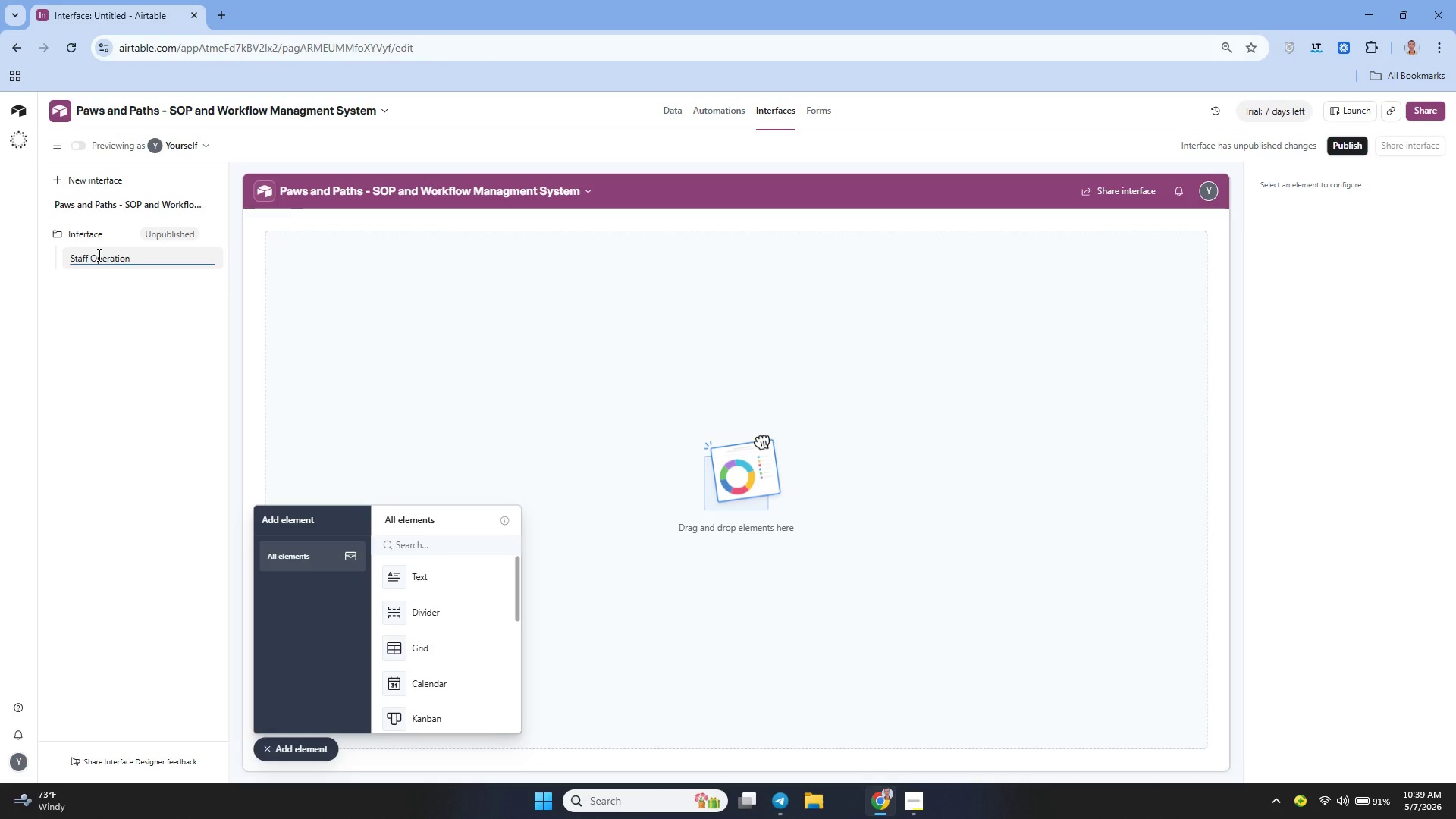 
key(S)
 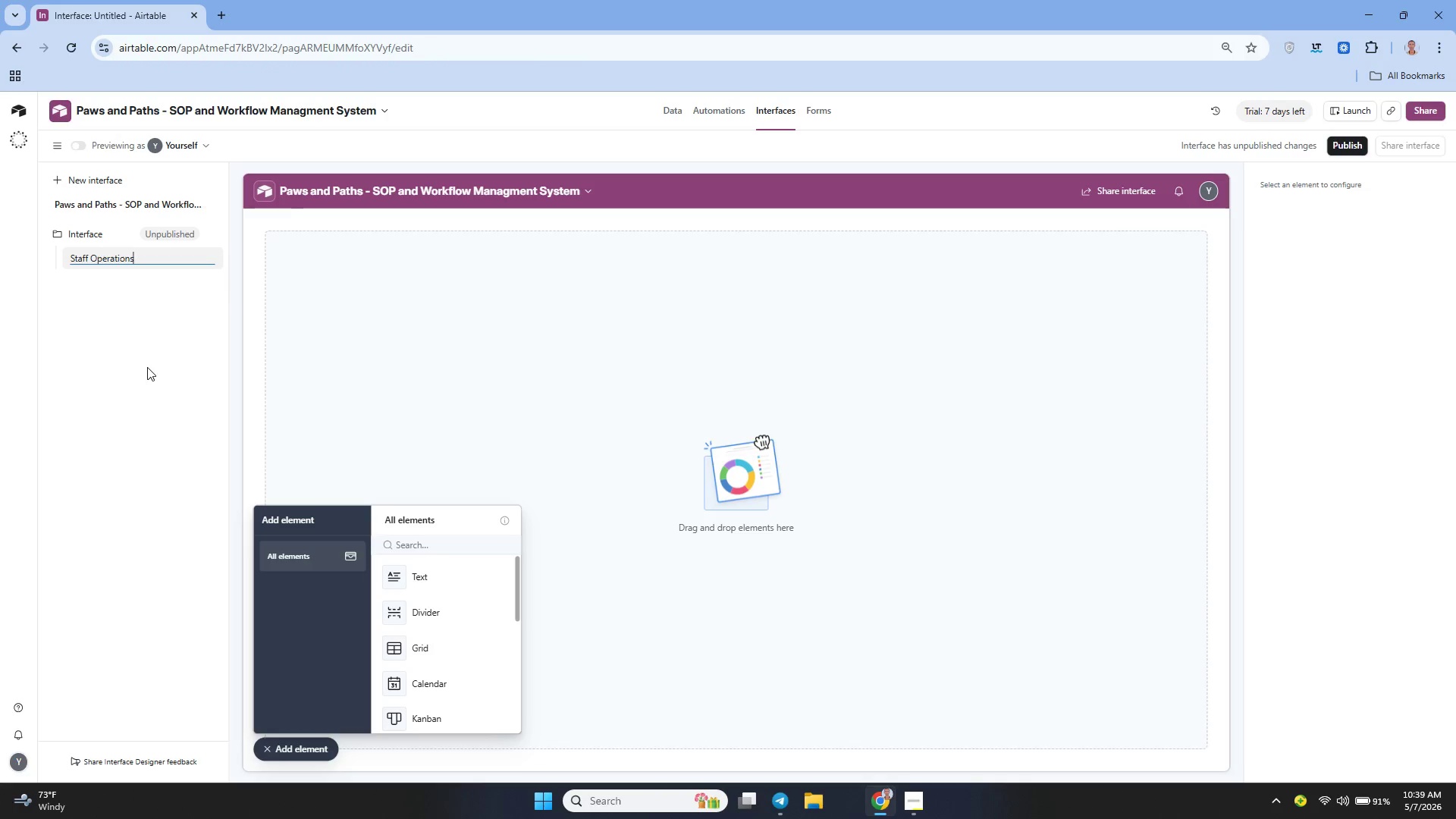 
type( - Safety Xhe)
key(Backspace)
key(Backspace)
key(Backspace)
type(Checklist)
 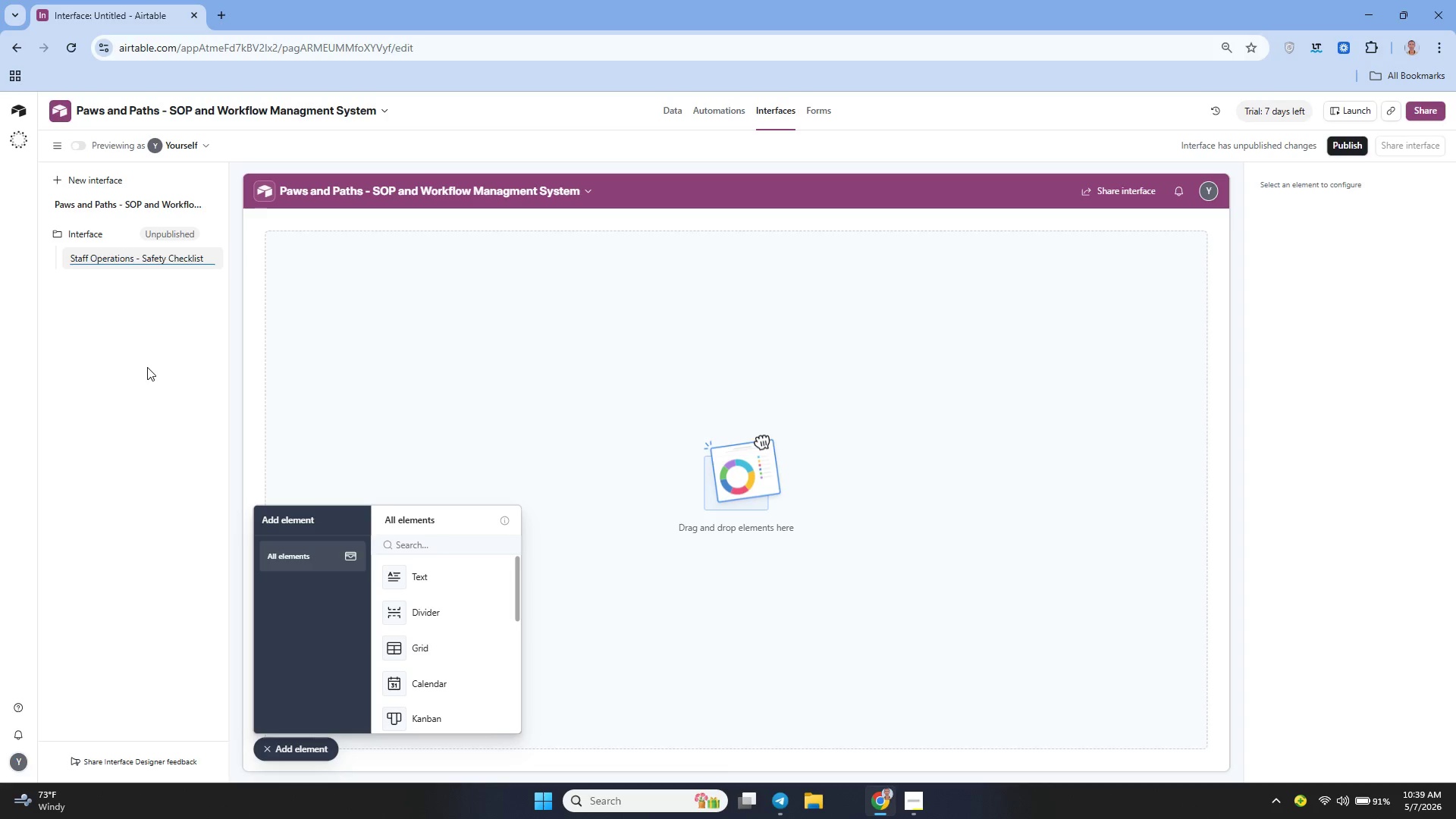 
key(S)
 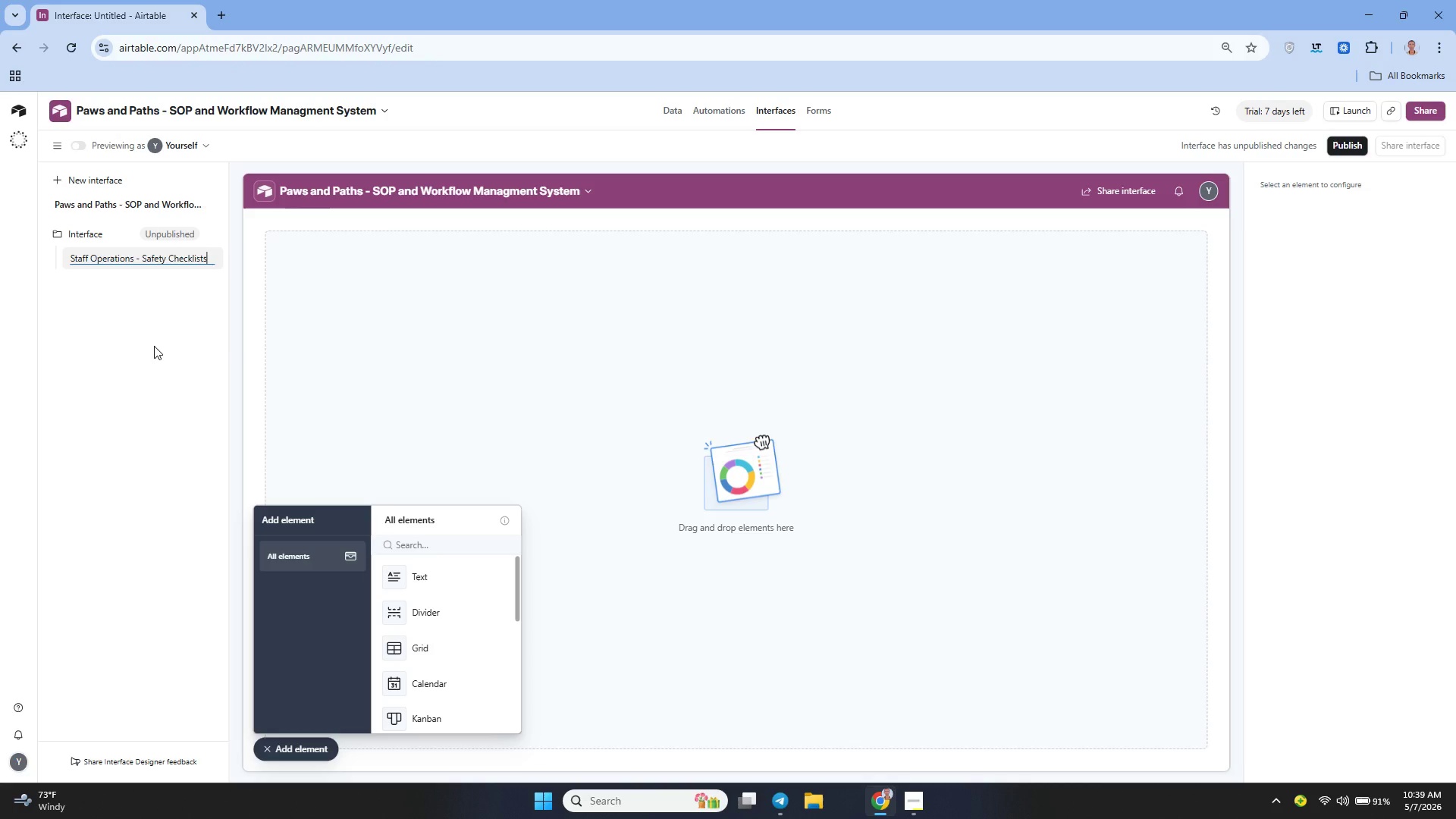 
left_click([154, 346])
 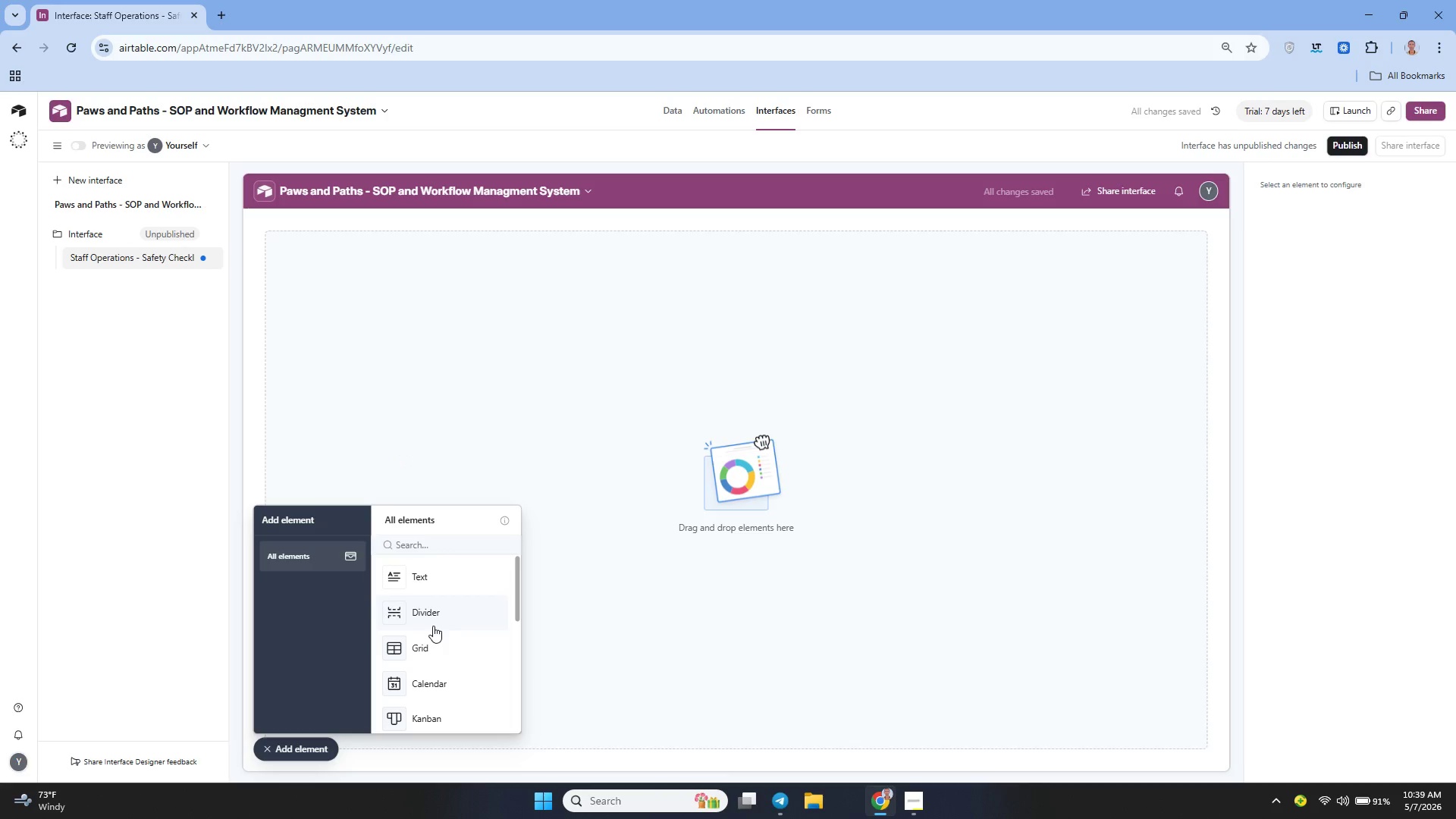 
wait(7.55)
 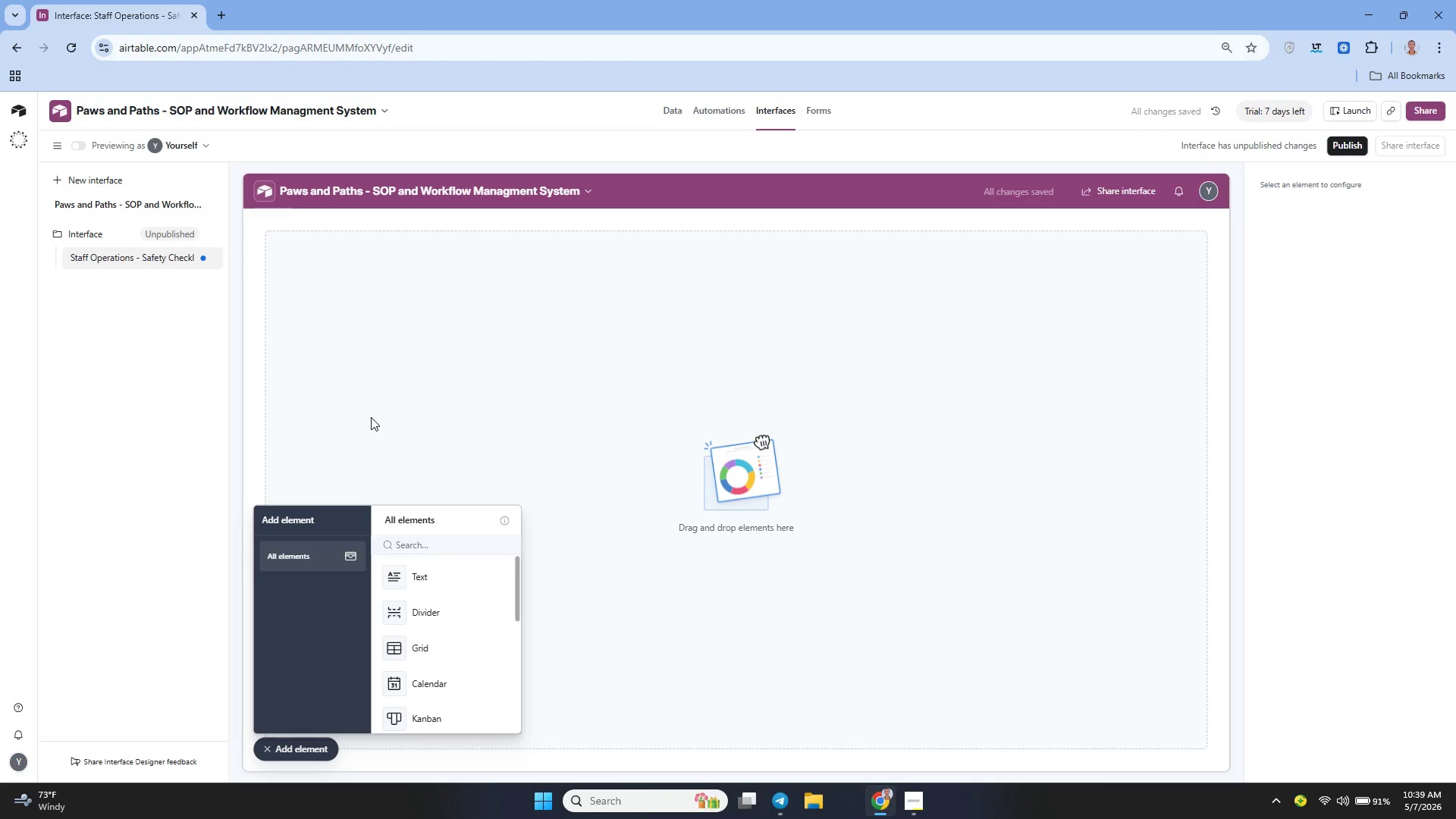 
left_click_drag(start_coordinate=[436, 578], to_coordinate=[473, 194])
 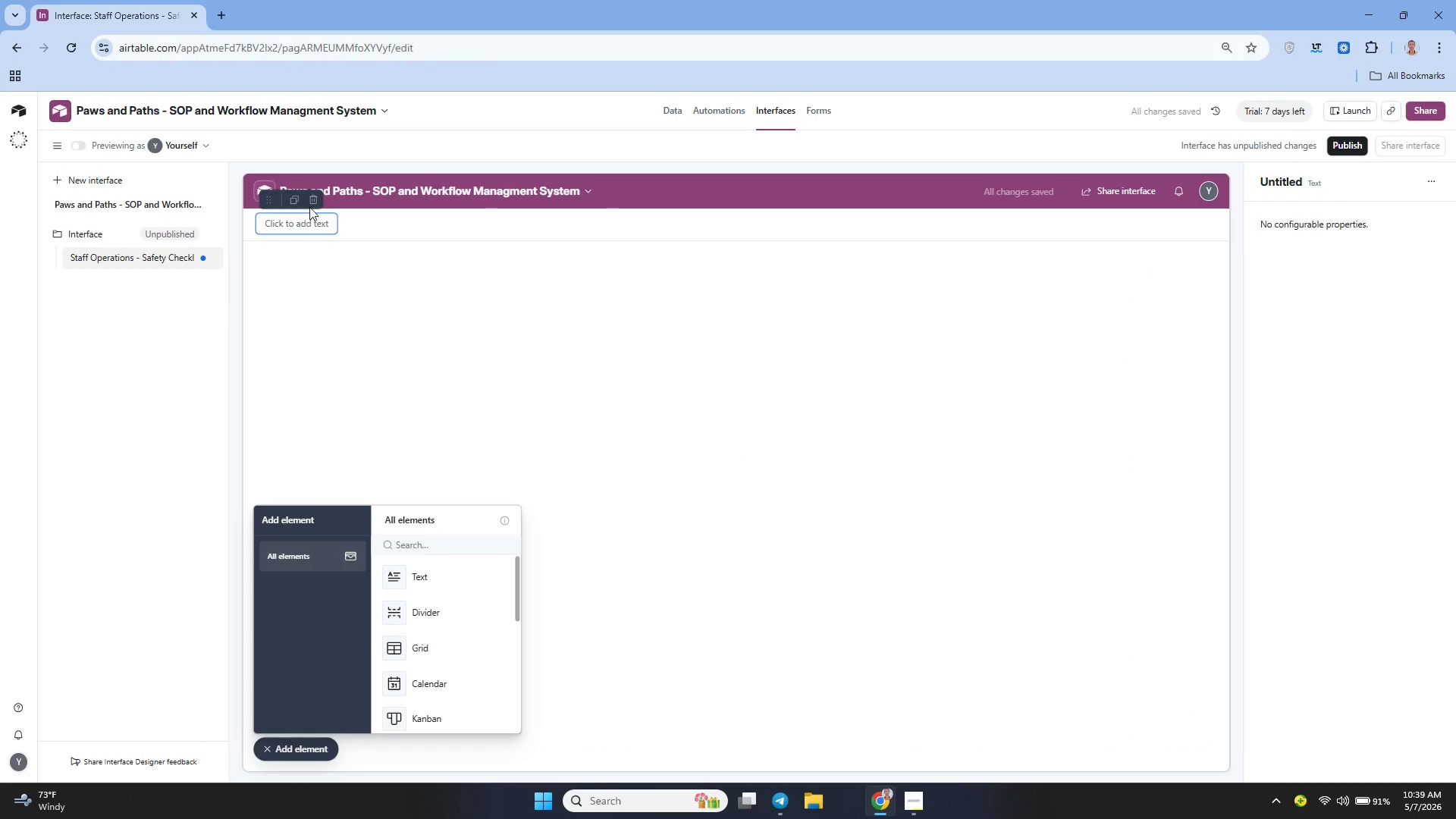 
left_click([309, 206])
 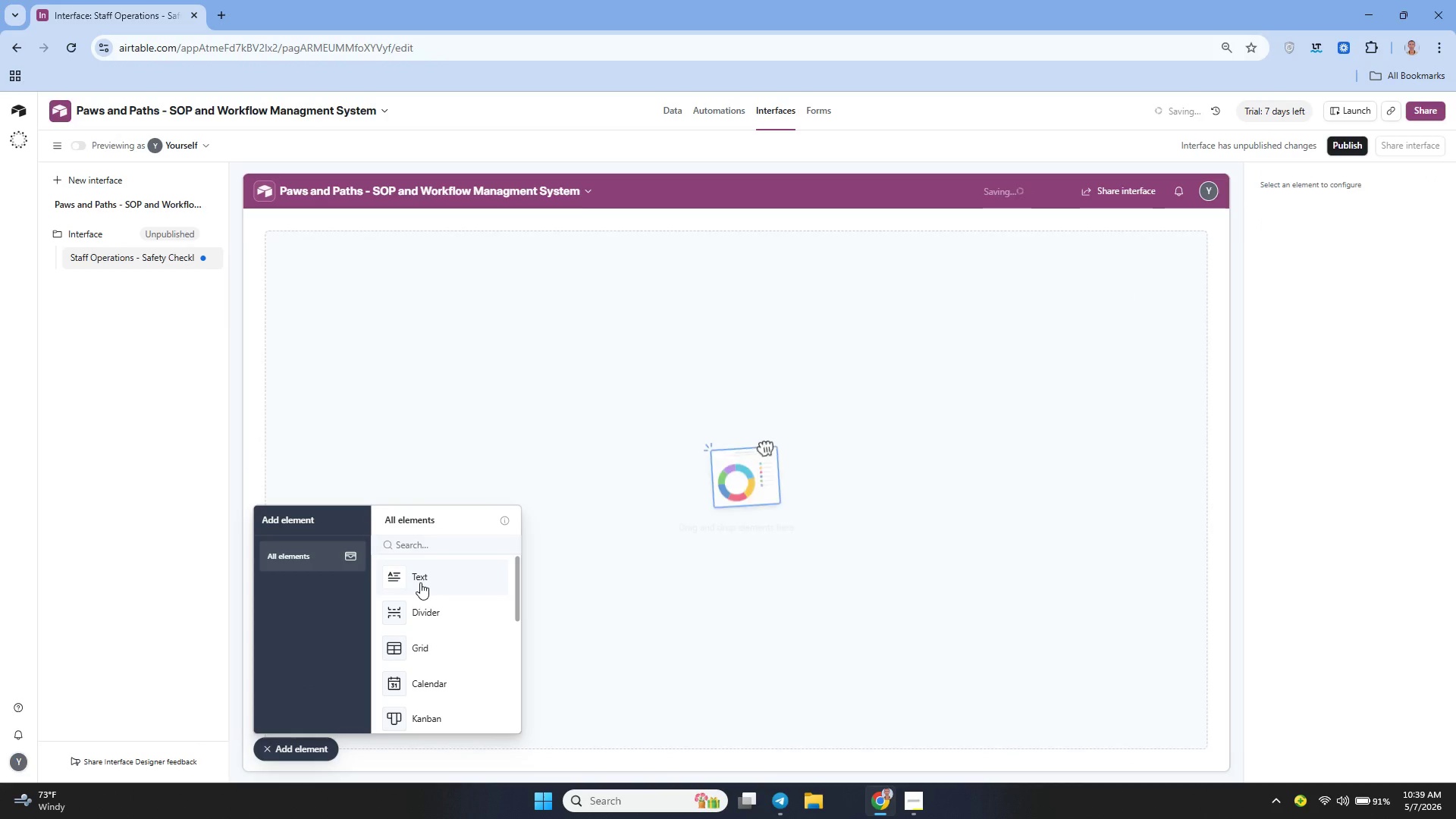 
left_click_drag(start_coordinate=[420, 582], to_coordinate=[640, 215])
 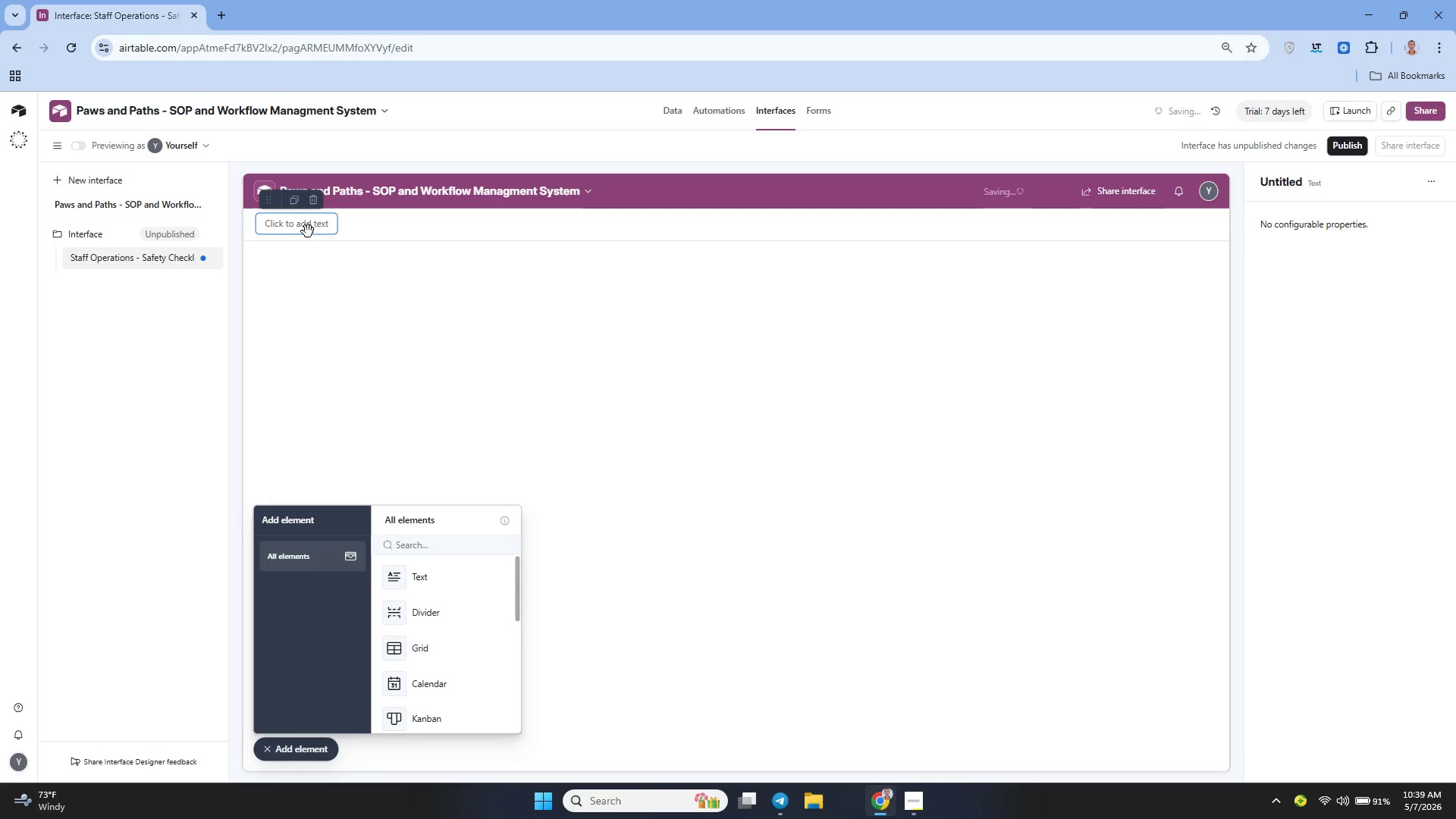 
left_click_drag(start_coordinate=[308, 231], to_coordinate=[570, 245])
 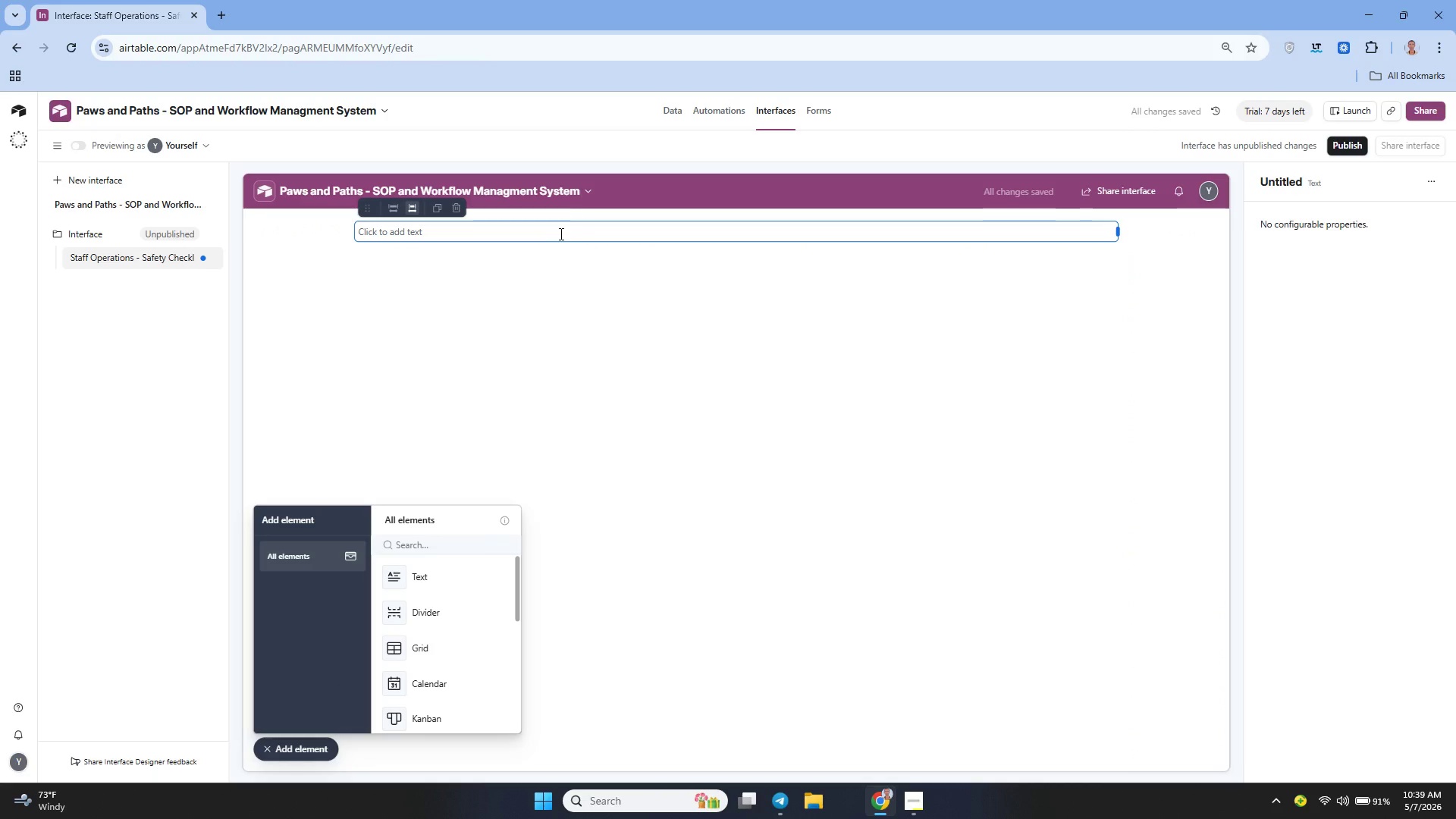 
left_click([555, 237])
 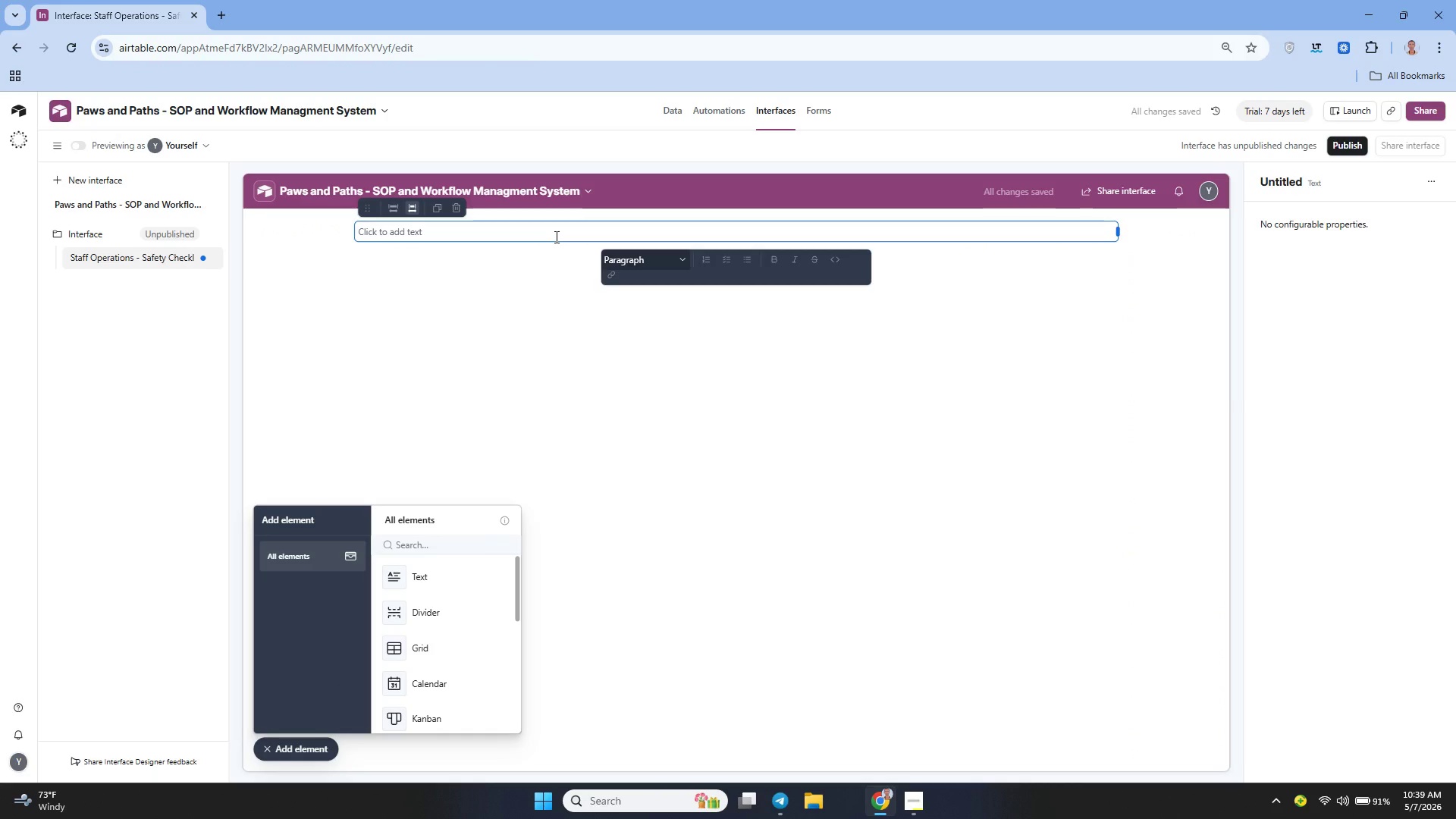 
type(High )
key(Backspace)
type(-Risk Procedure Checkli)
 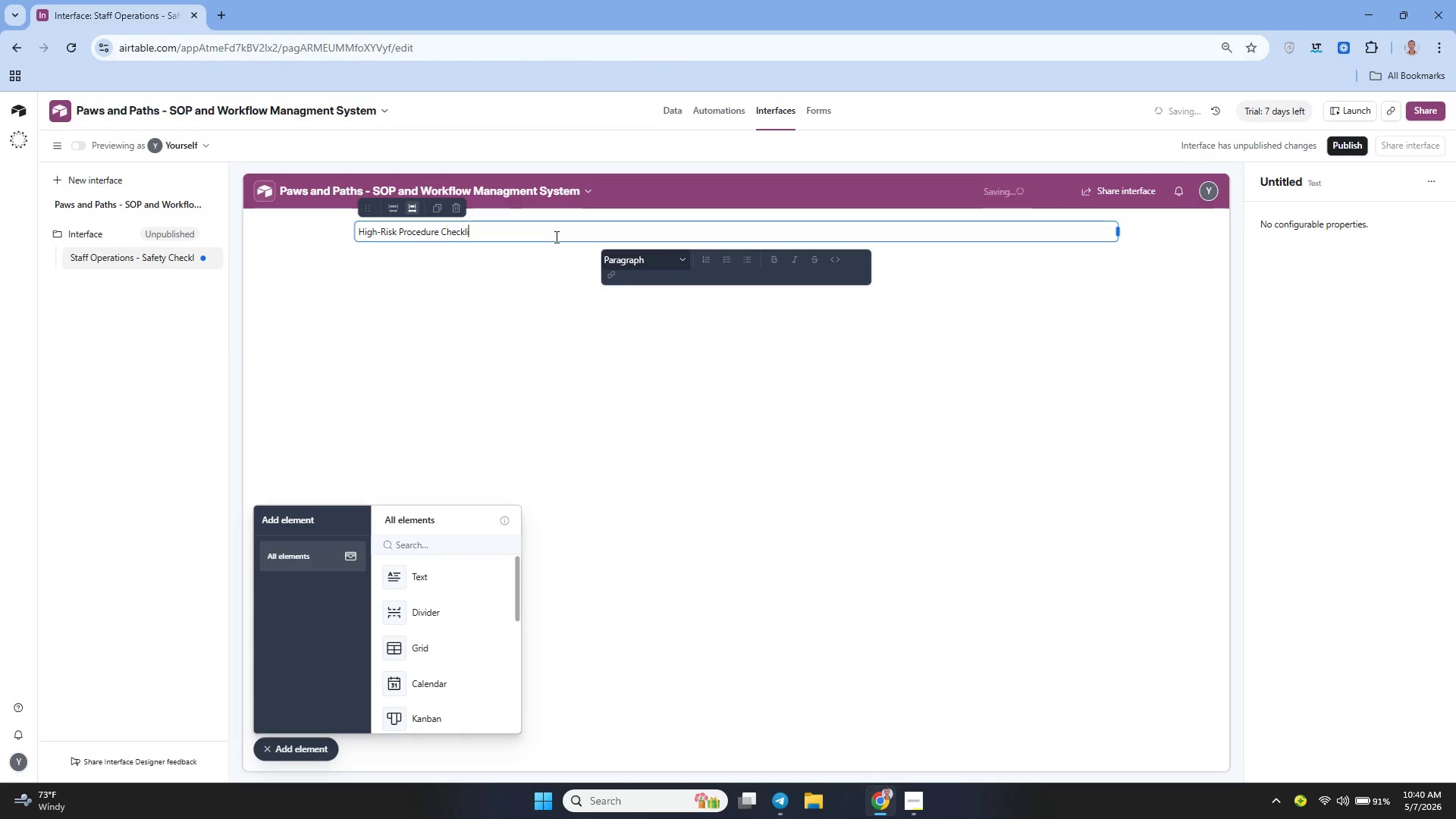 
type(sts)
 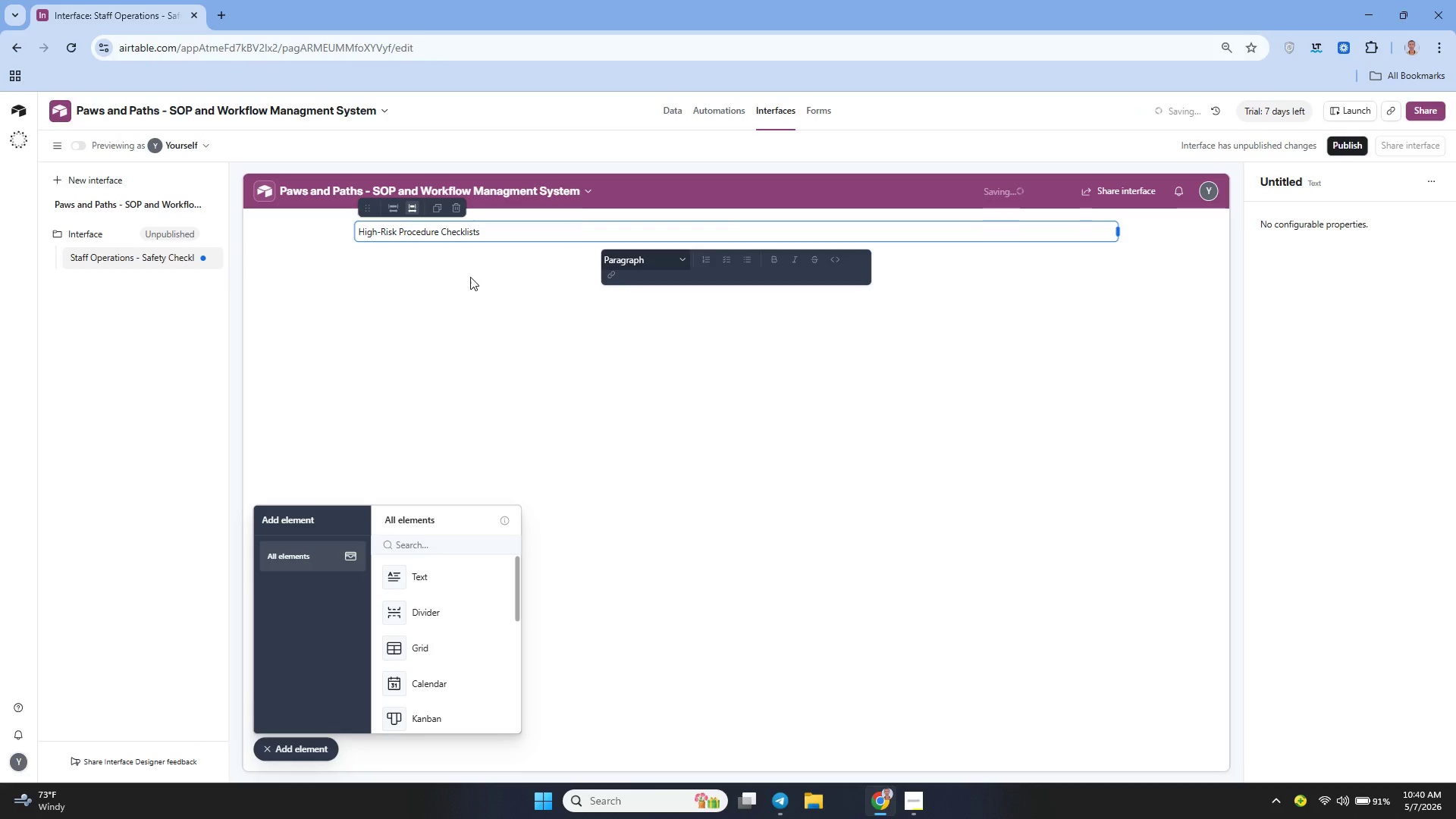 
left_click([470, 277])
 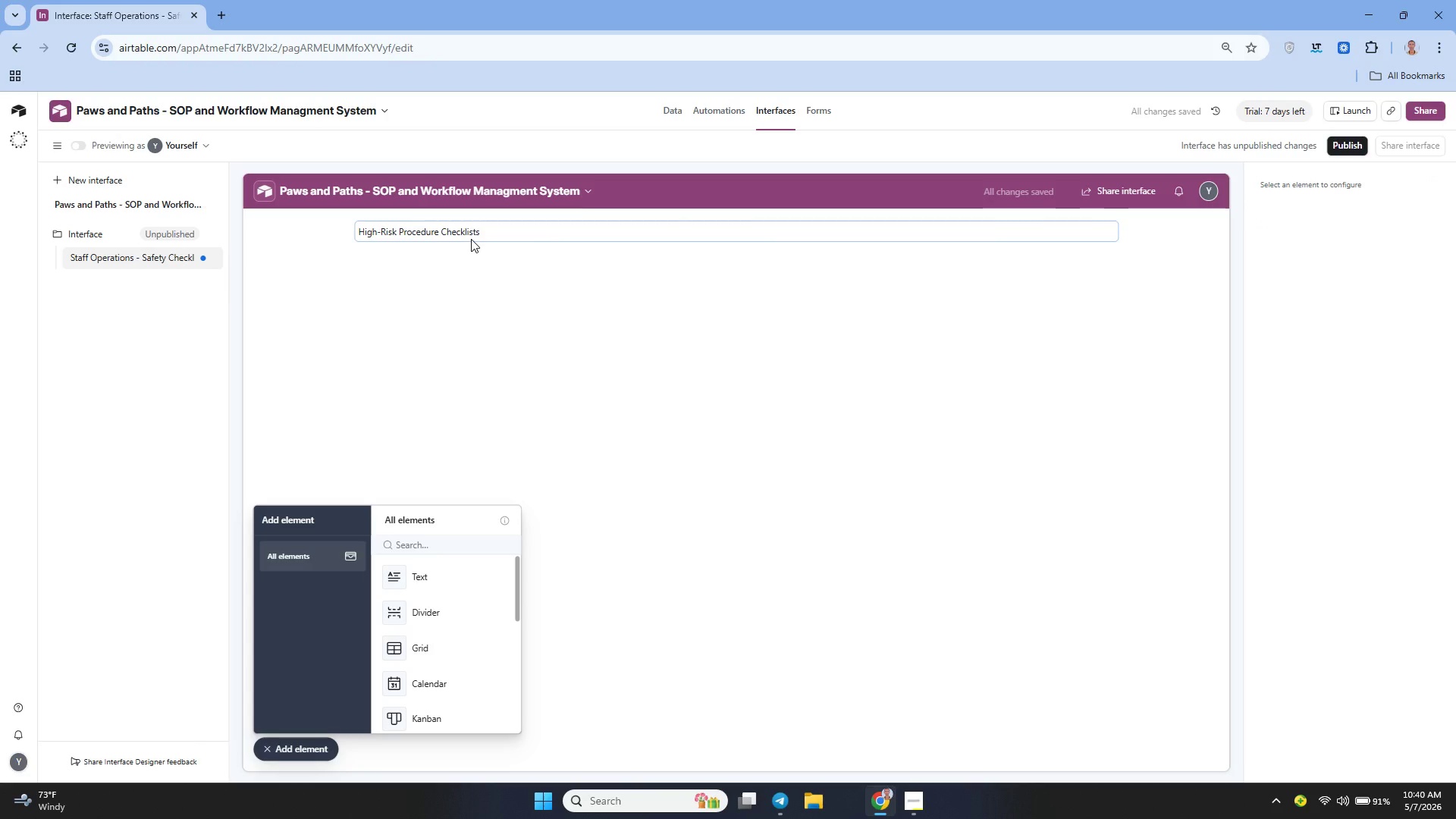 
left_click([471, 239])
 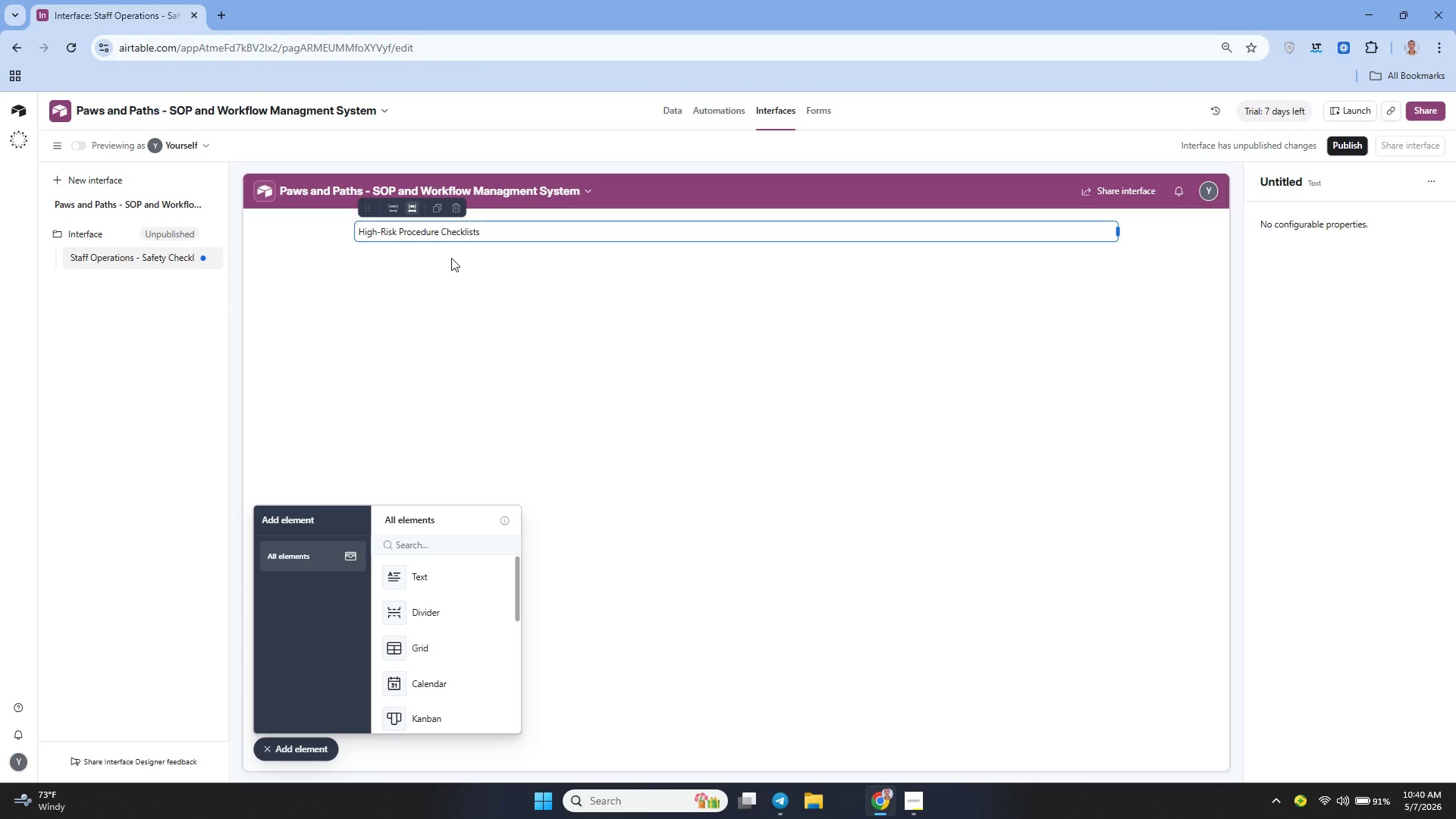 
wait(9.31)
 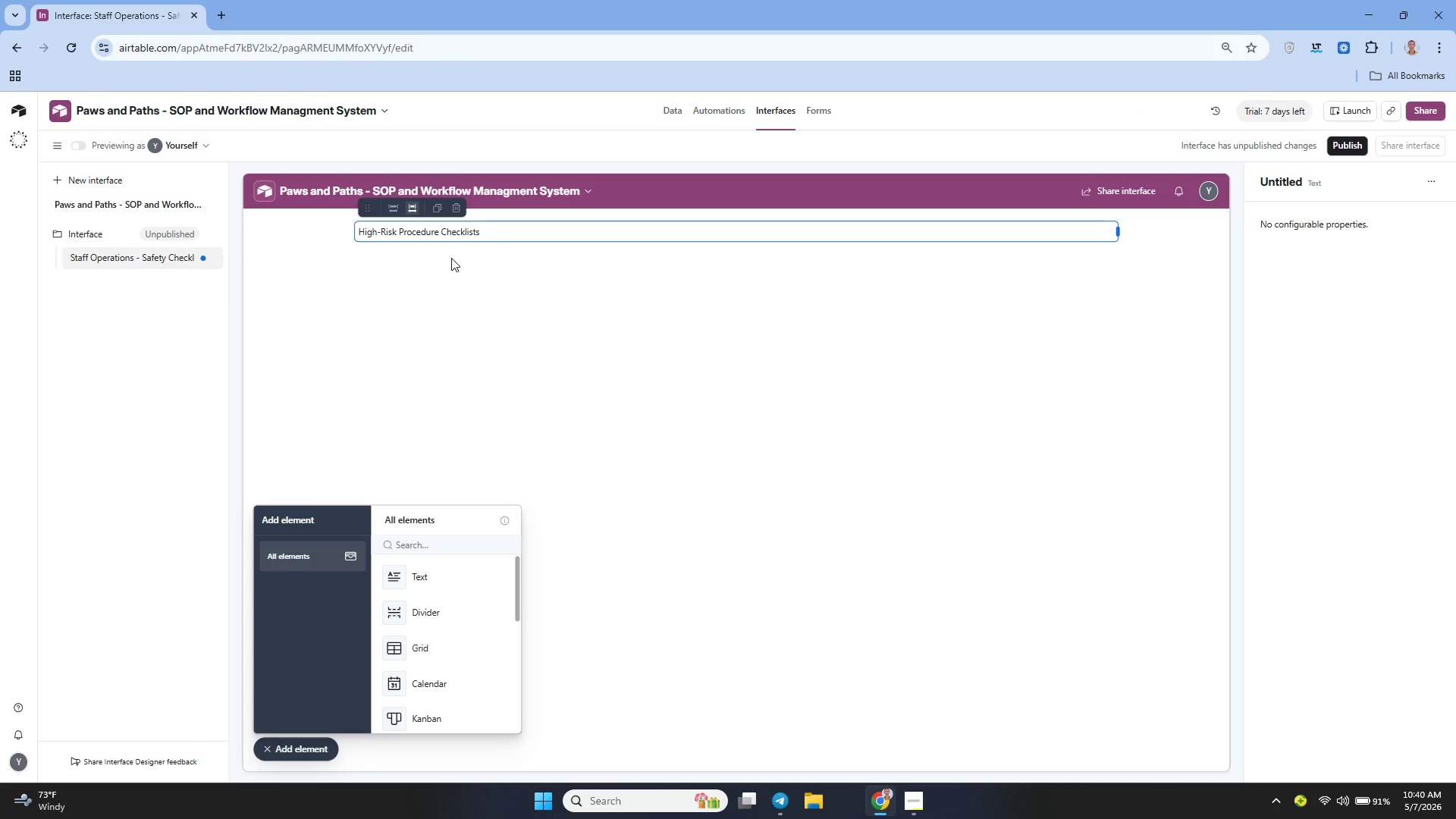 
double_click([1270, 183])
 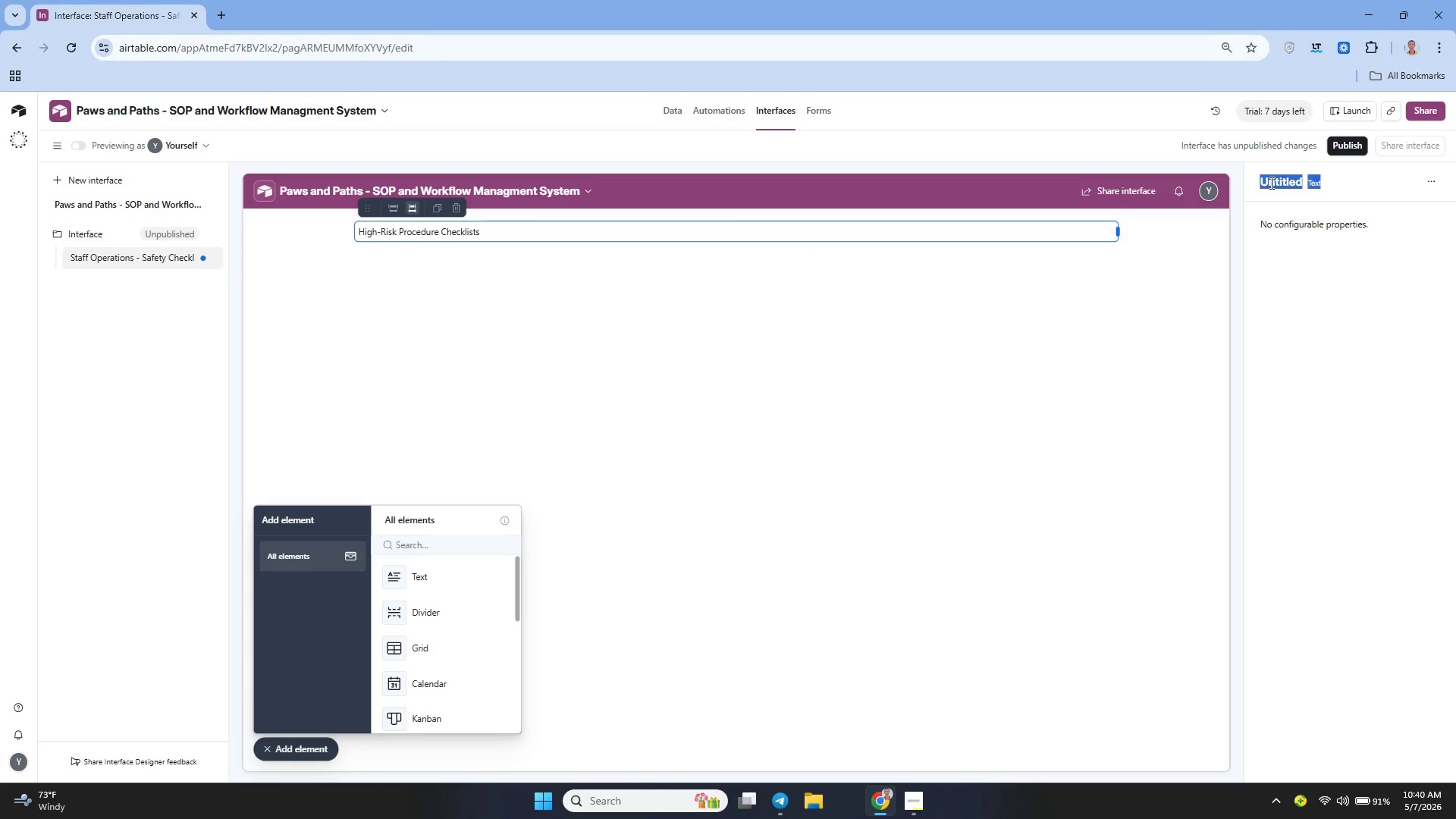 
triple_click([1270, 183])
 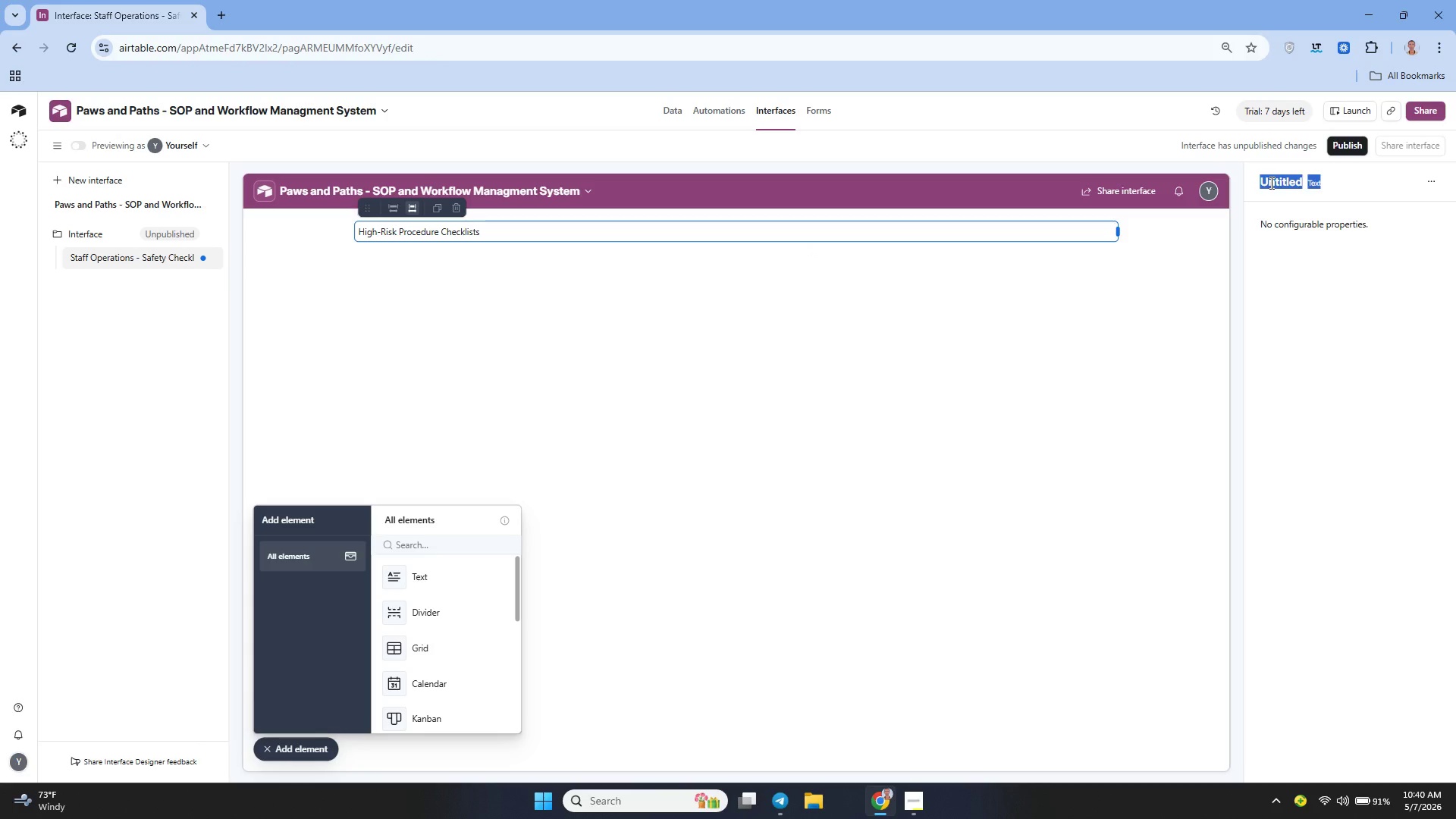 
key(Backspace)
 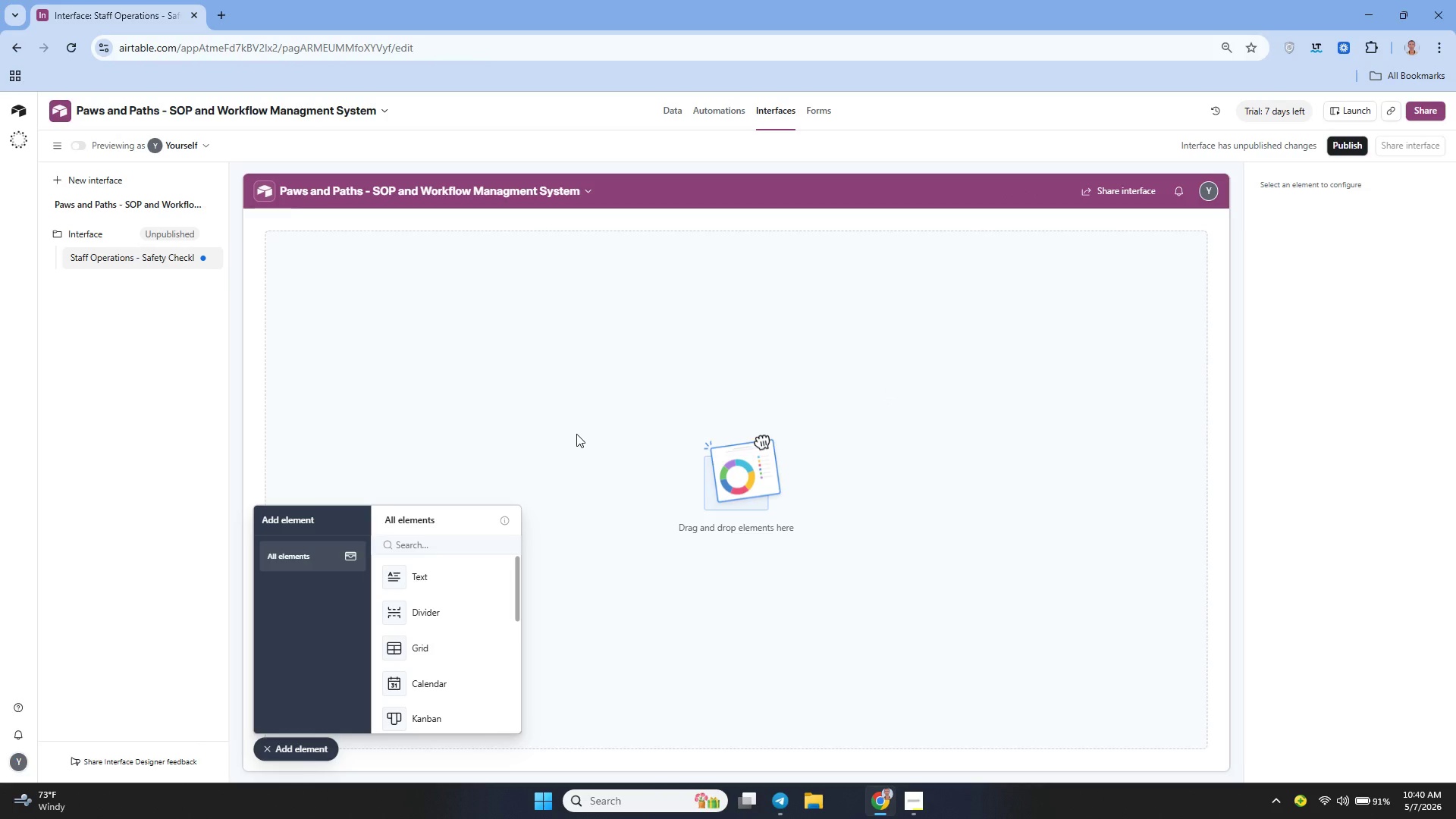 
wait(16.69)
 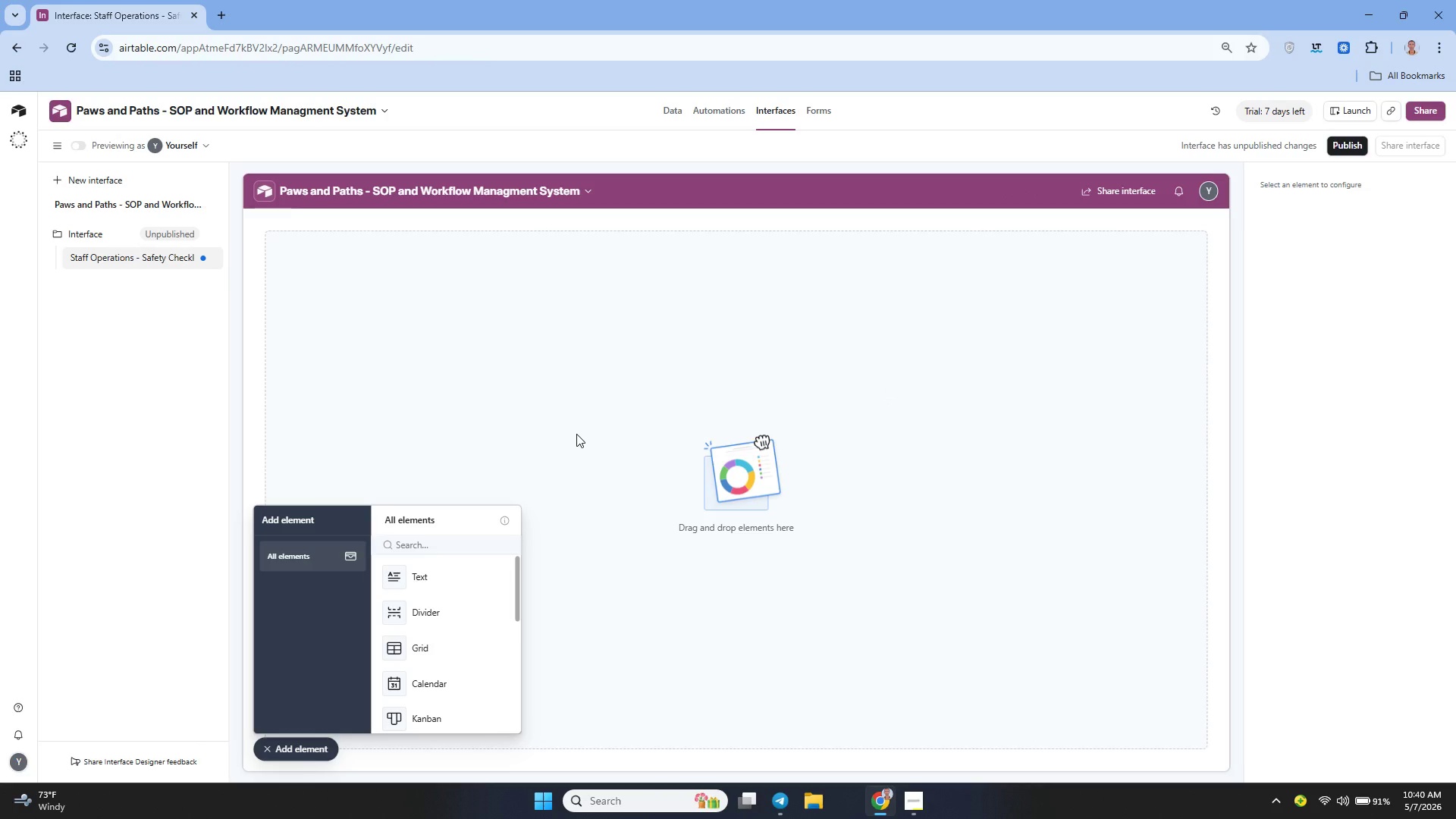 
left_click([1299, 182])
 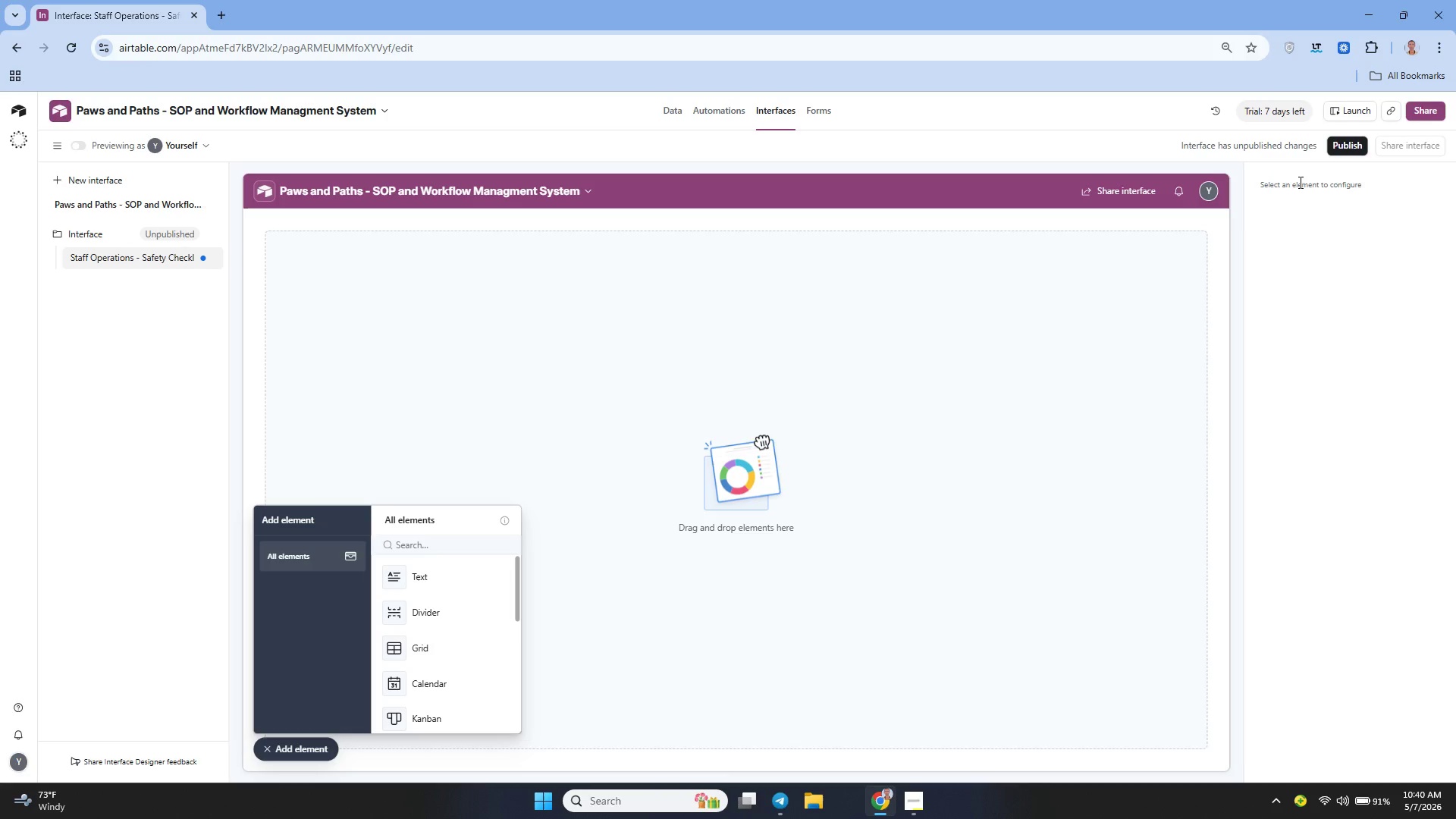 
left_click([1299, 182])
 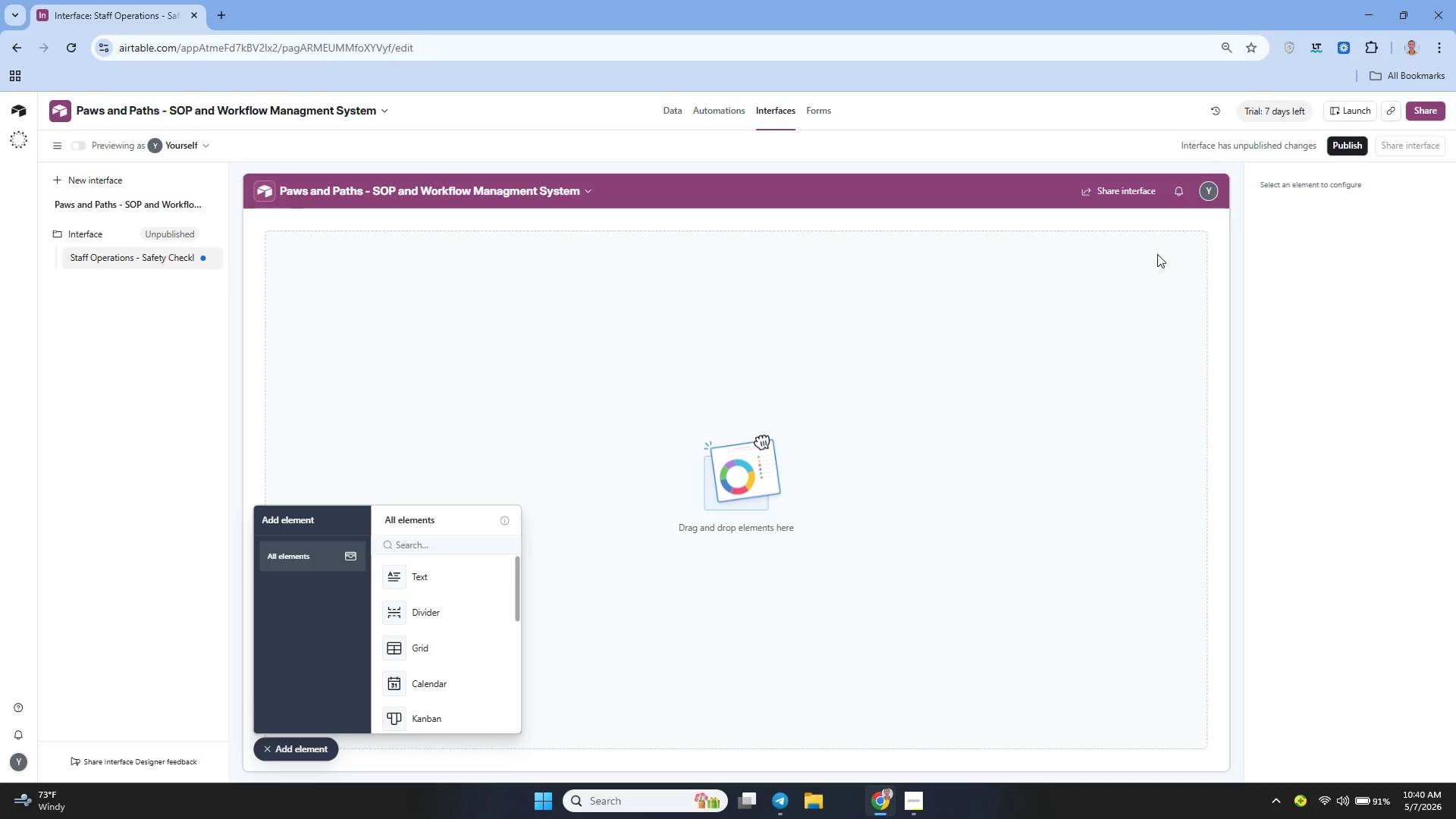 
key(Control+Z)
 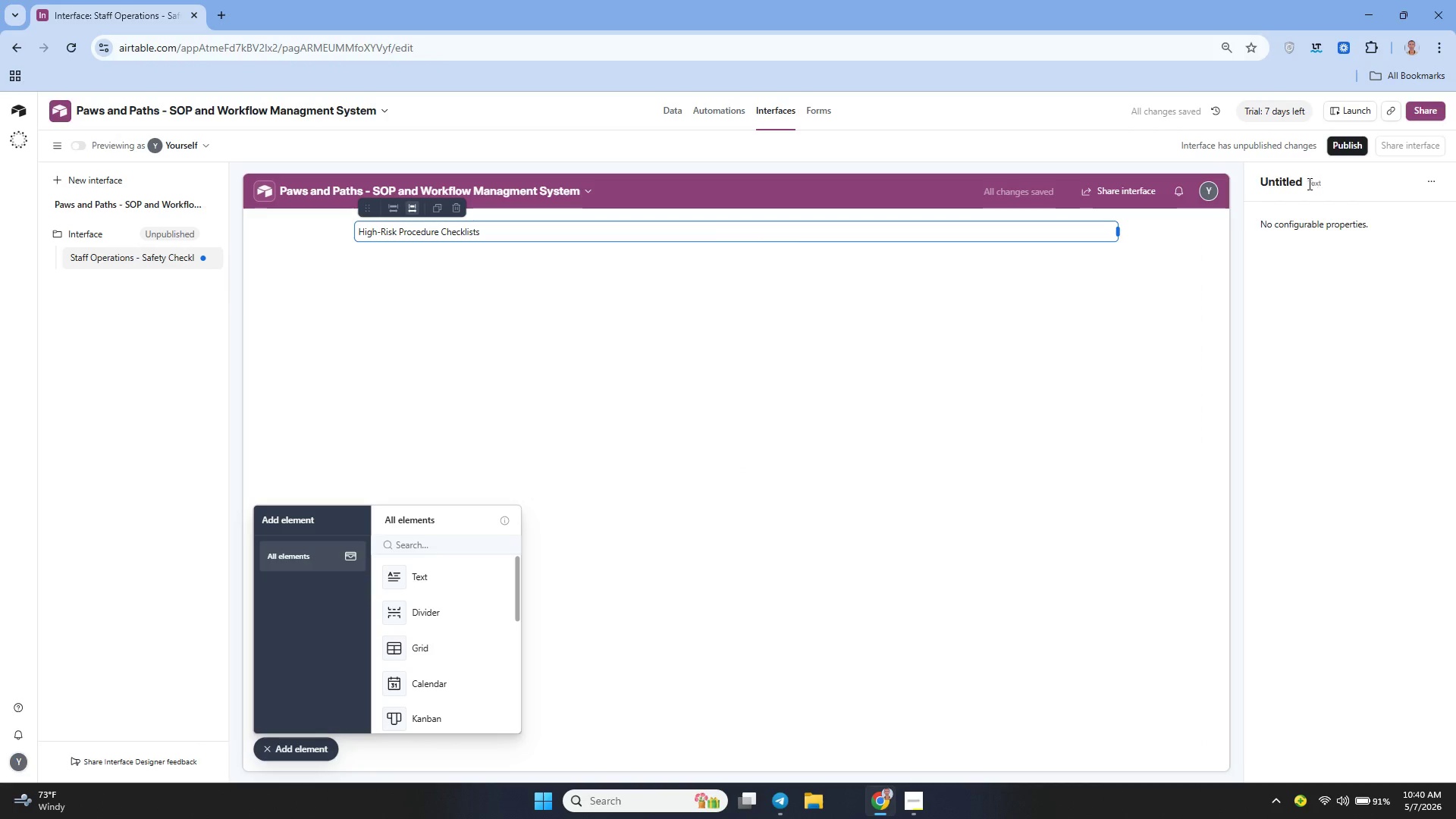 
double_click([1286, 182])
 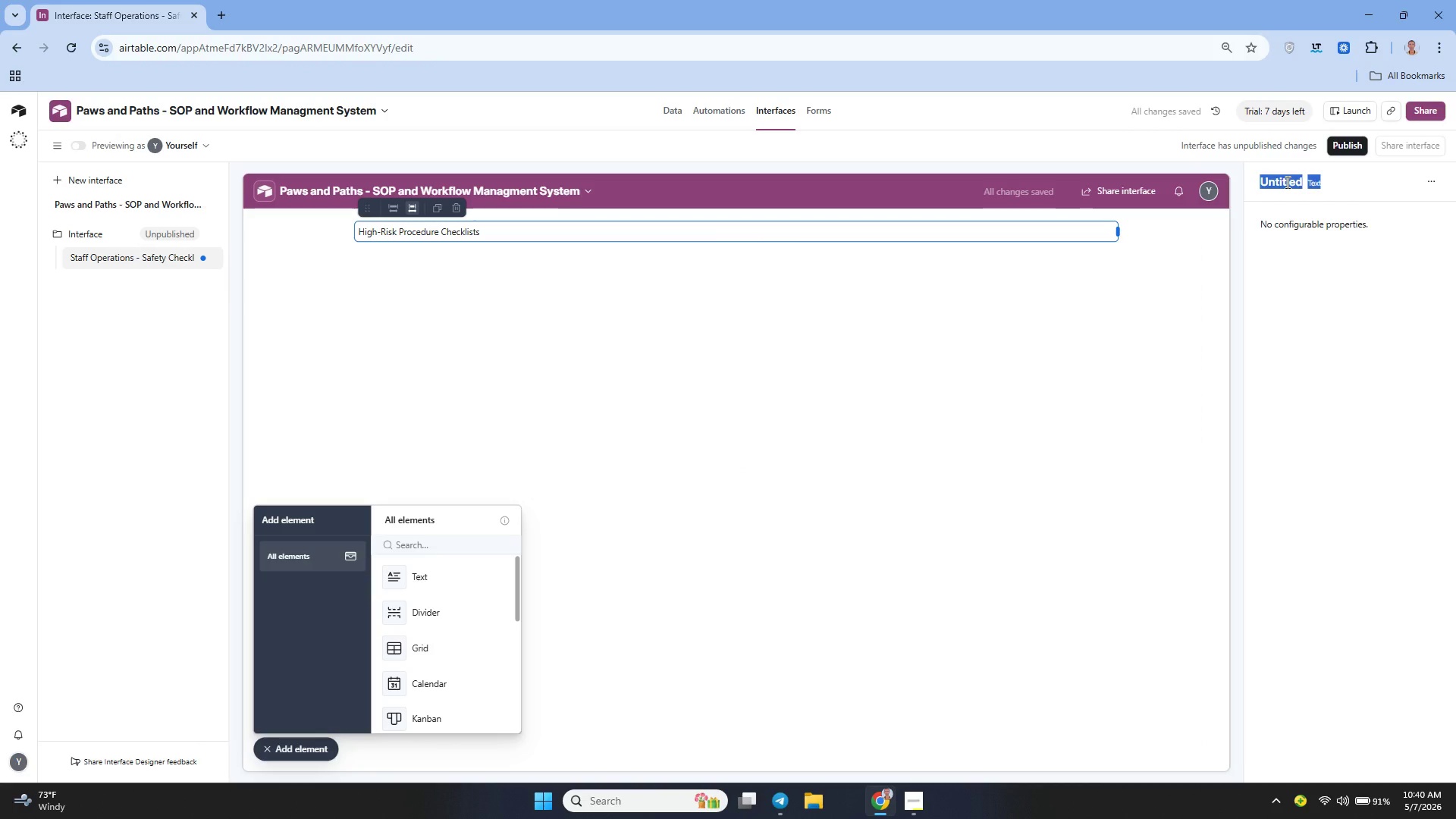 
triple_click([1286, 182])
 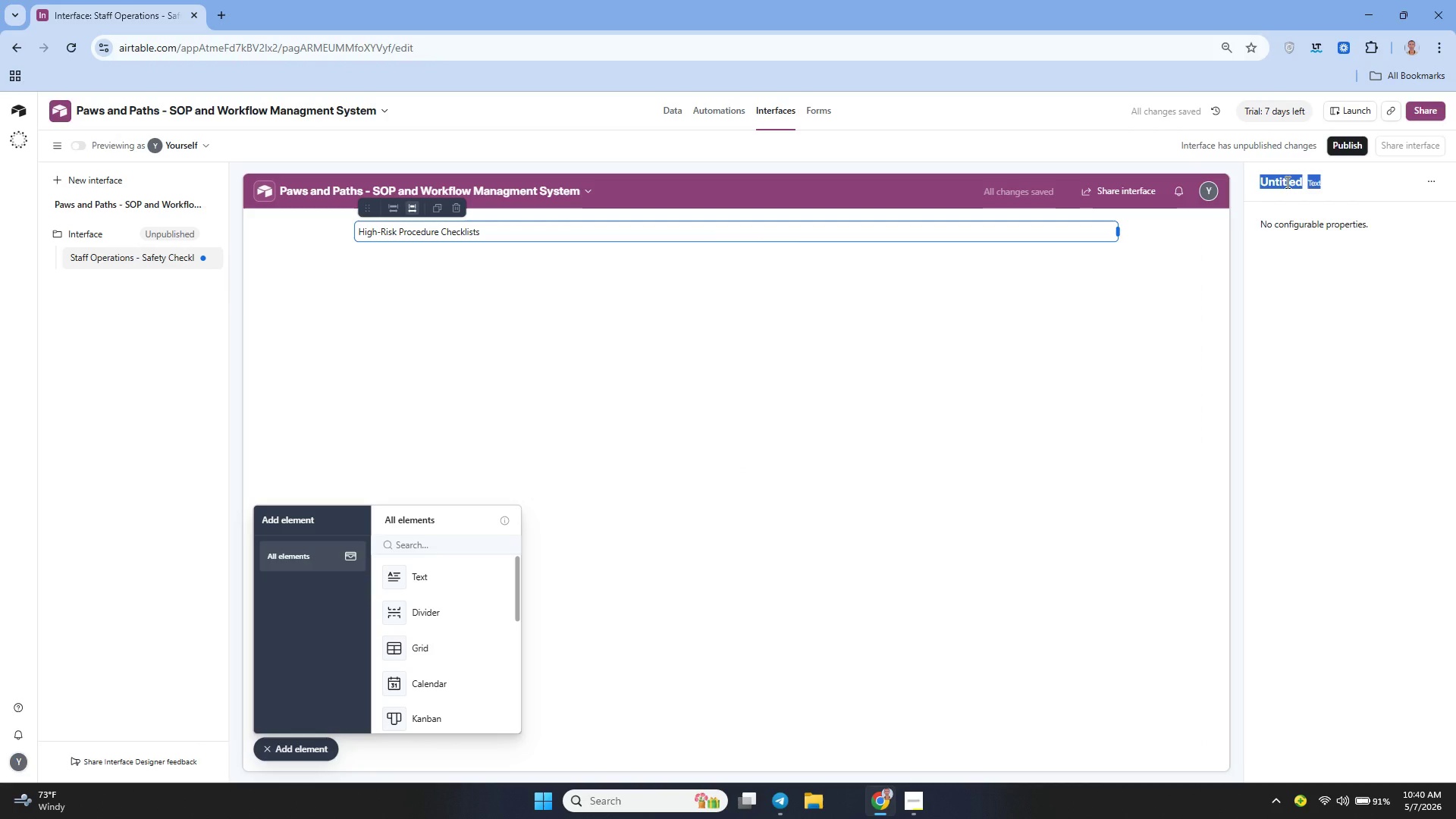 
double_click([1286, 182])
 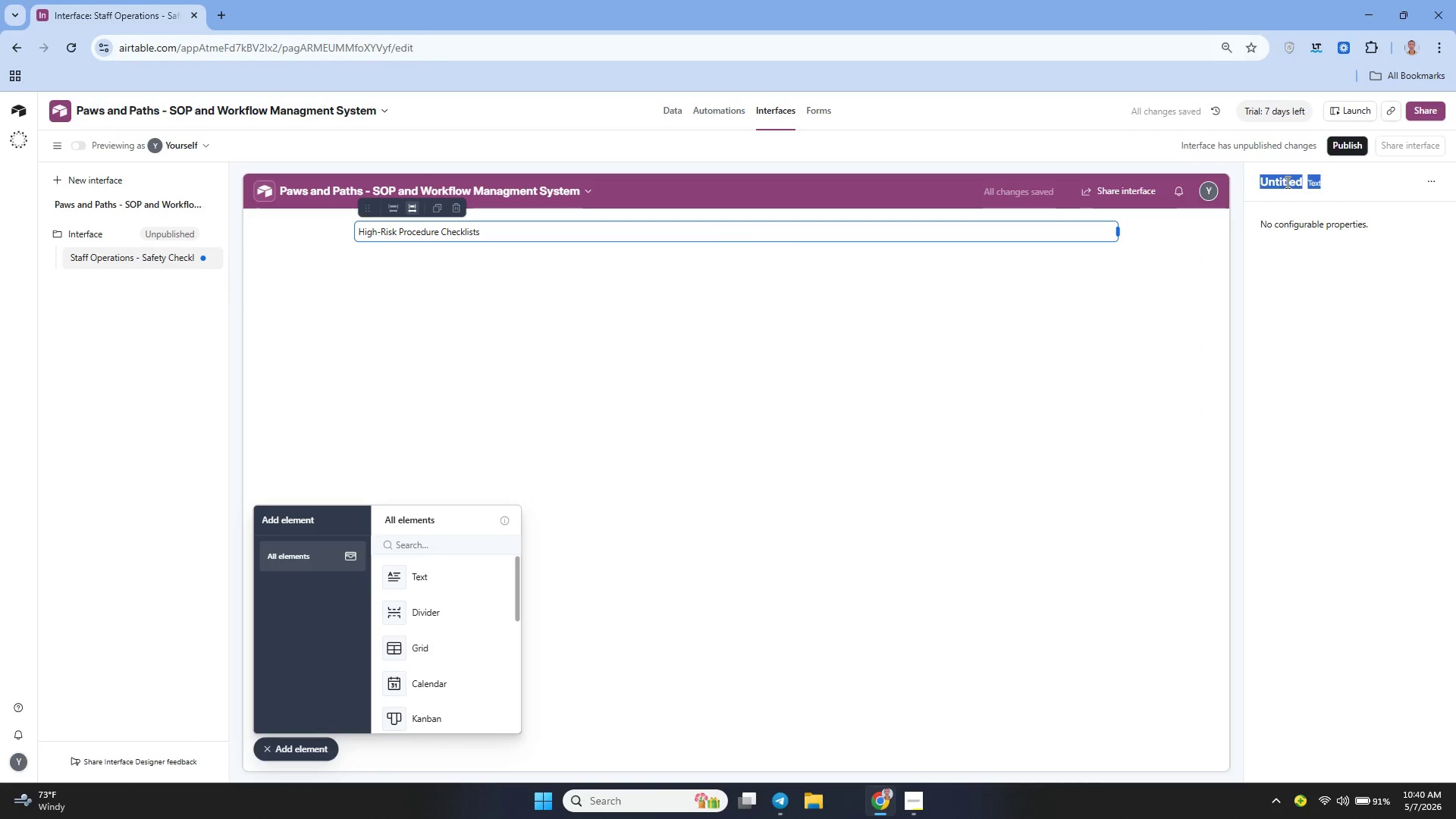 
triple_click([1286, 182])
 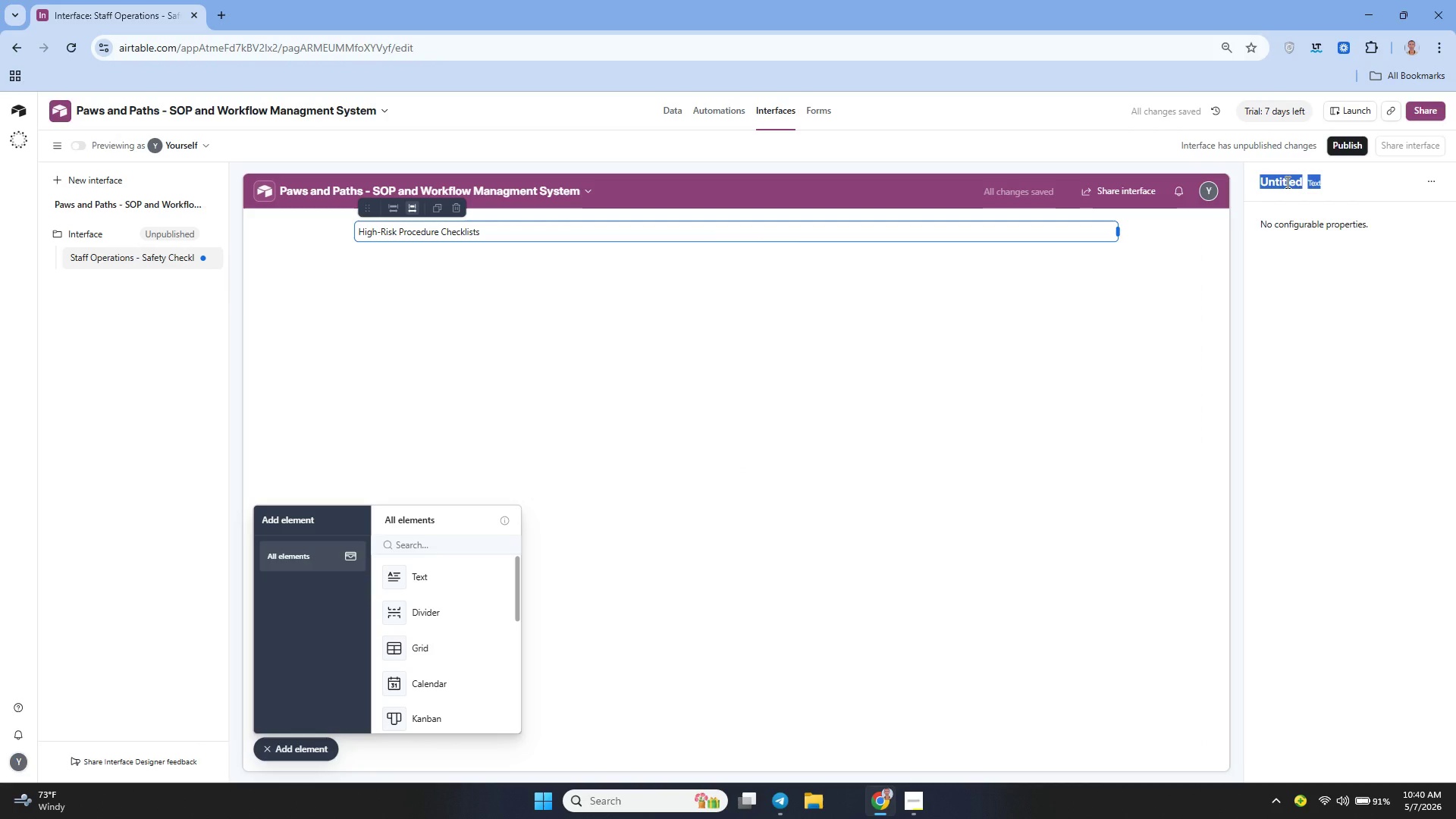 
triple_click([1286, 182])
 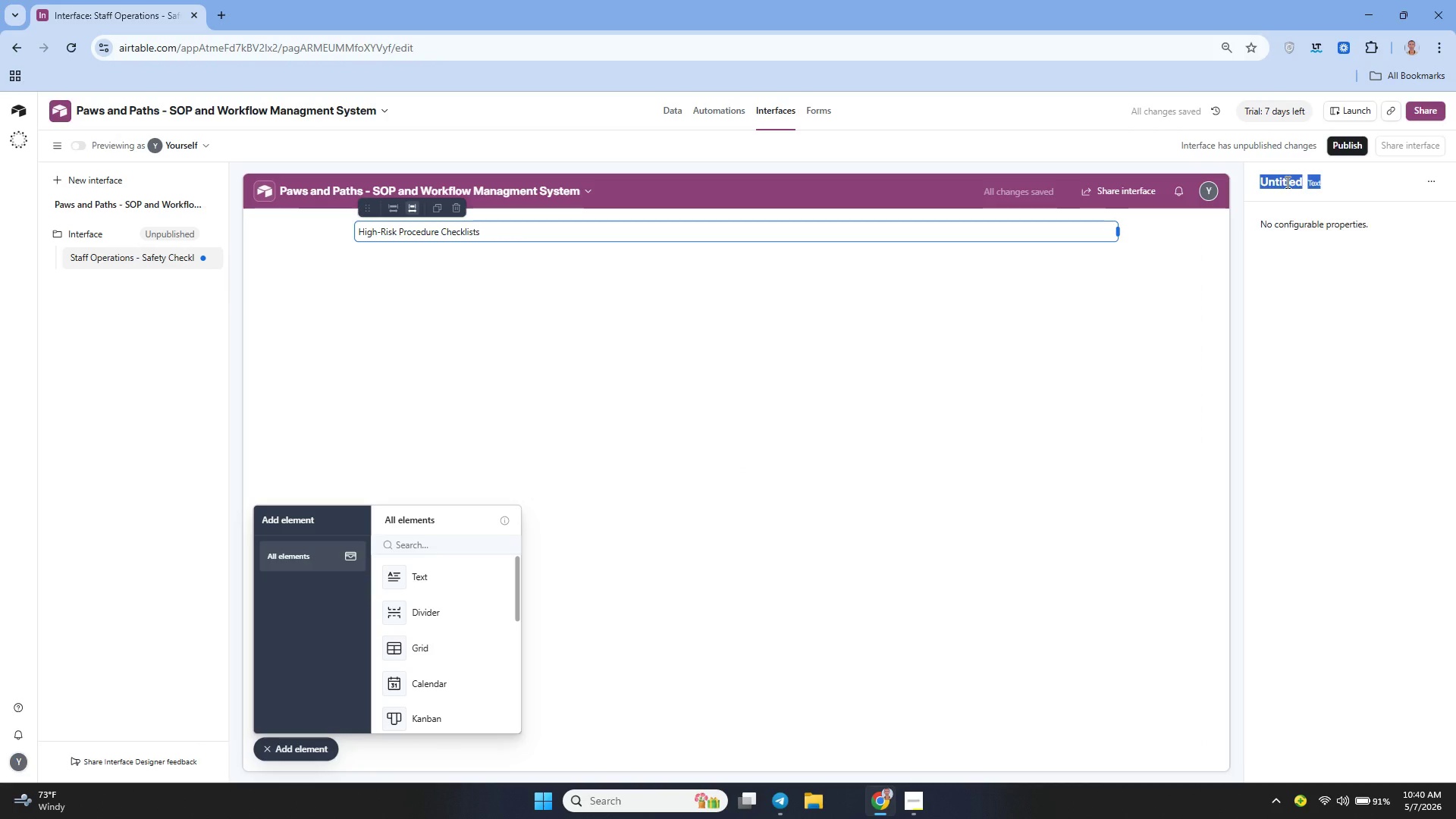 
key(Backspace)
 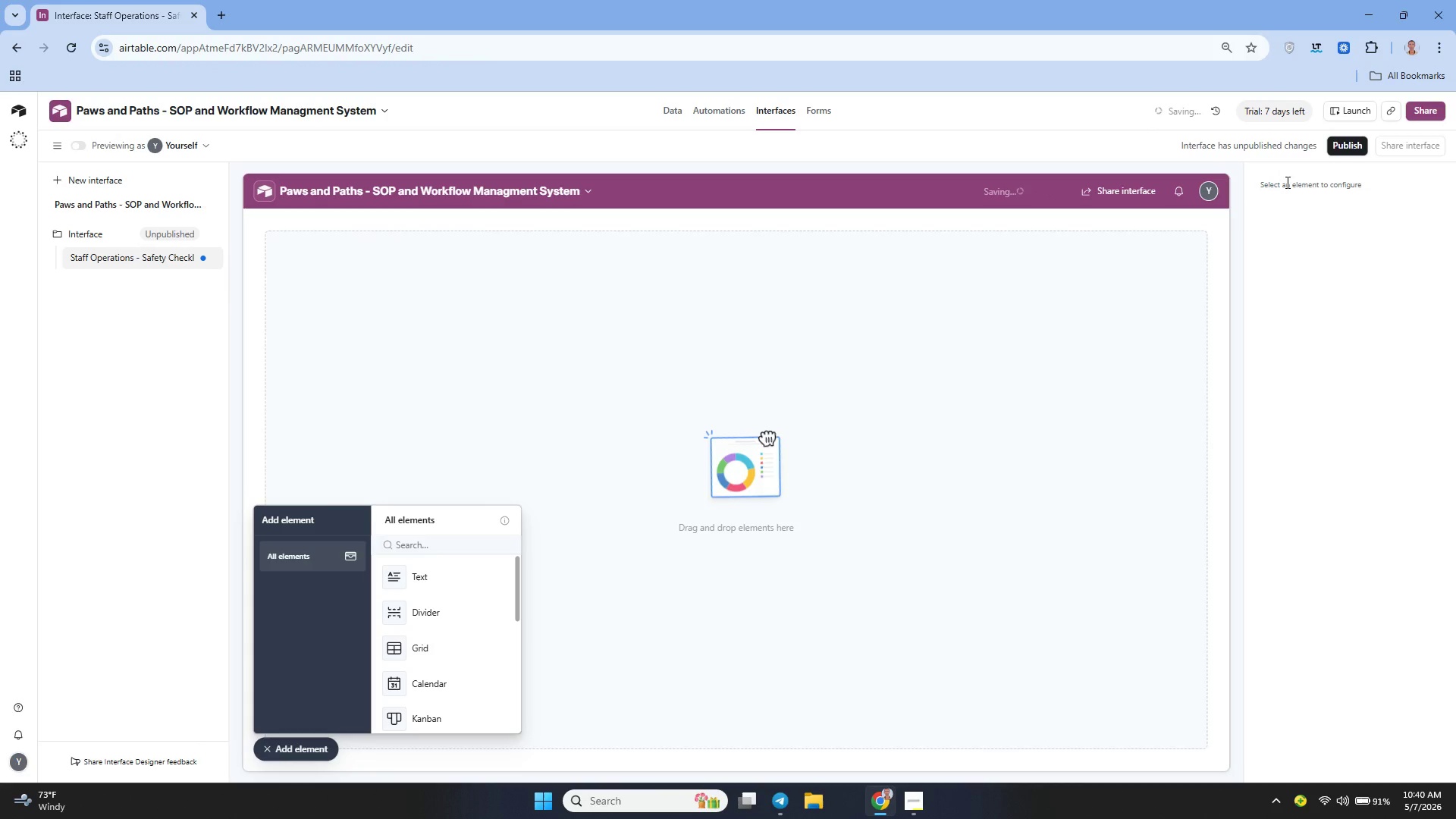 
double_click([1286, 182])
 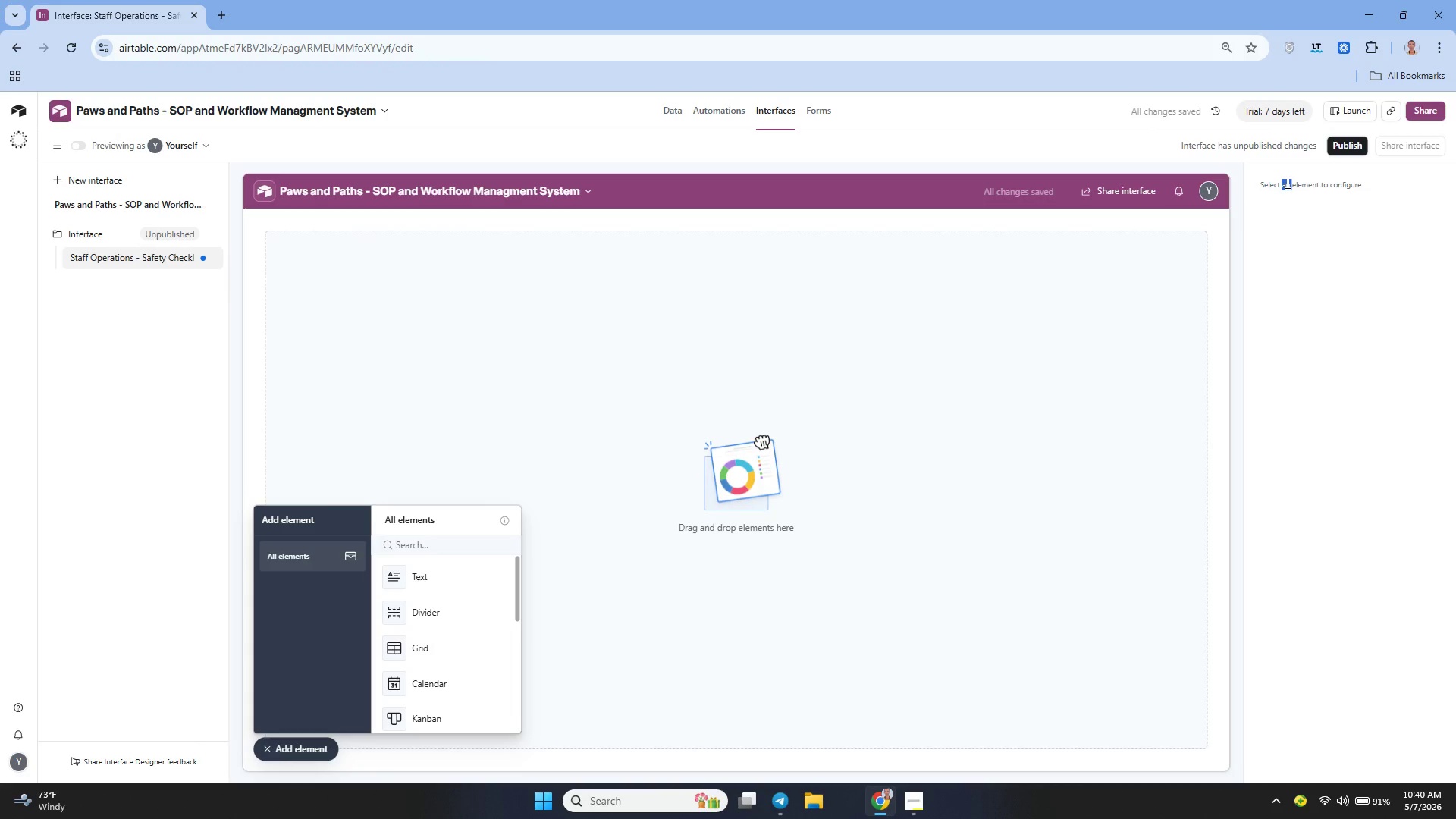 
key(Control+Z)
 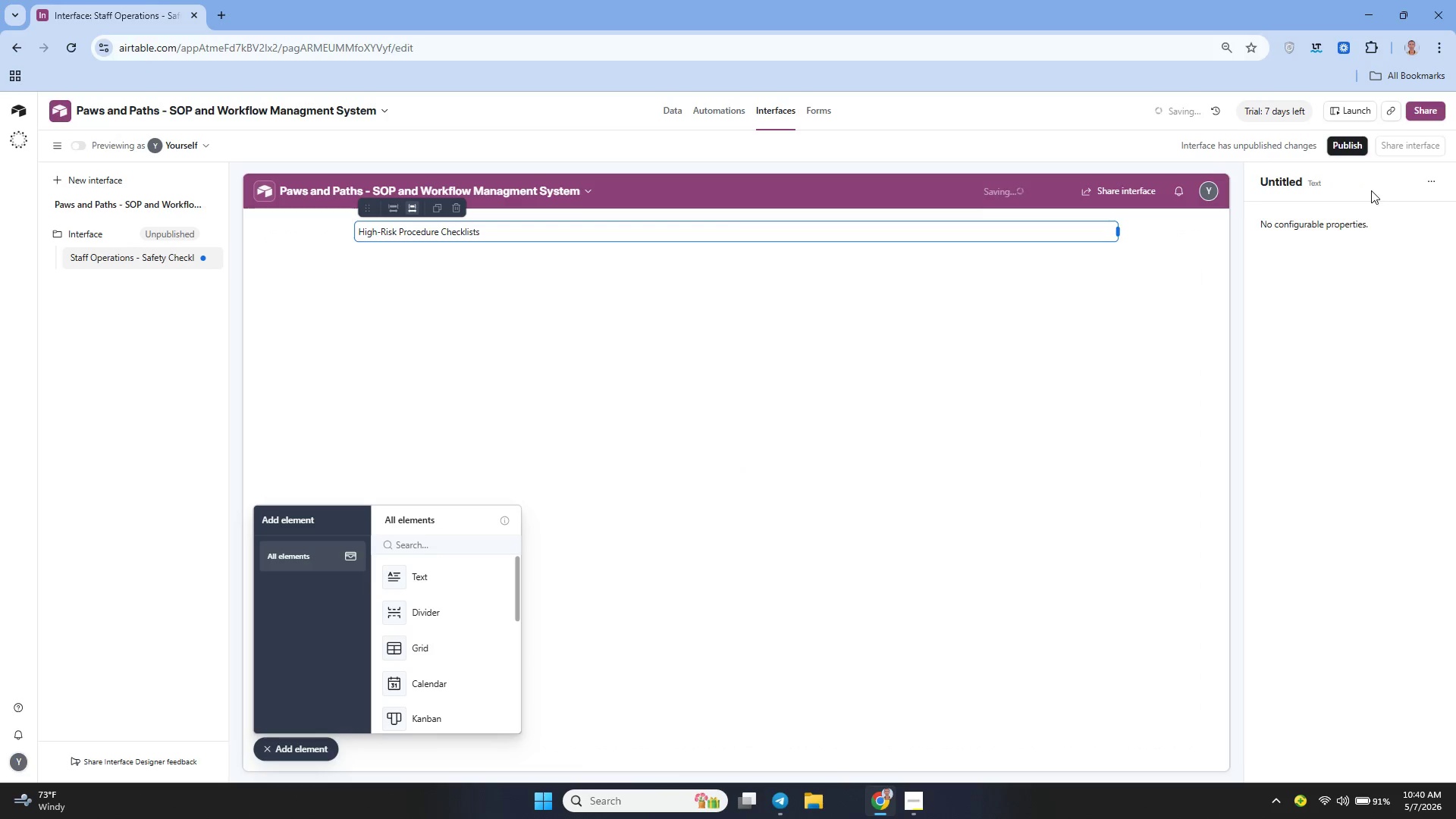 
left_click([1371, 190])
 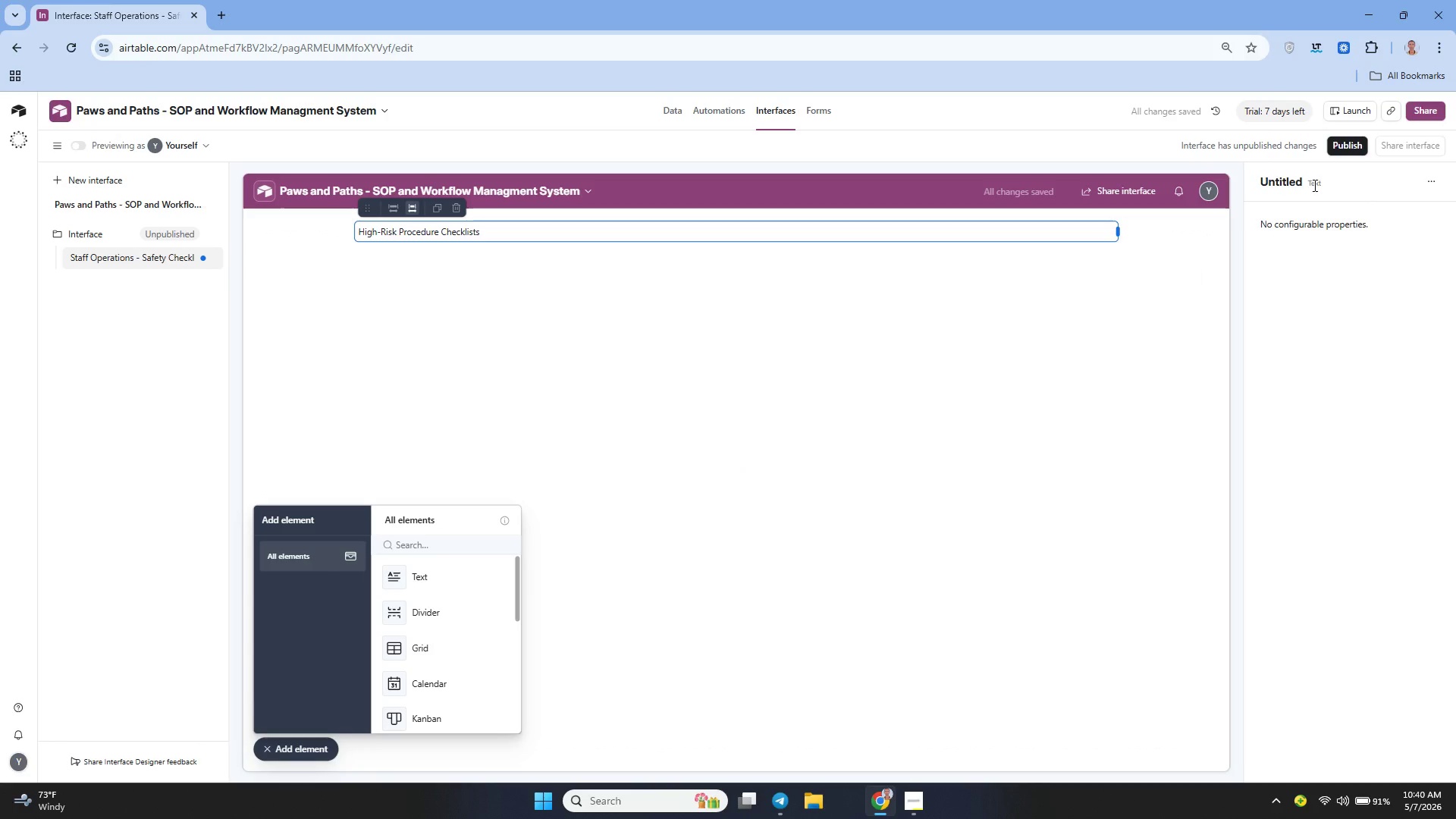 
left_click([1313, 185])
 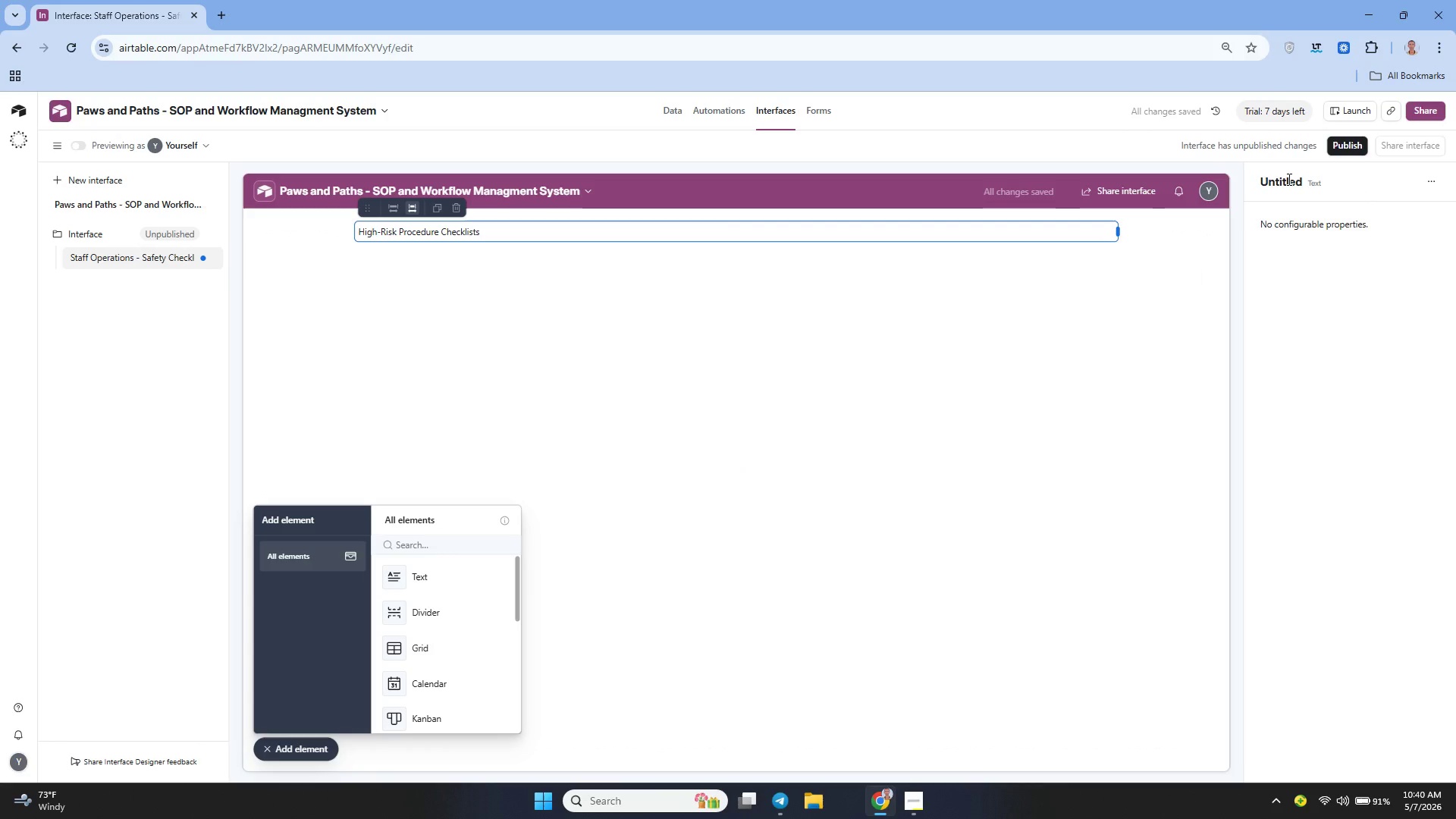 
double_click([1282, 181])
 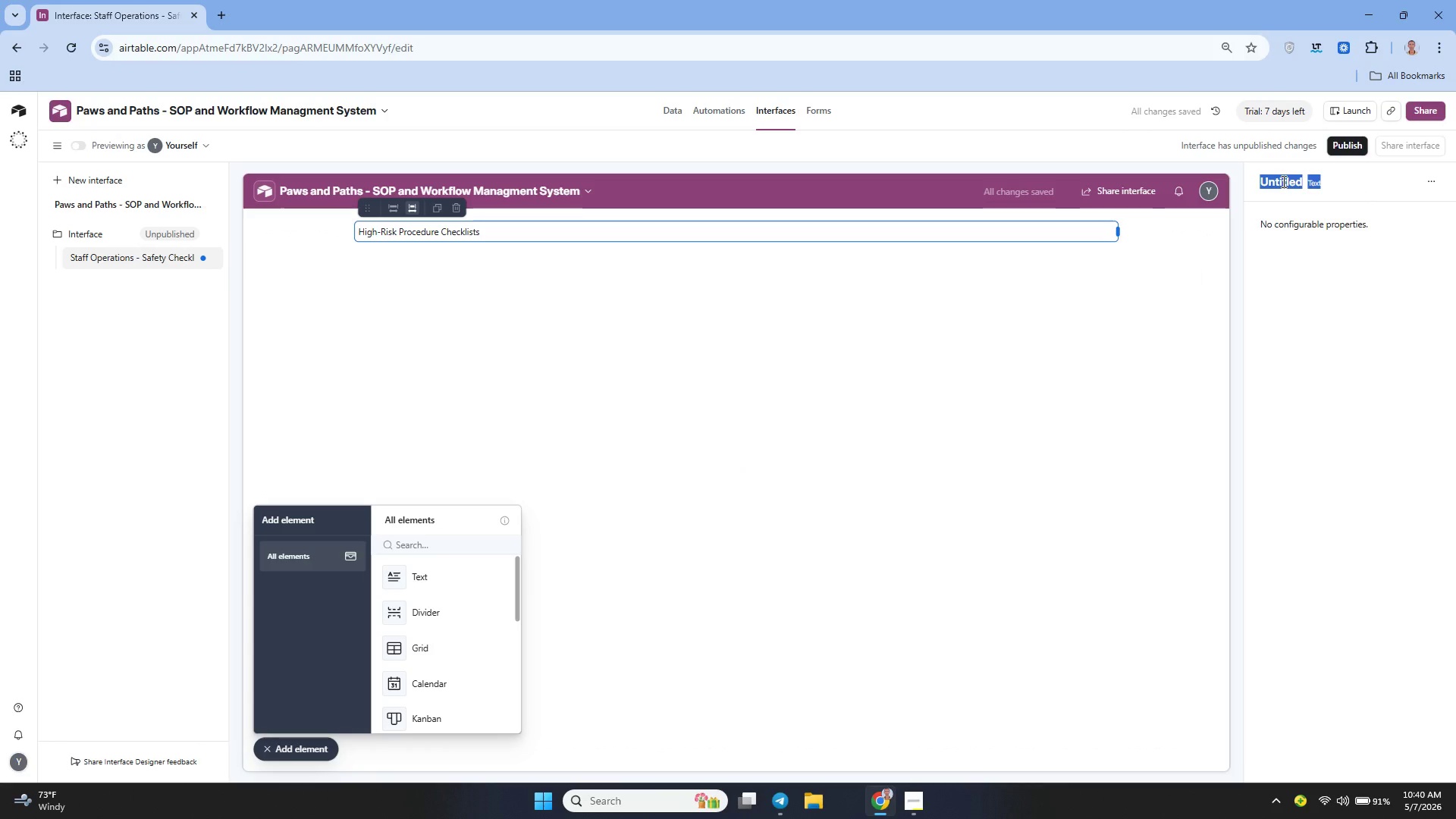 
triple_click([1282, 181])
 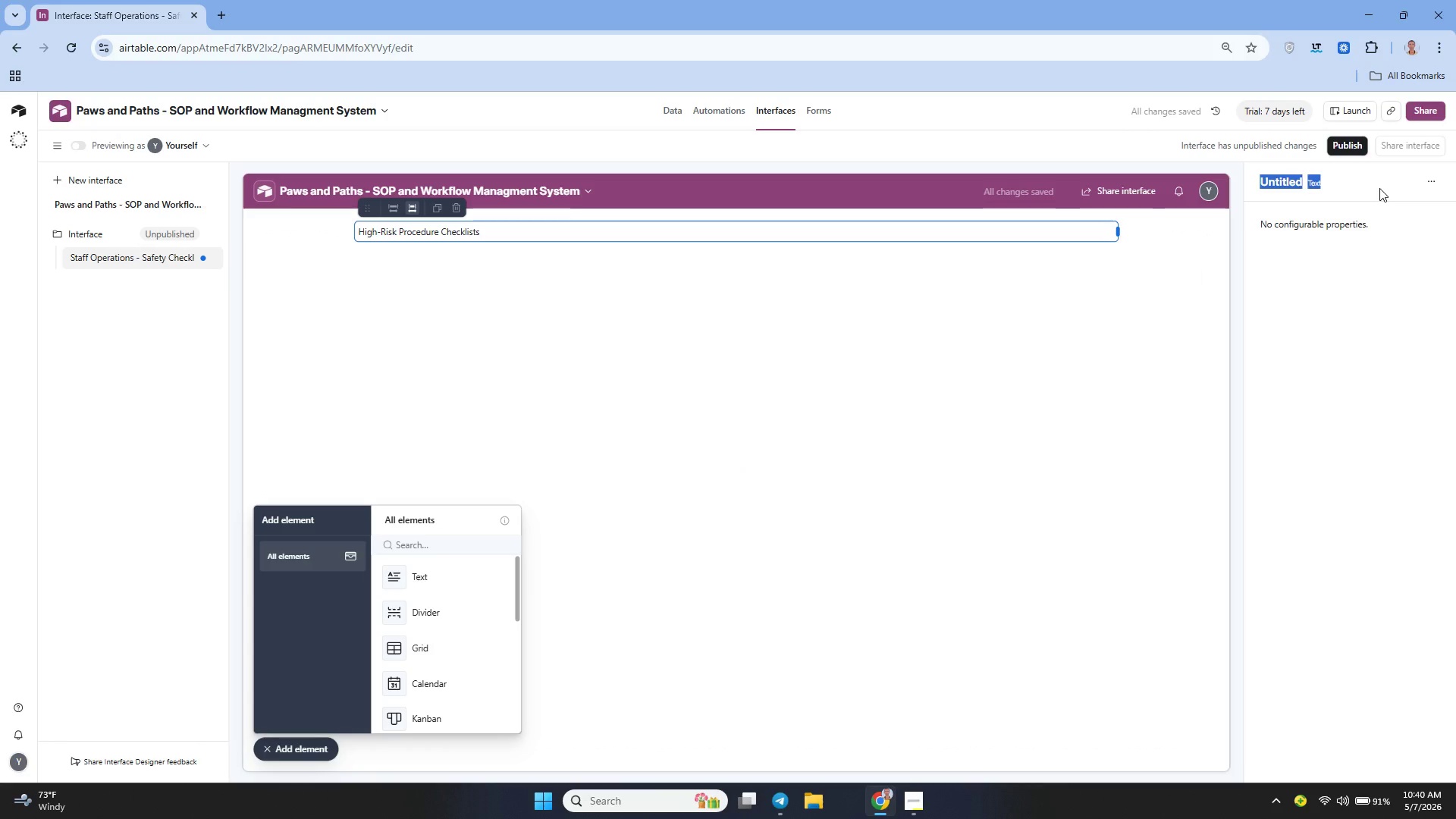 
left_click_drag(start_coordinate=[1382, 187], to_coordinate=[1427, 180])
 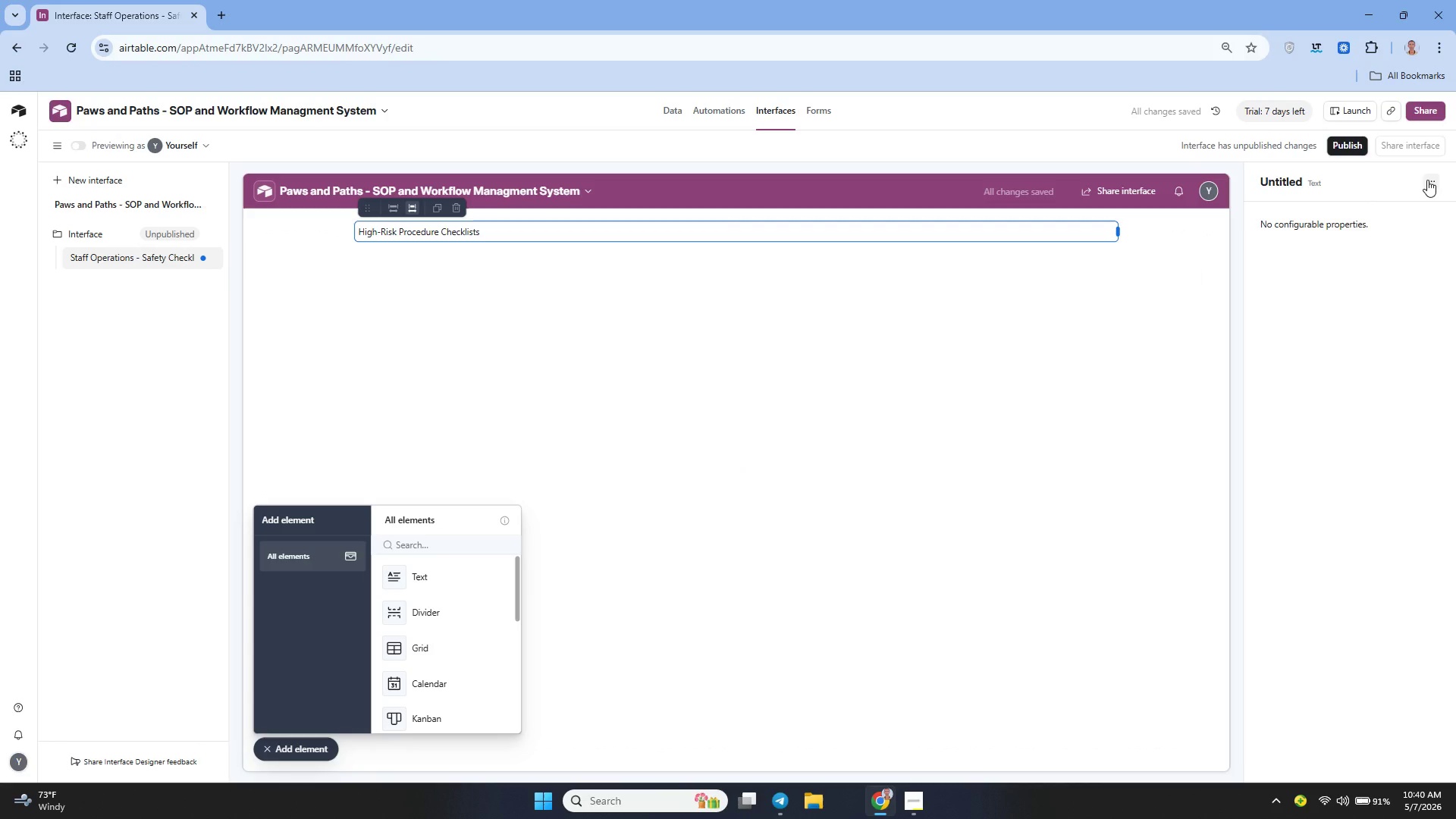 
left_click([1427, 180])
 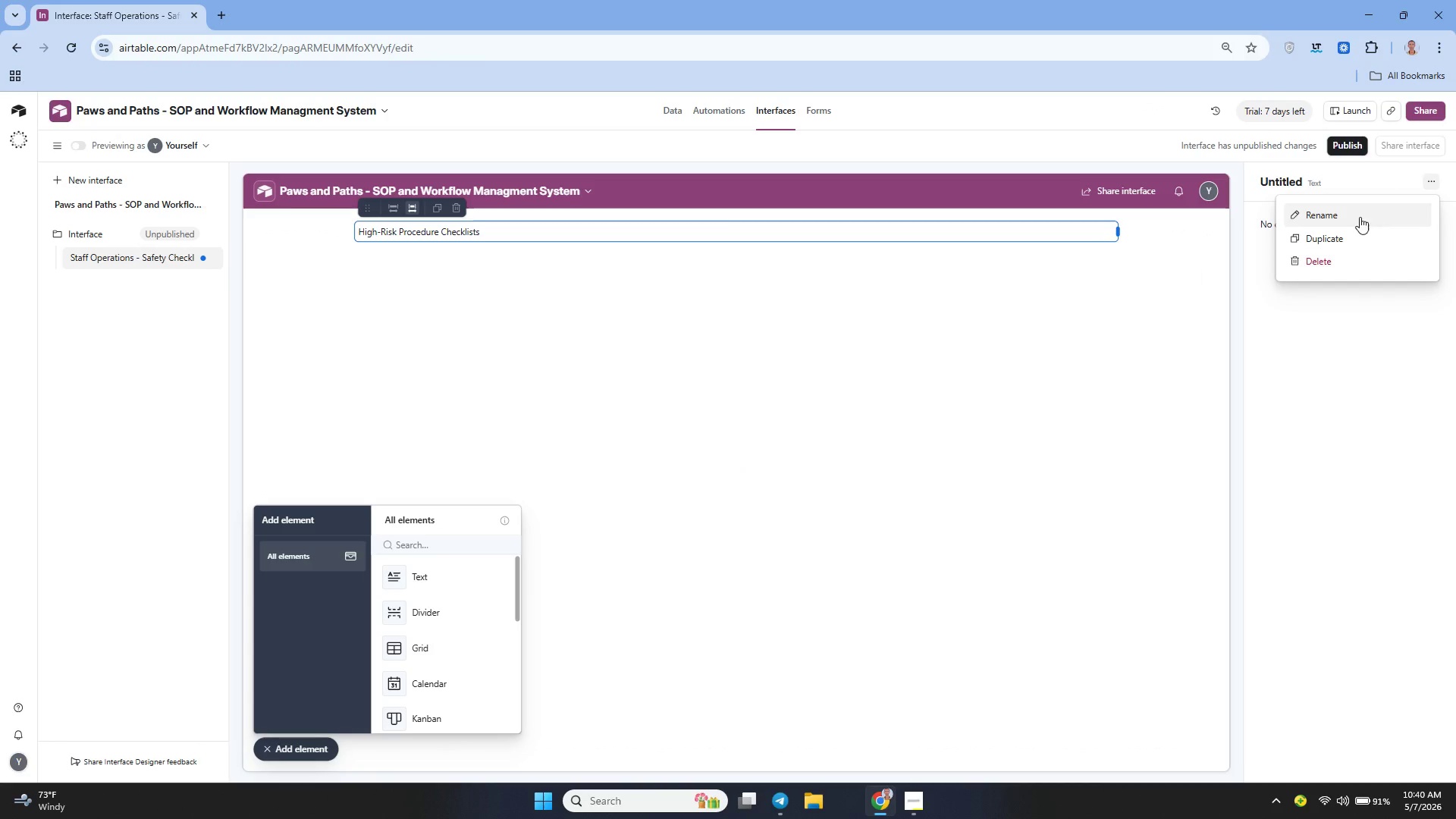 
left_click([1354, 217])
 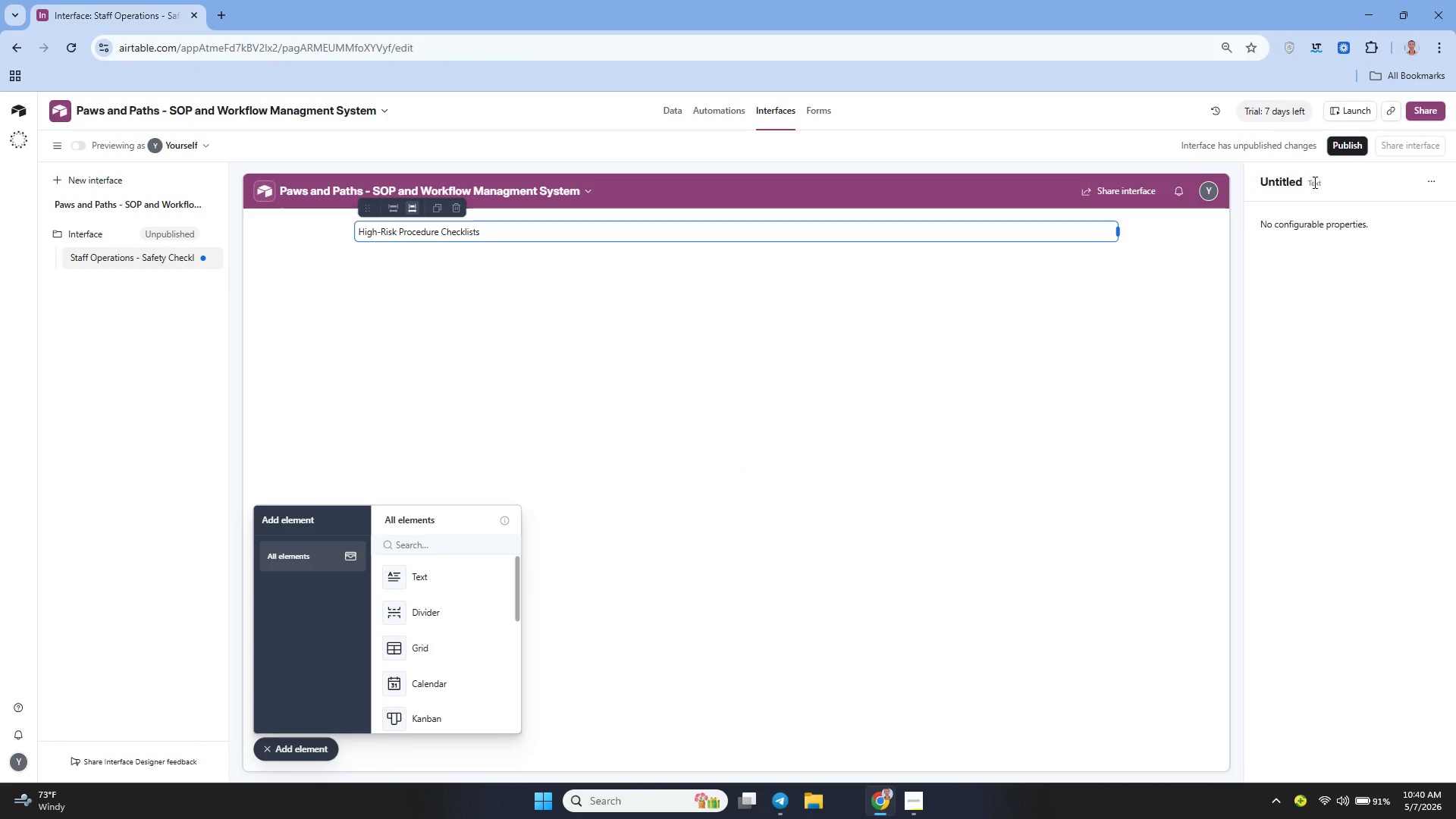 
left_click([1002, 358])
 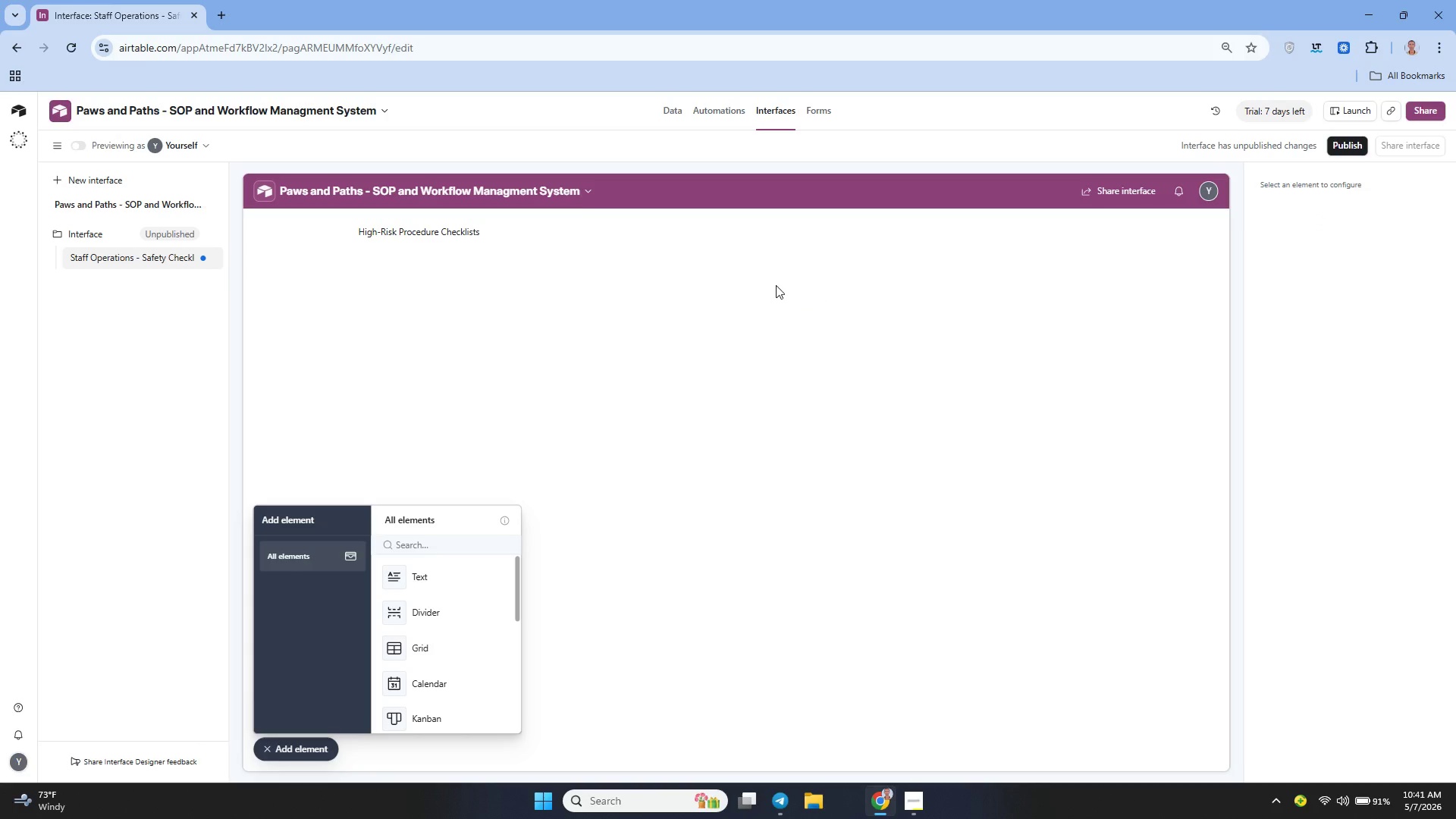 
left_click([667, 229])
 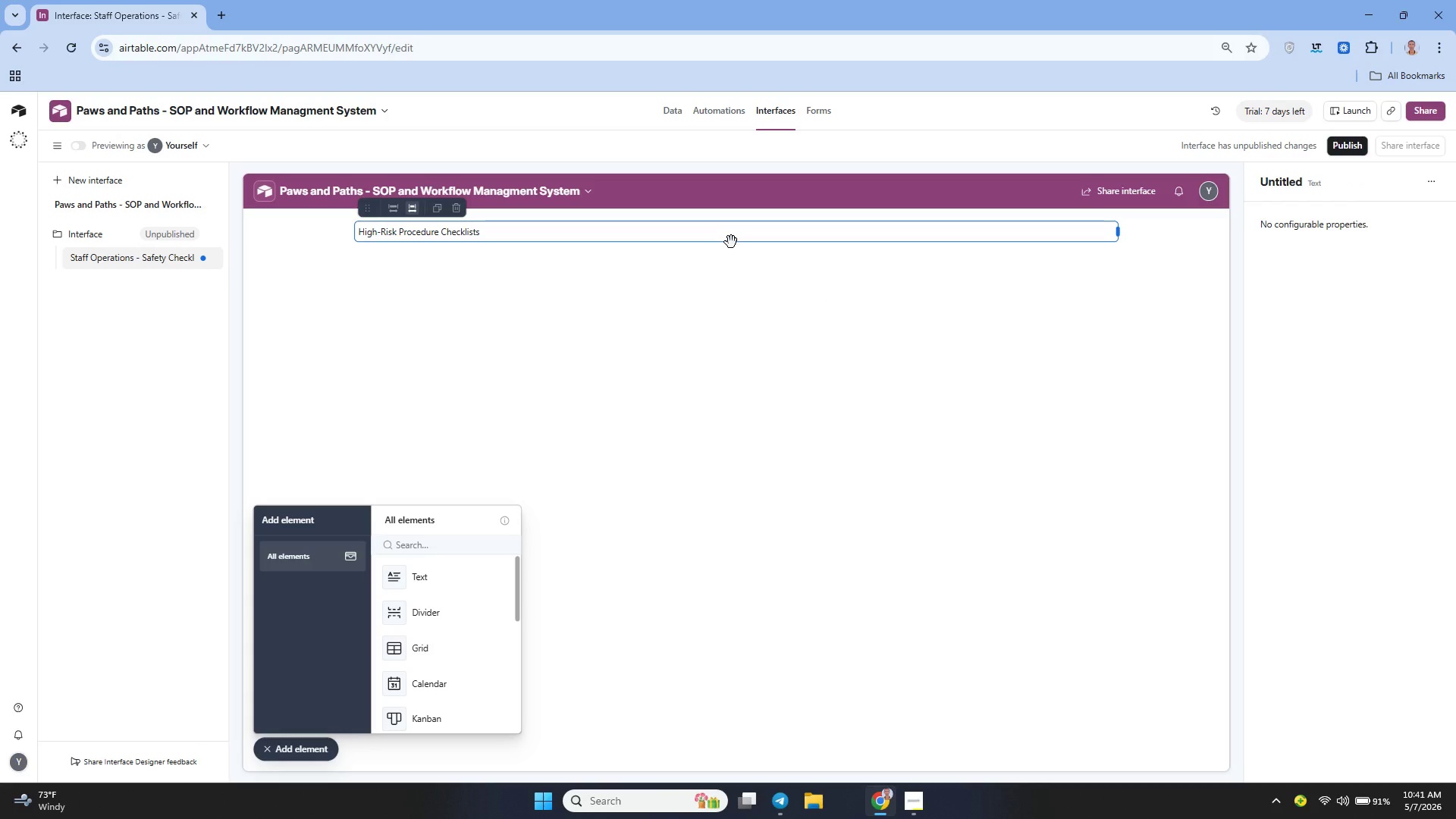 
hold_key(key=ControlLeft, duration=0.33)
 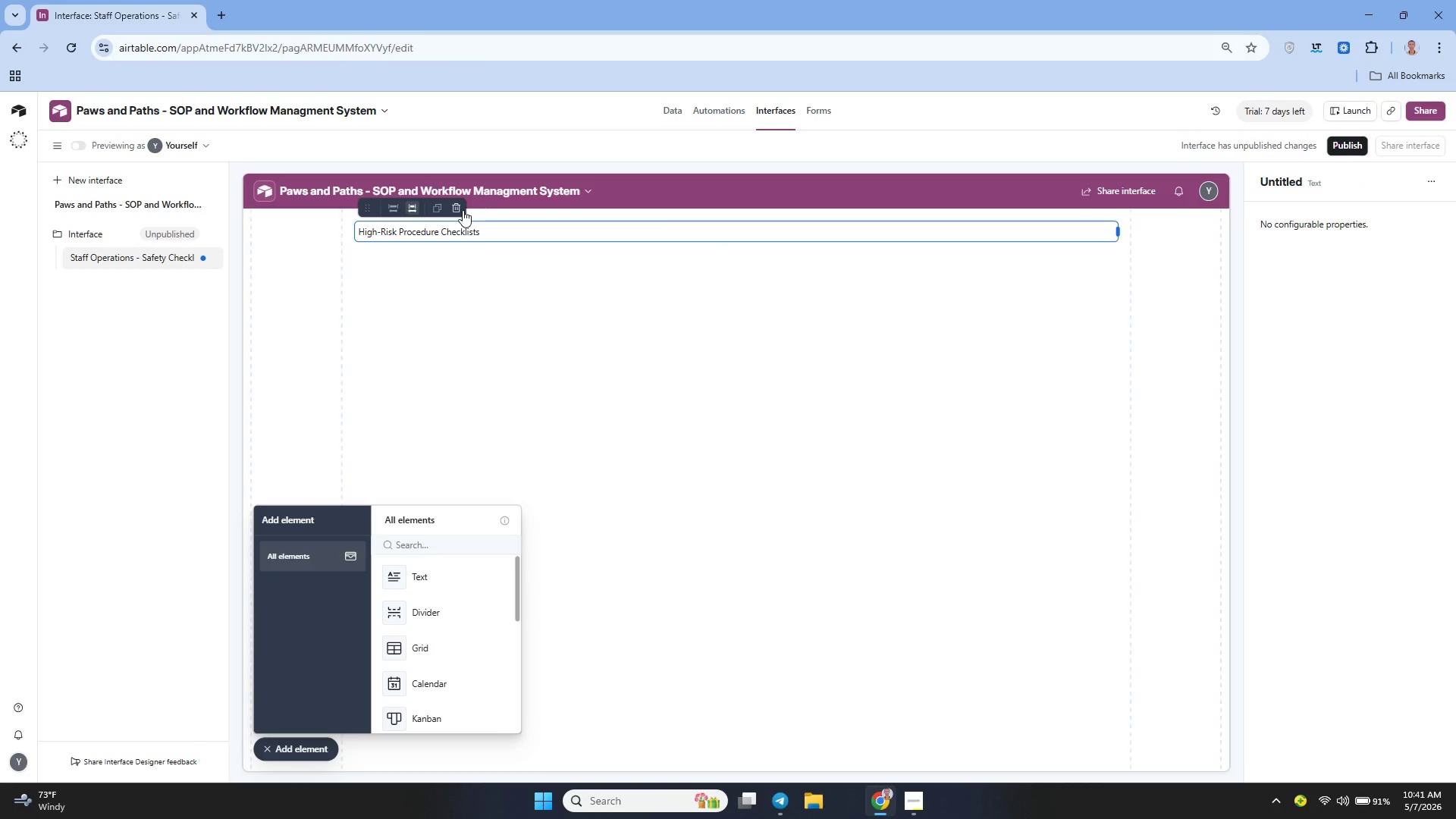 
left_click([463, 210])
 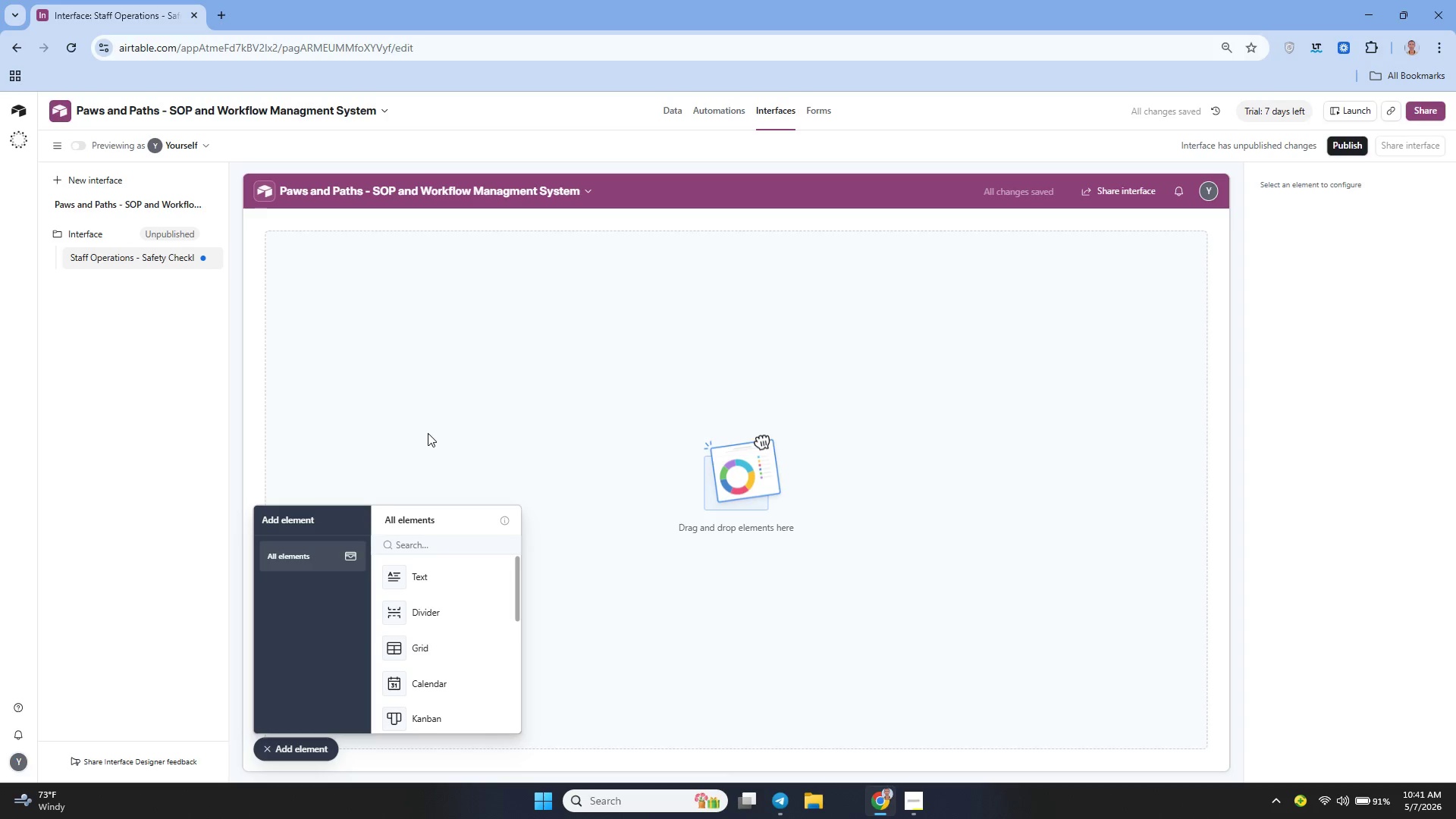 
wait(6.24)
 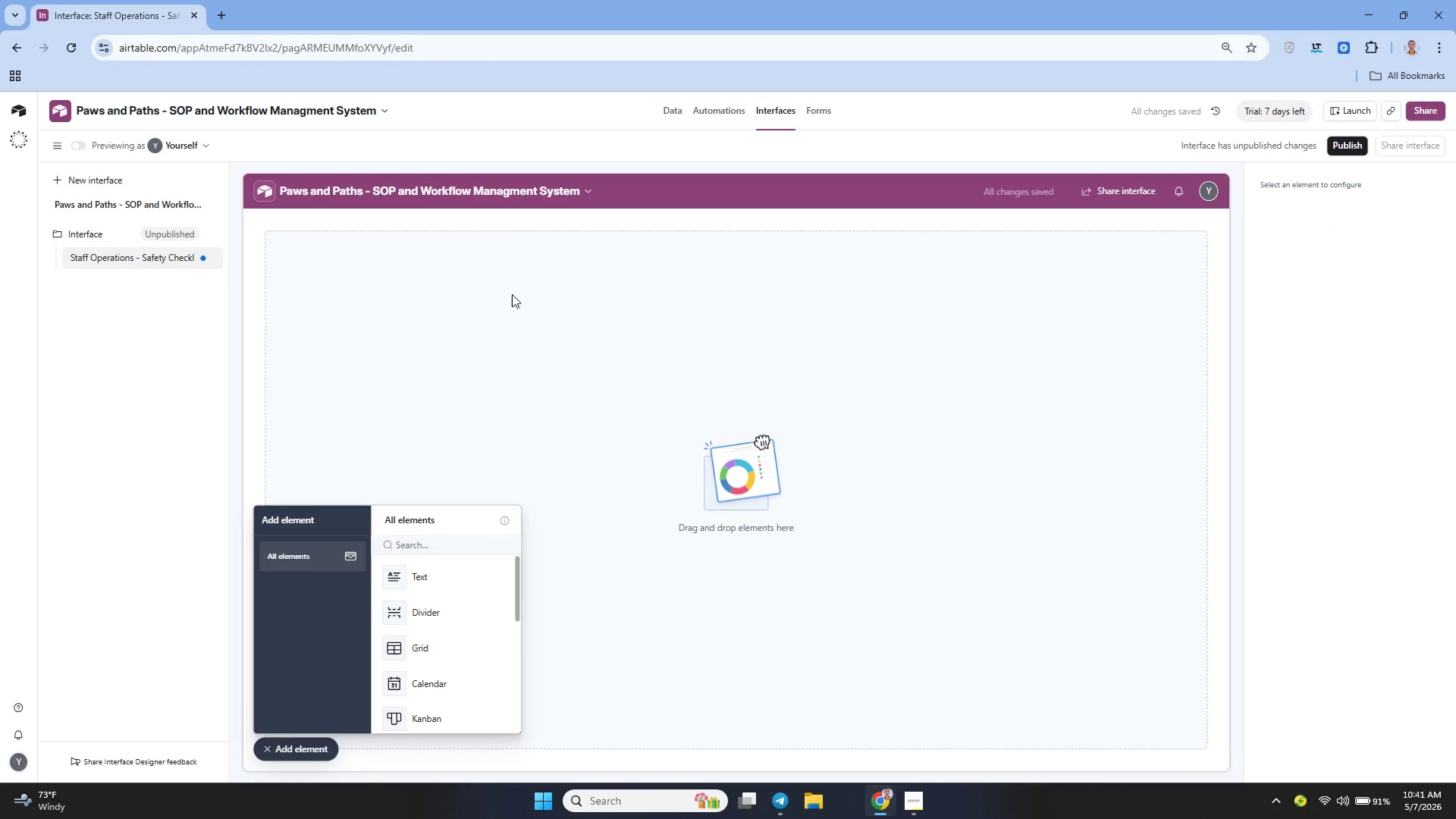 
left_click_drag(start_coordinate=[401, 575], to_coordinate=[400, 317])
 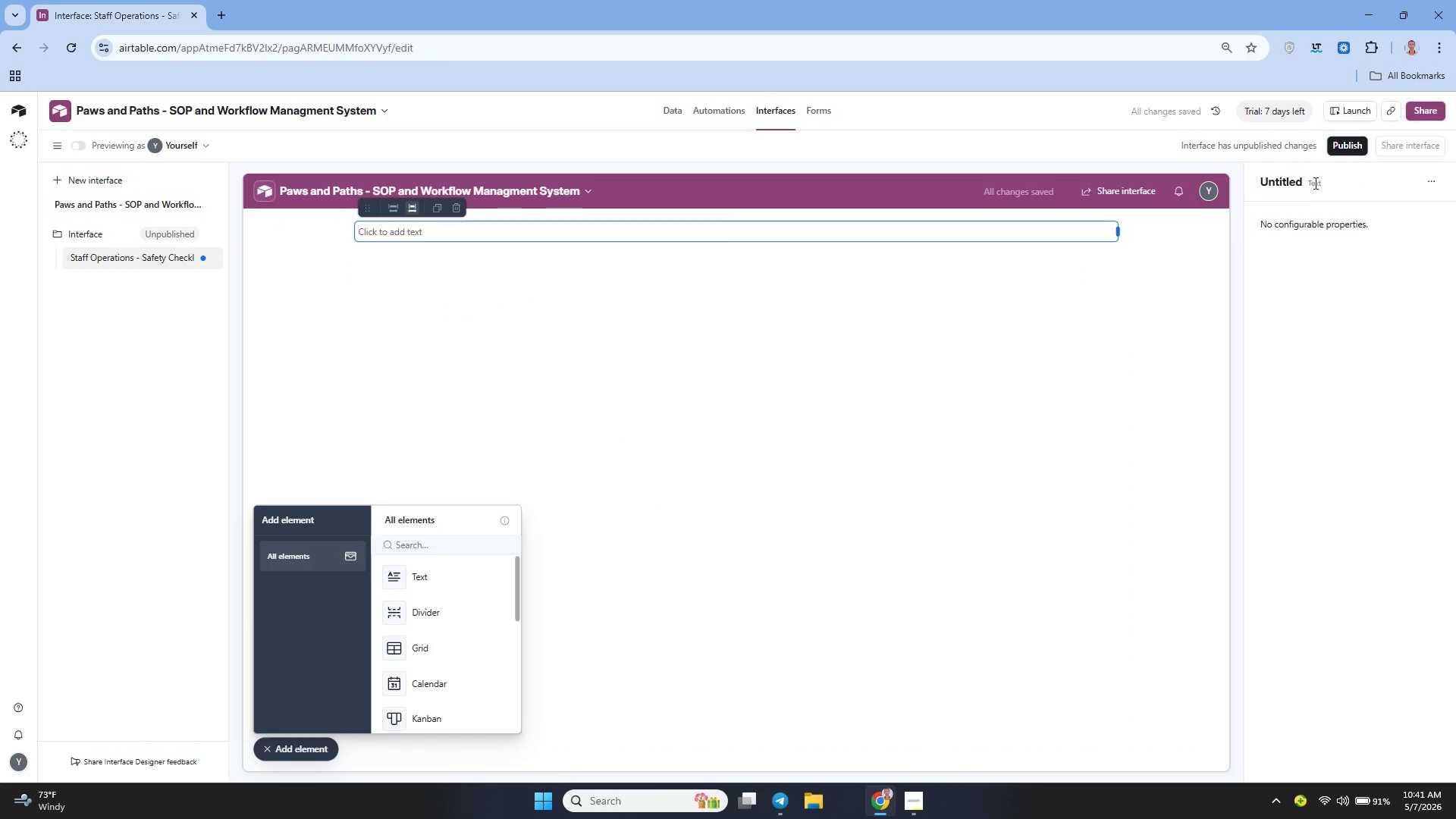 
left_click([1435, 181])
 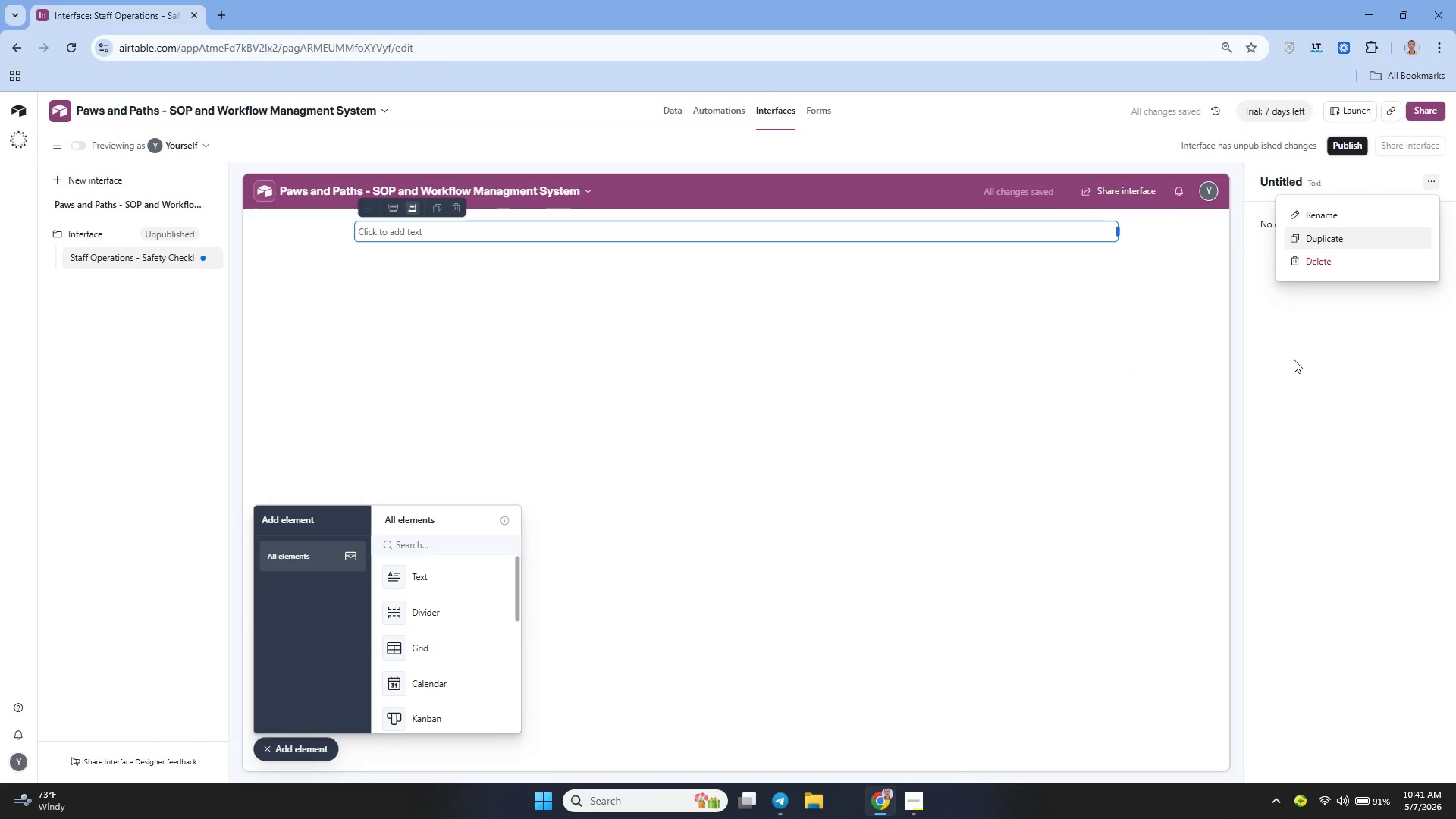 
left_click([1294, 362])
 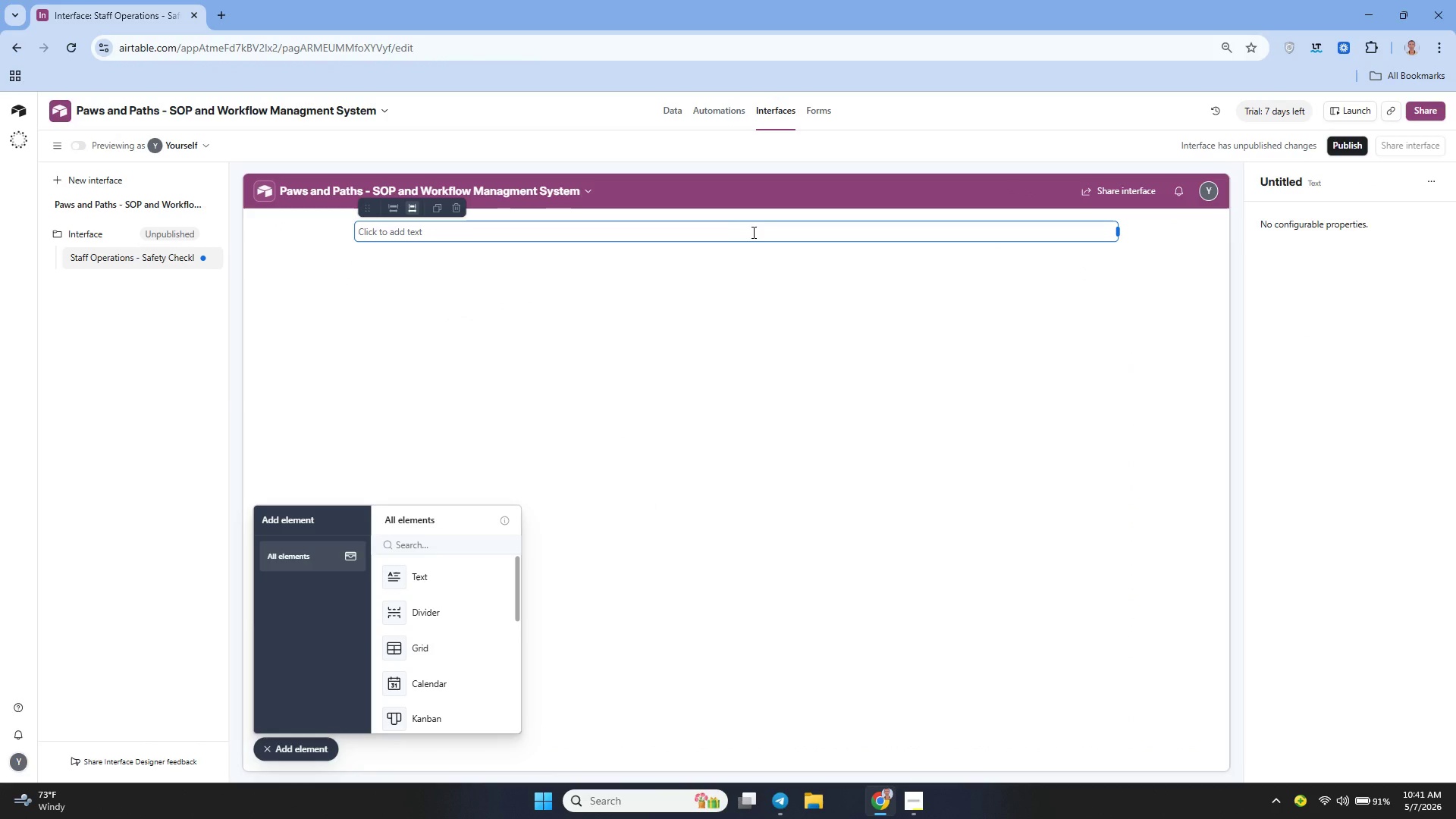 
left_click([740, 235])
 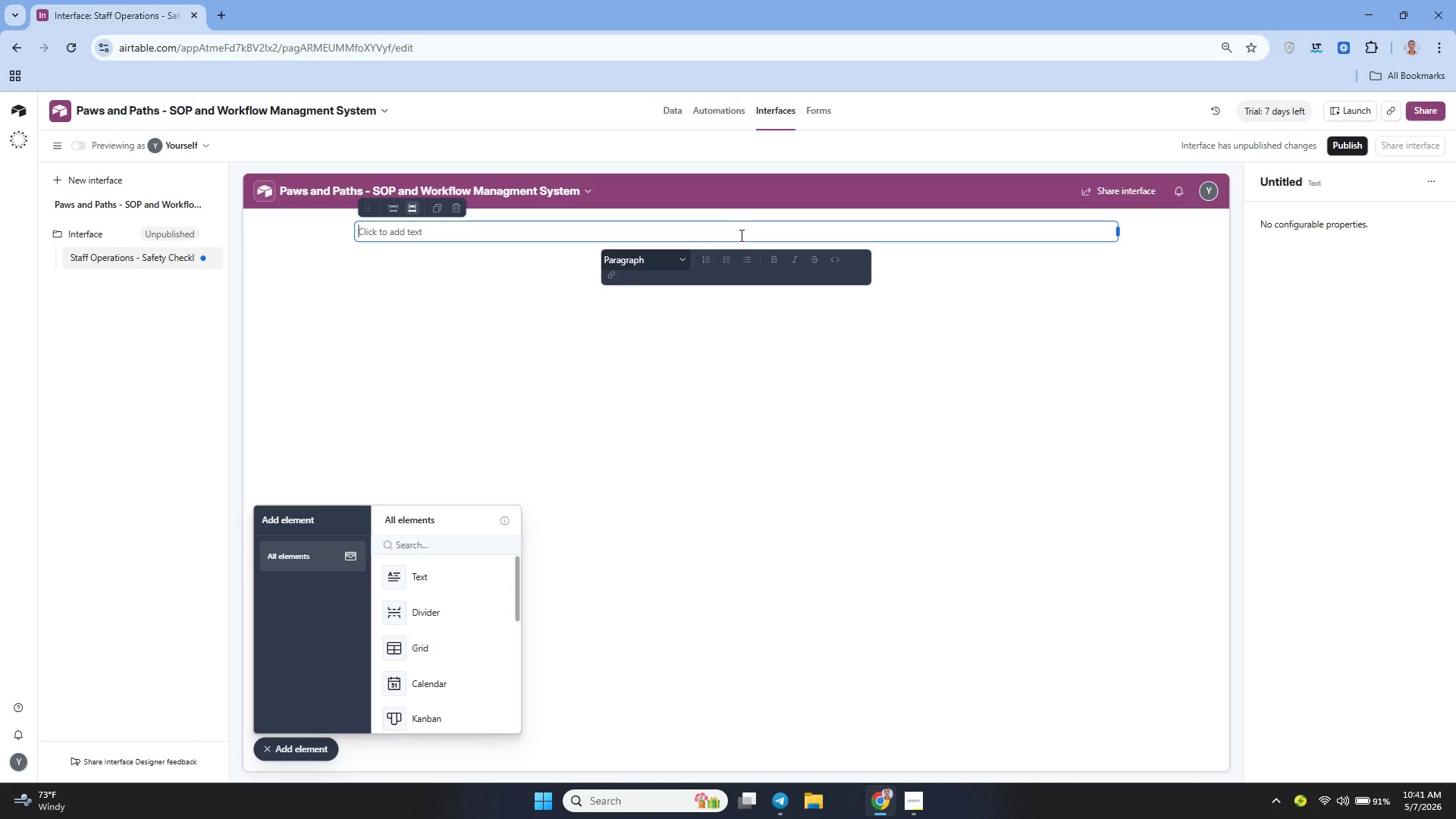 
wait(11.55)
 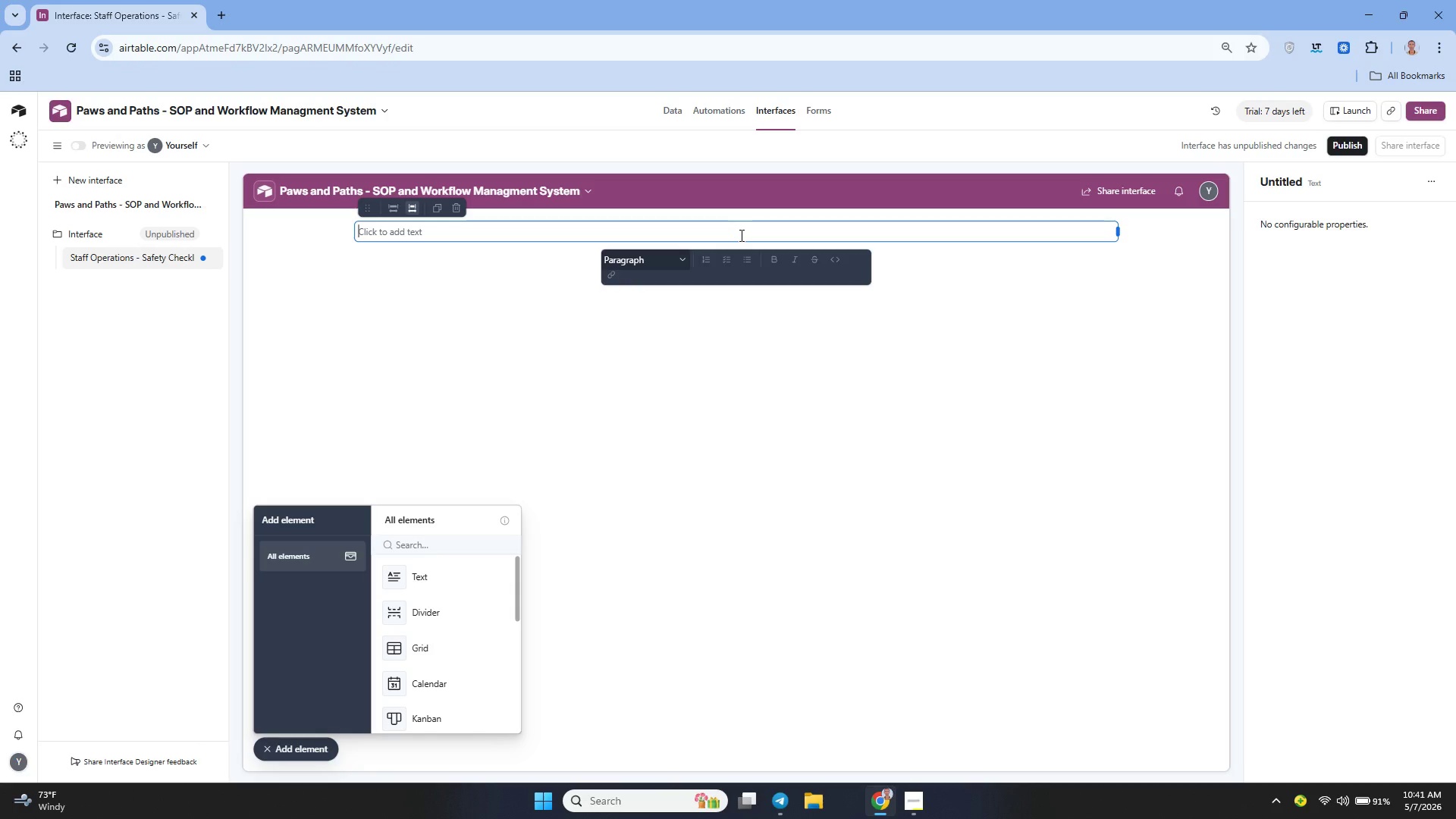 
type(SEle)
key(Backspace)
key(Backspace)
key(Backspace)
type(elect a high risk)
 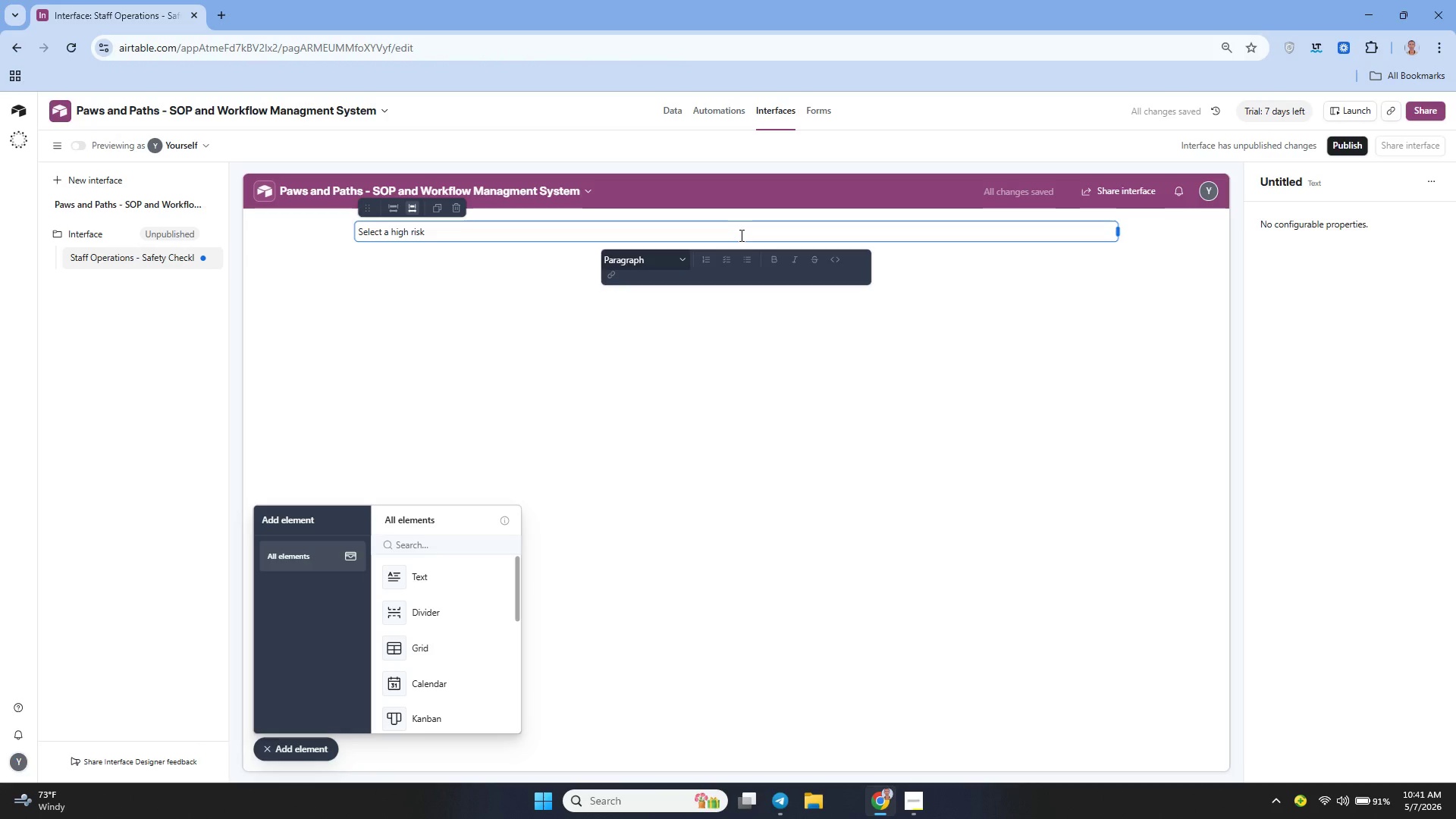 
key(ArrowLeft)
 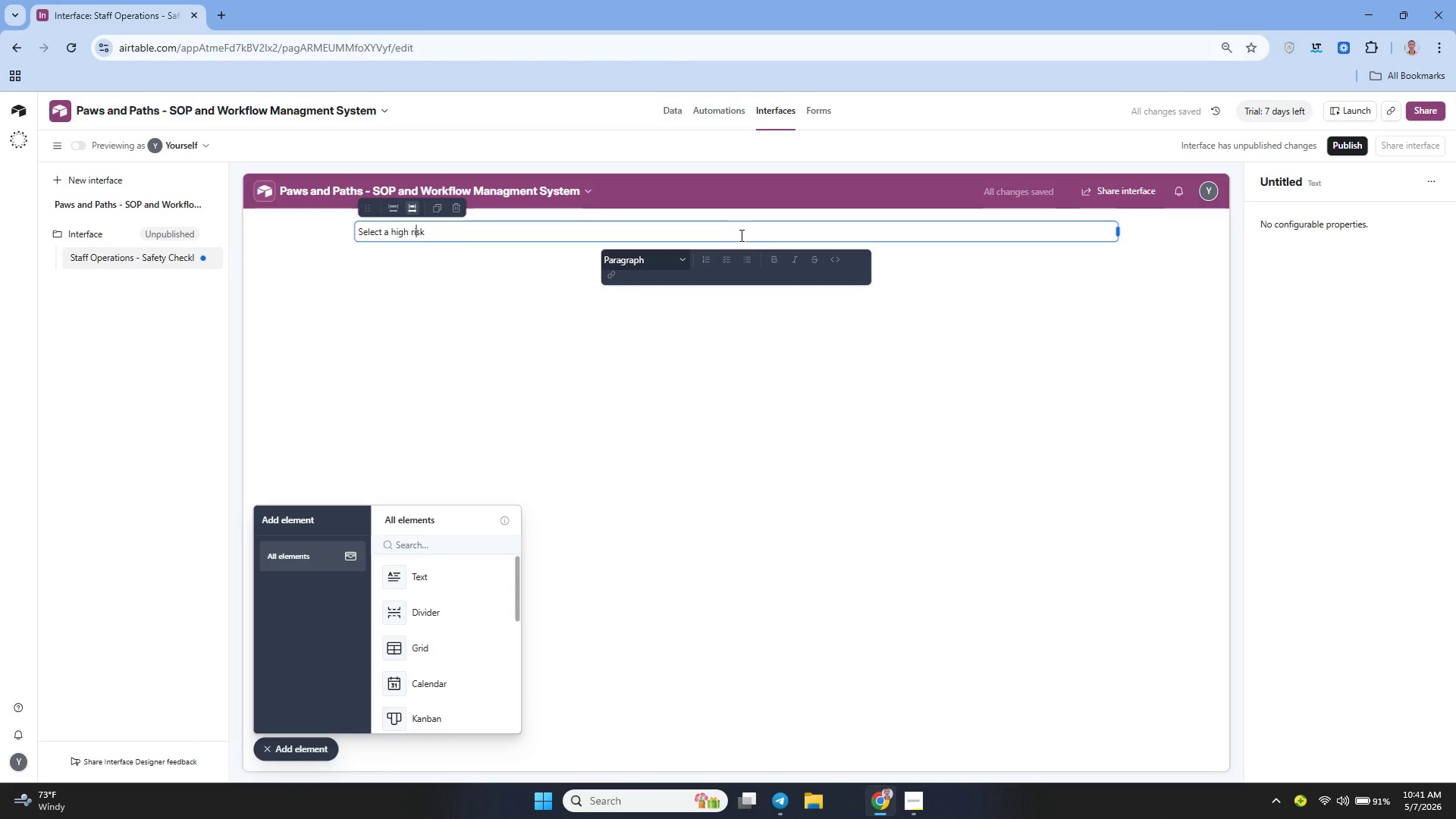 
key(ArrowLeft)
 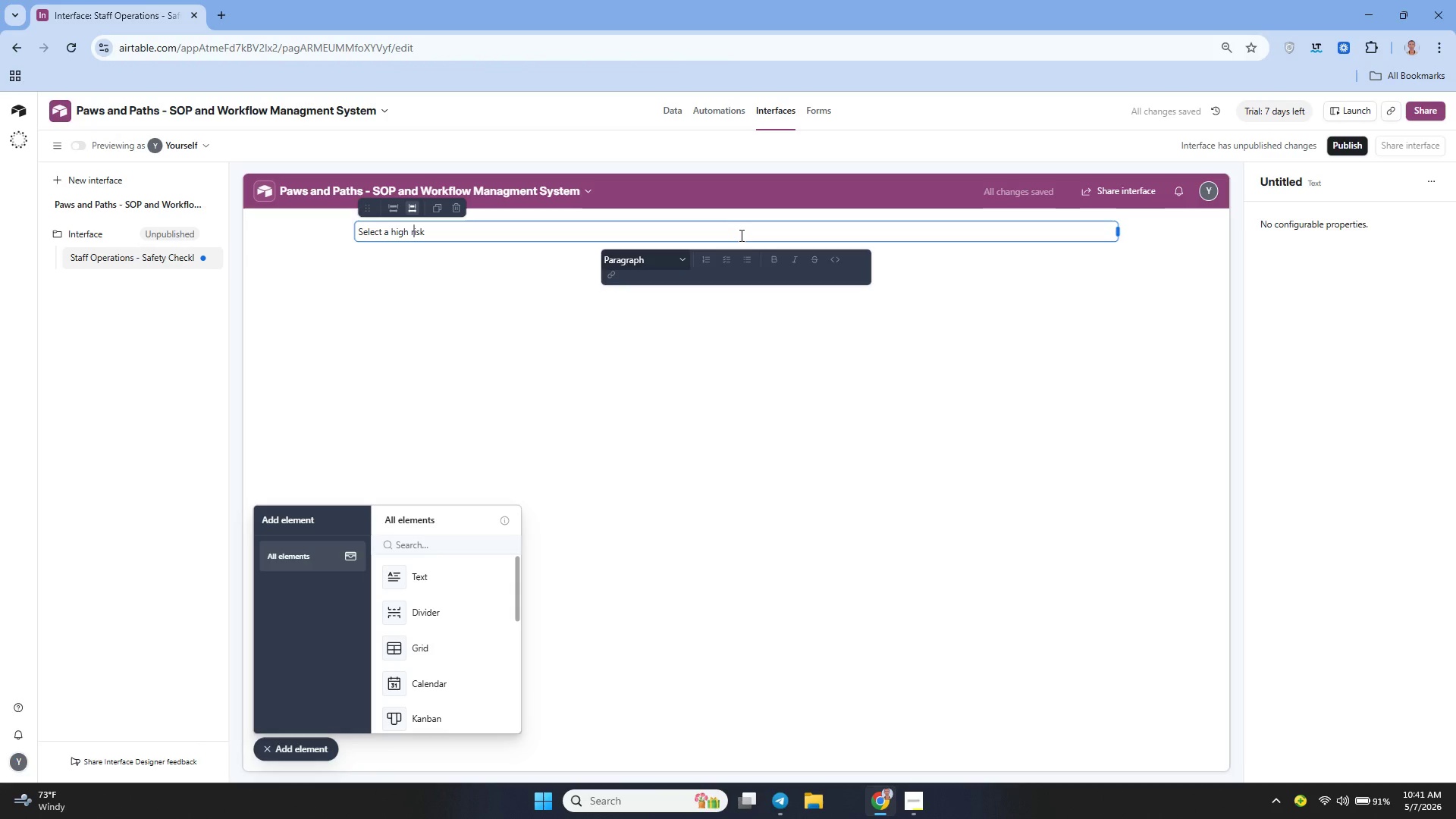 
key(ArrowLeft)
 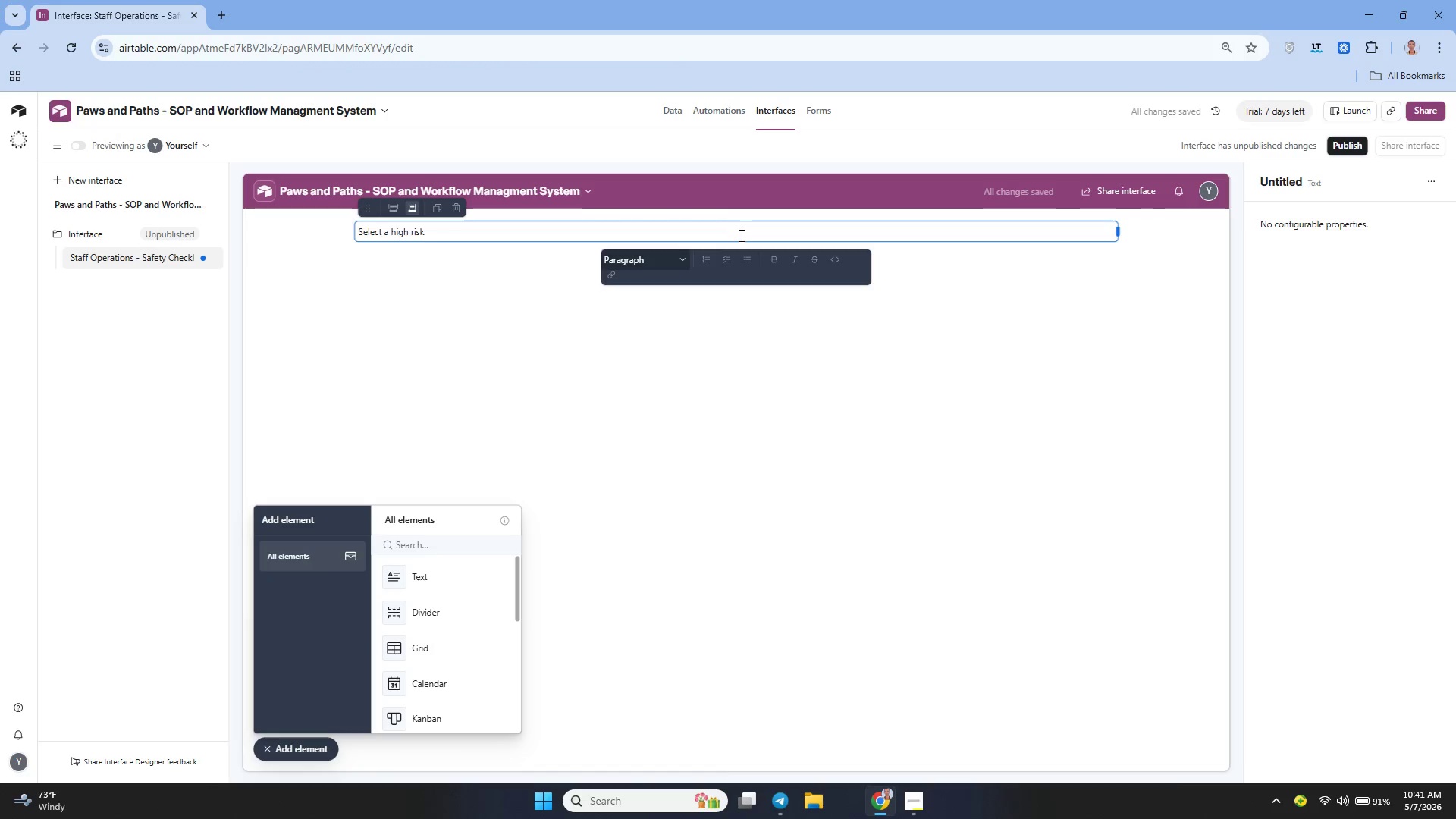 
key(ArrowLeft)
 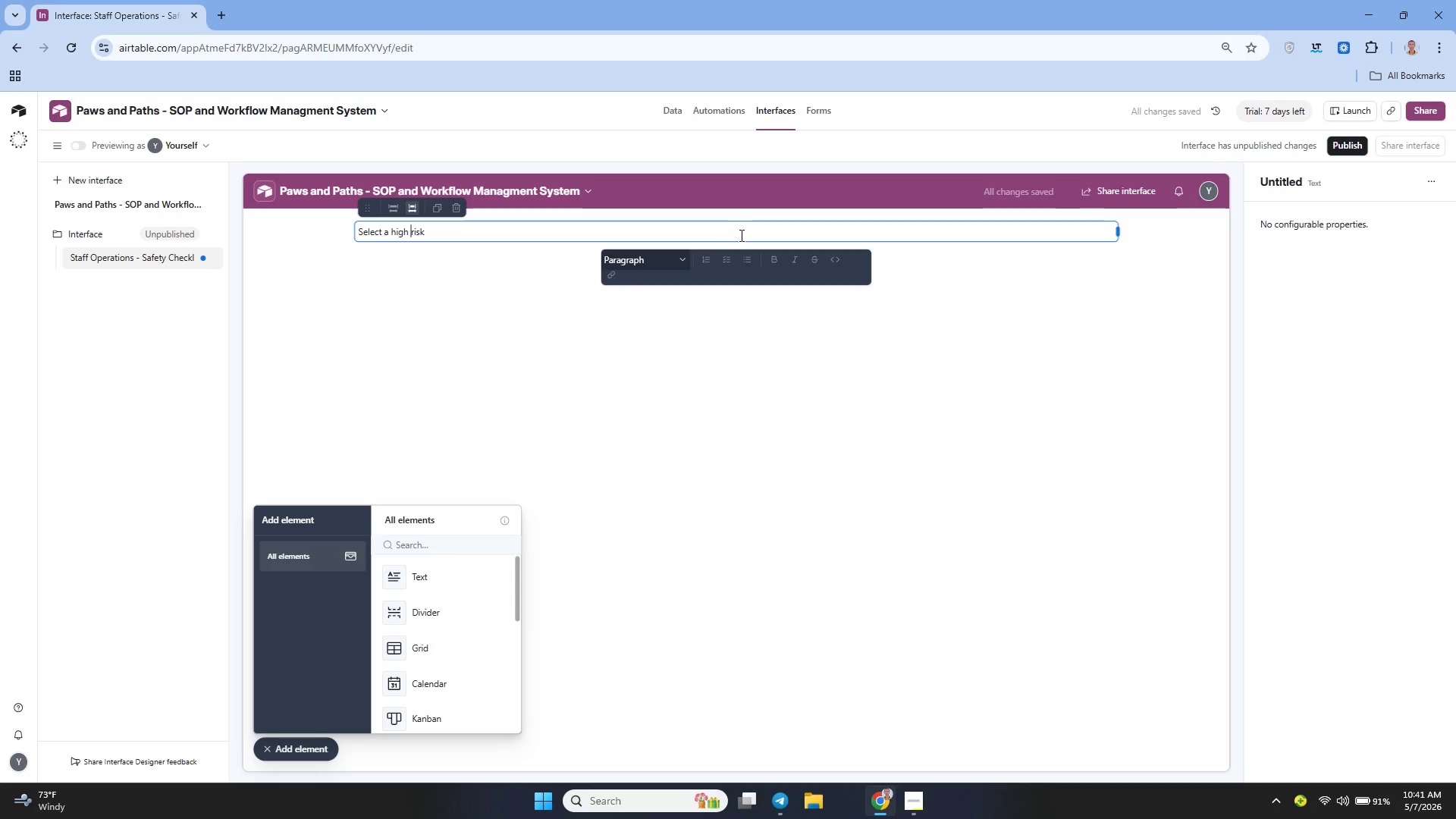 
key(Backspace)
 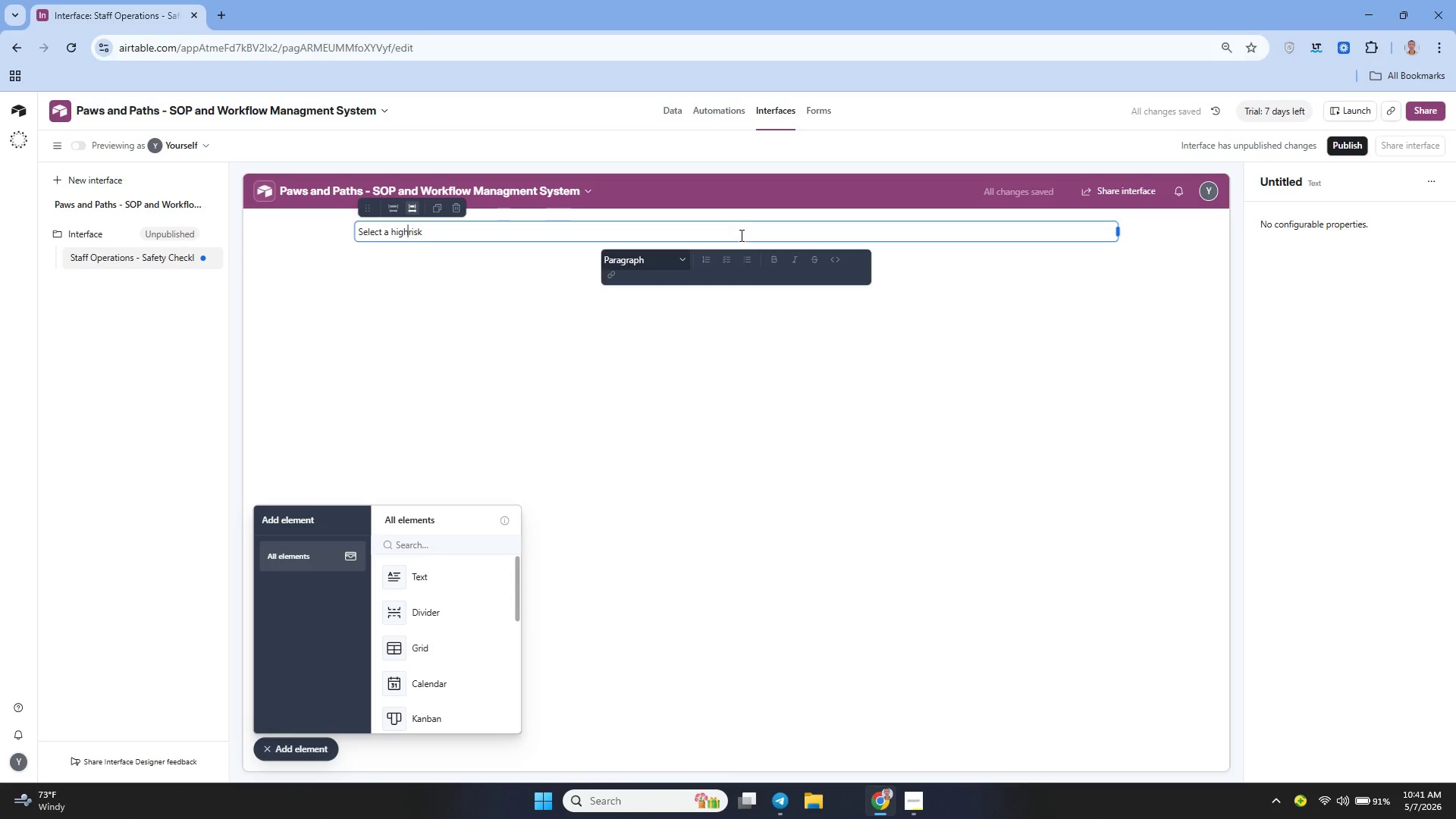 
key(Minus)
 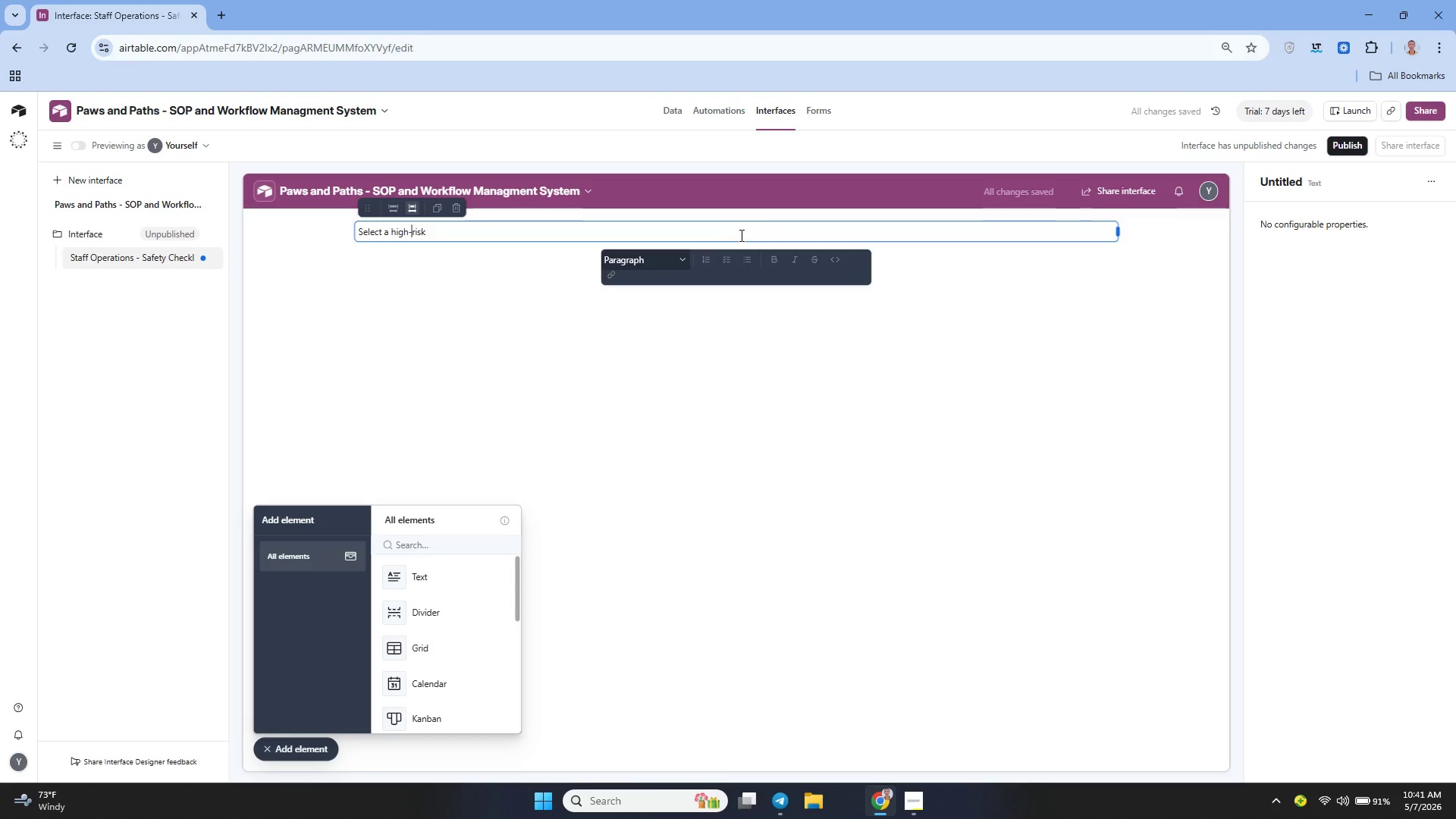 
key(ArrowDown)
 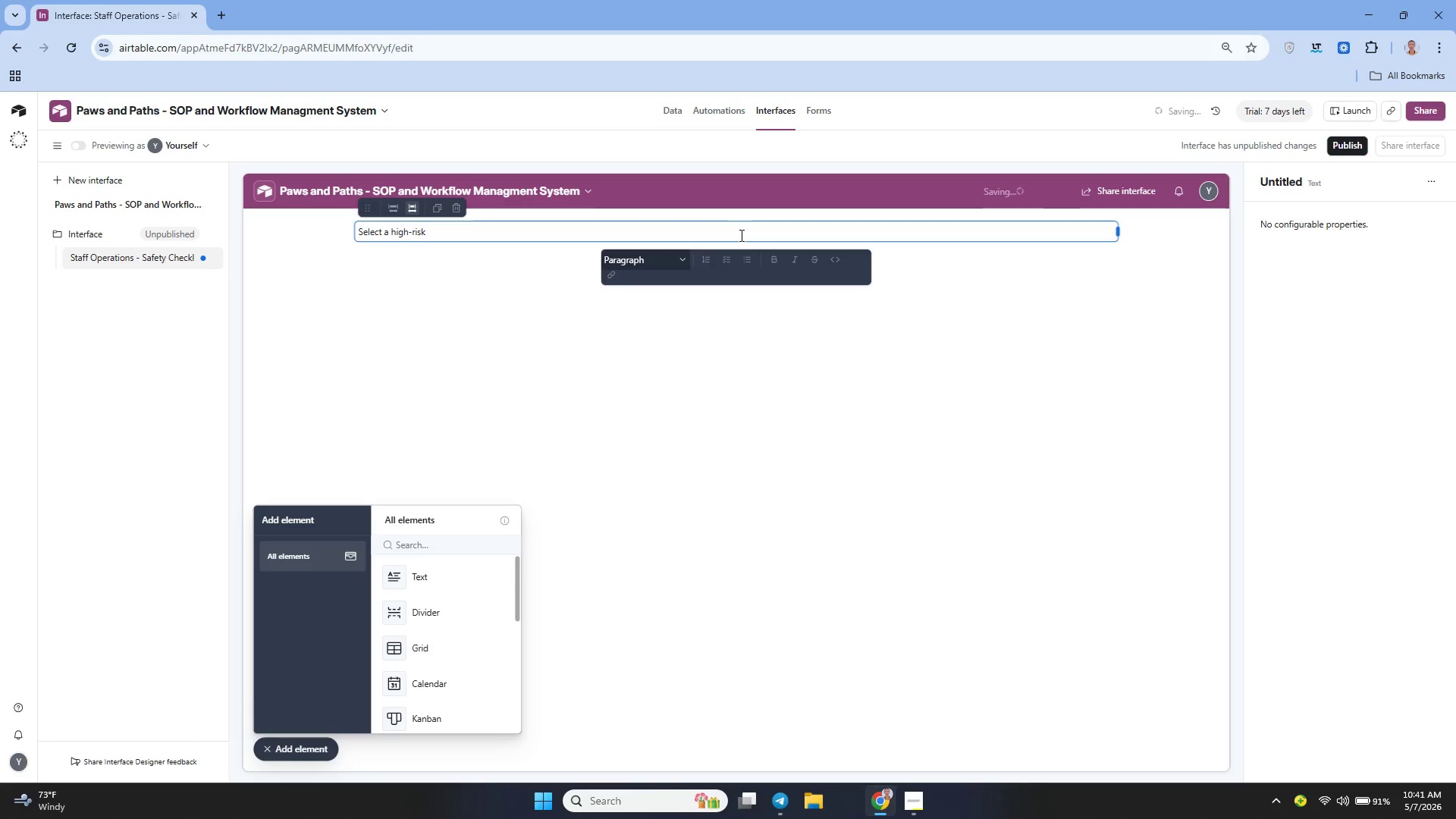 
type( procedure velow and follow each task in order. Check p)
key(Backspace)
type(i)
key(Backspace)
type(off each item as completed.)
 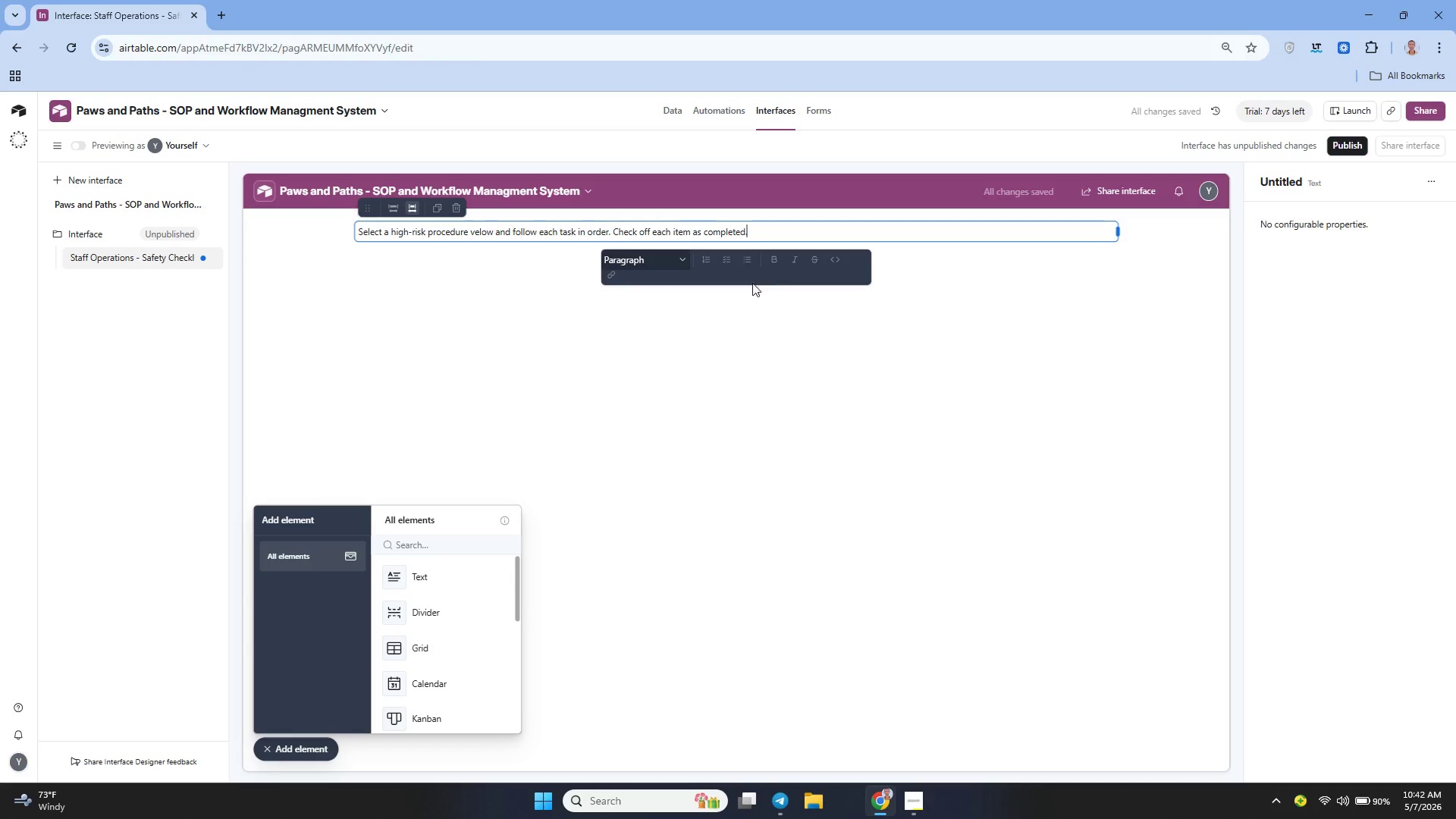 
left_click([679, 303])
 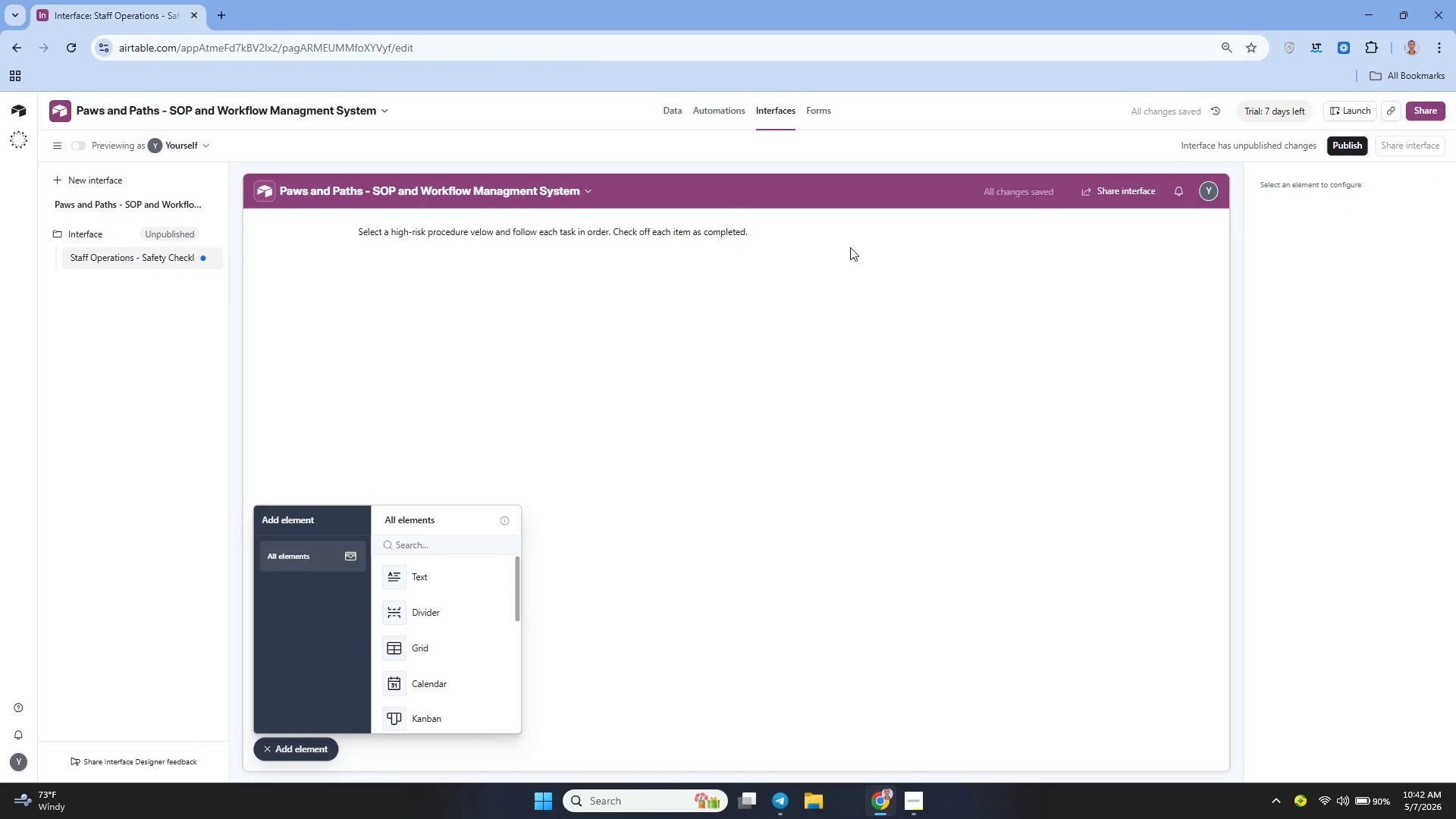 
left_click([820, 231])
 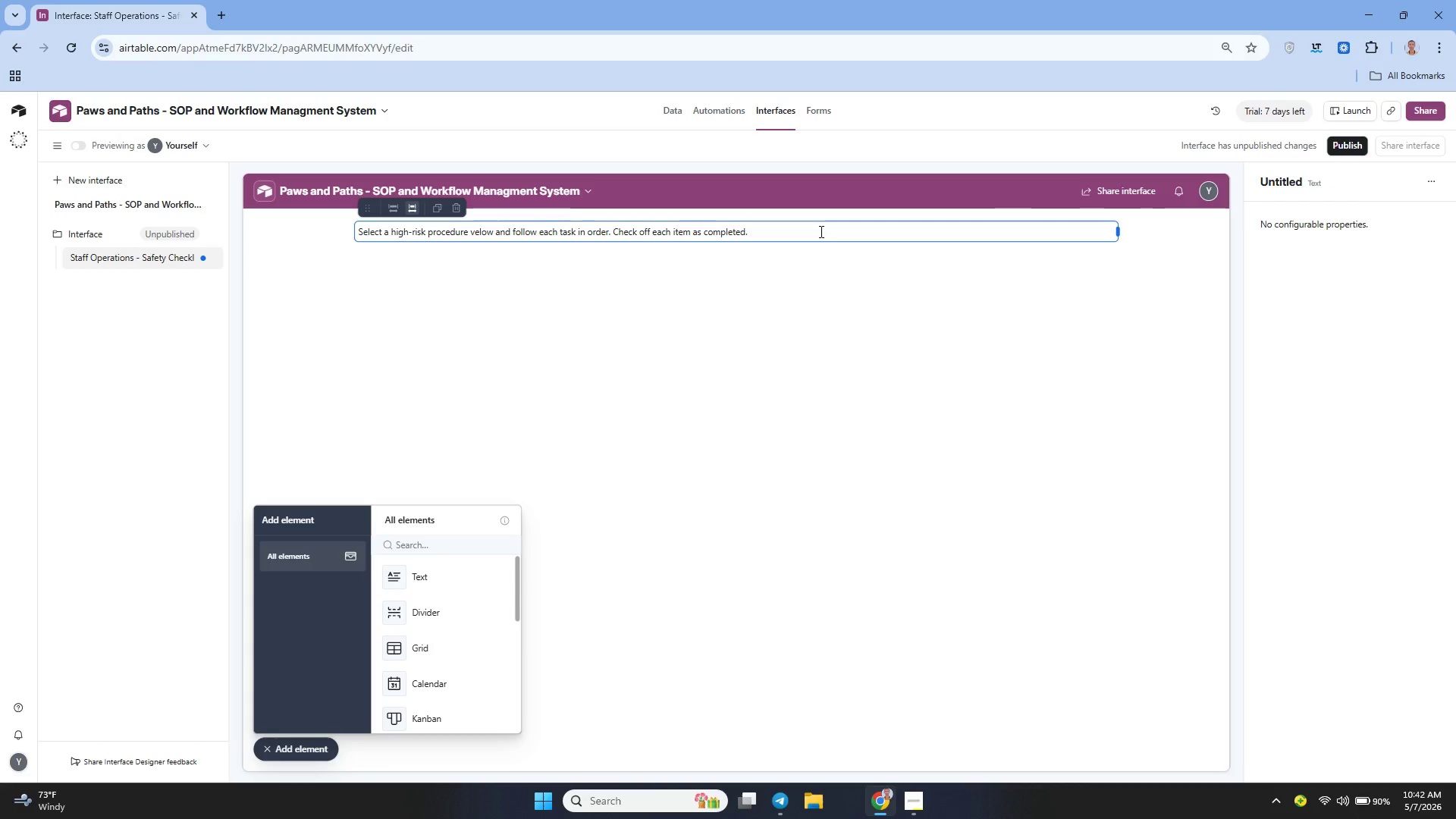 
wait(10.52)
 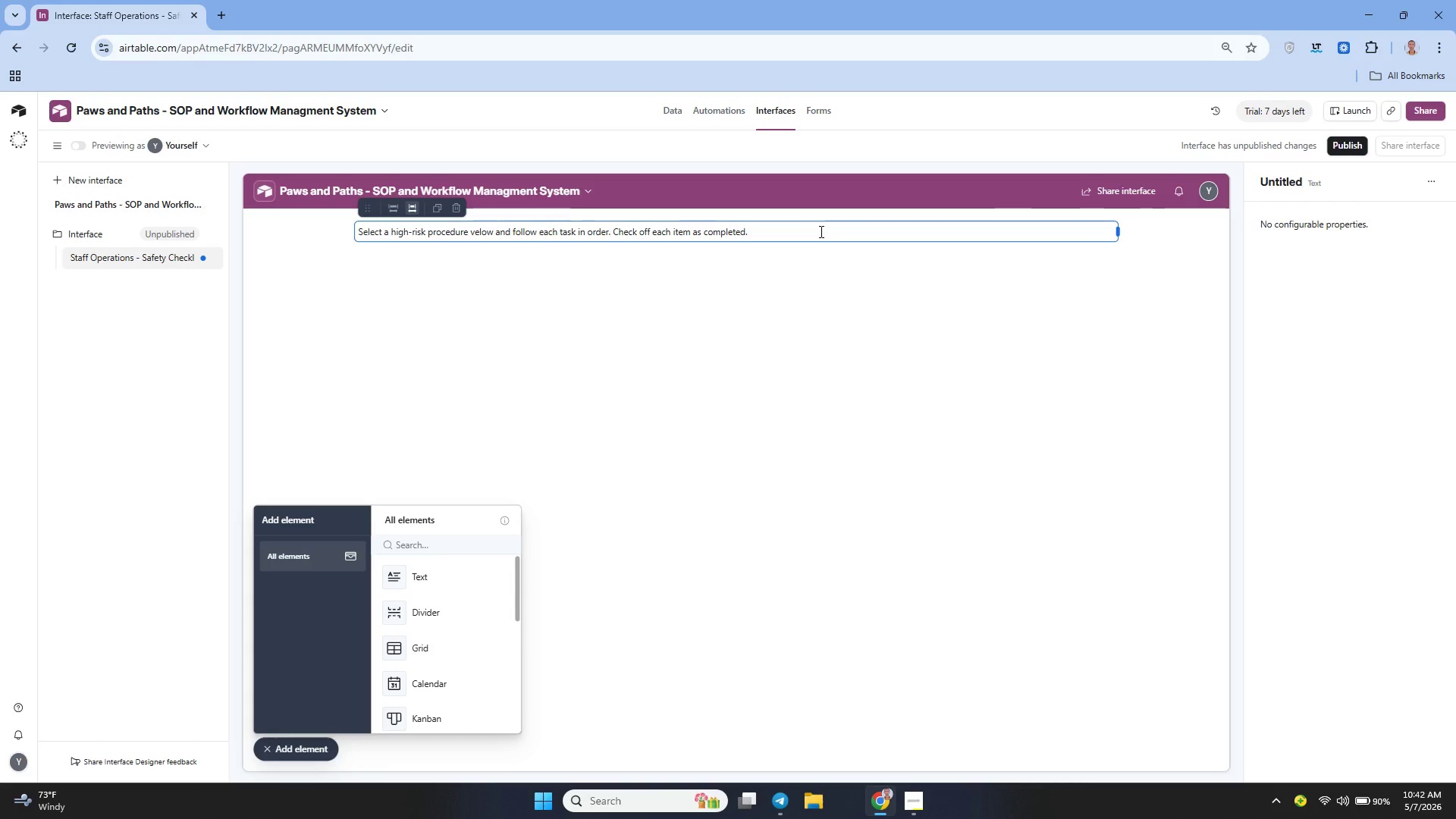 
left_click([1436, 177])
 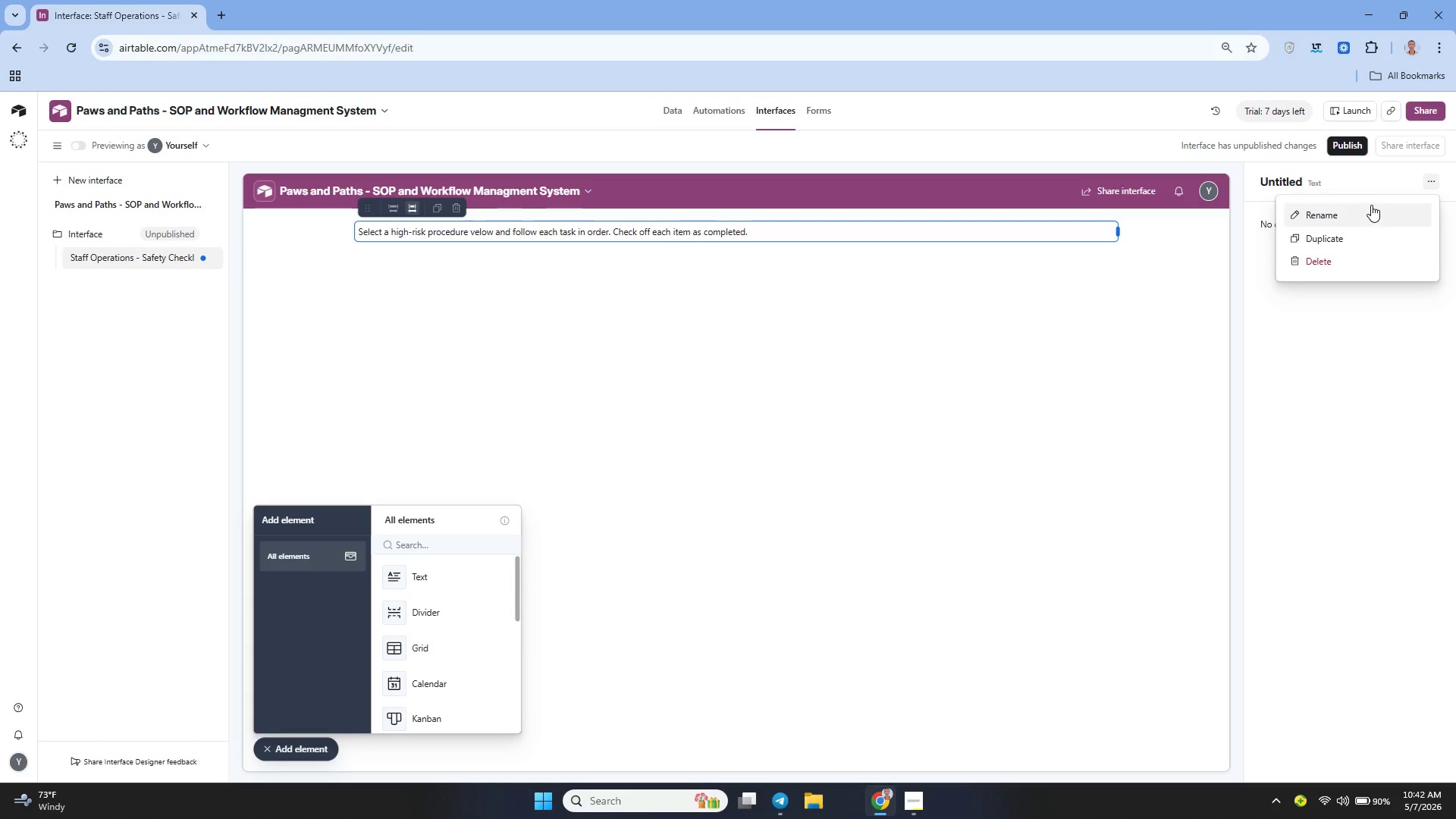 
left_click([1364, 207])
 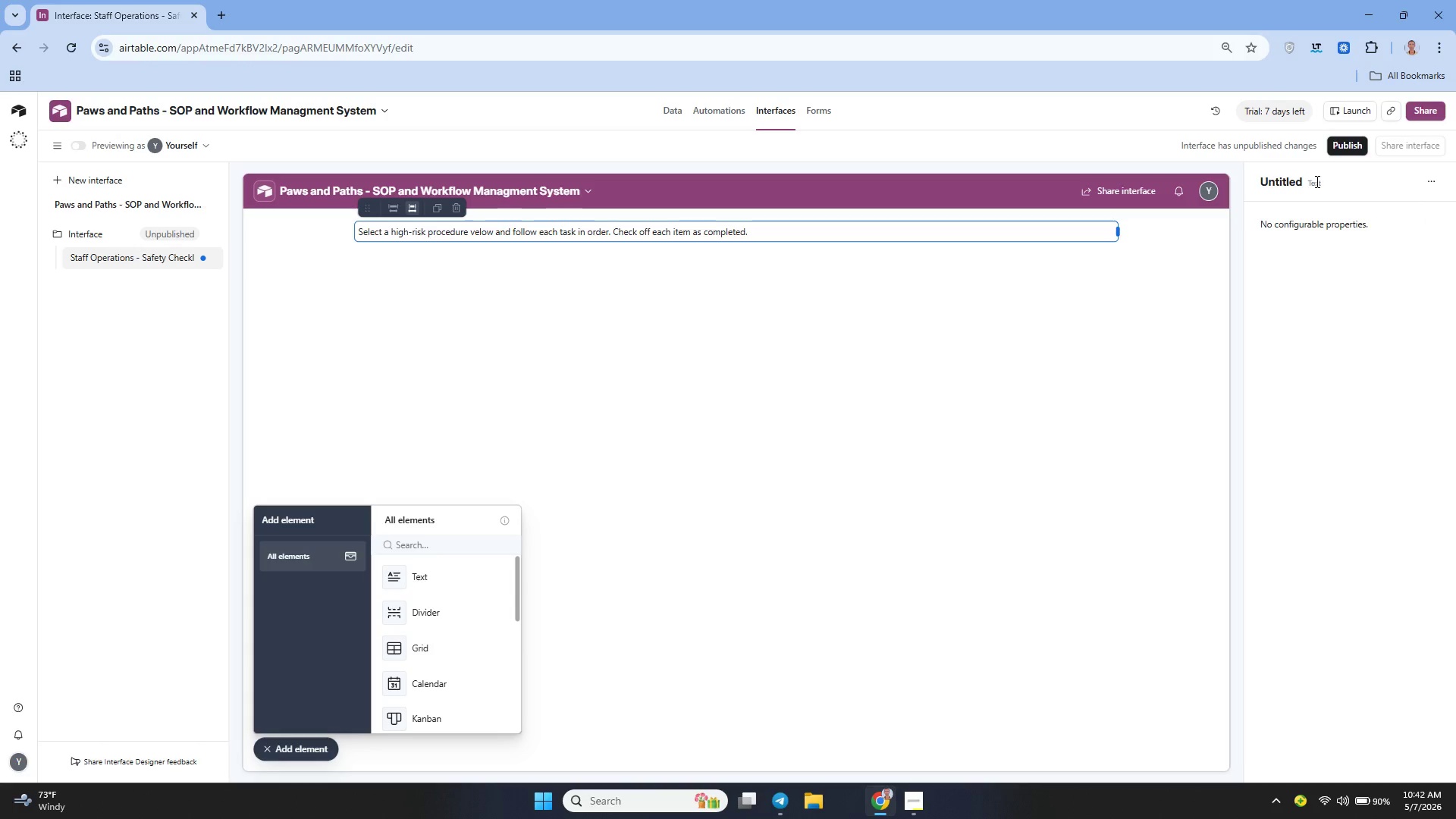 
double_click([1316, 181])
 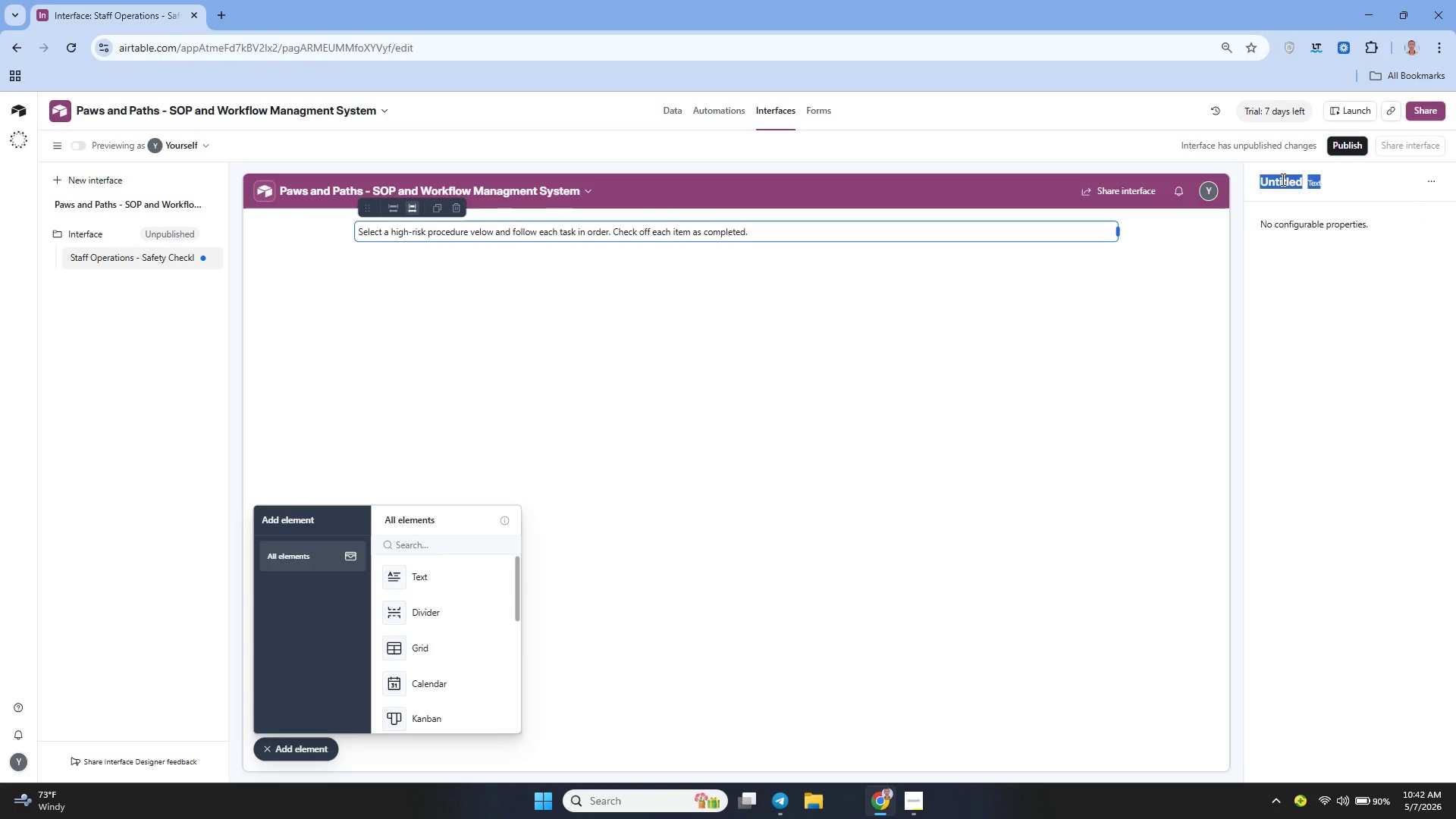 
double_click([1282, 179])
 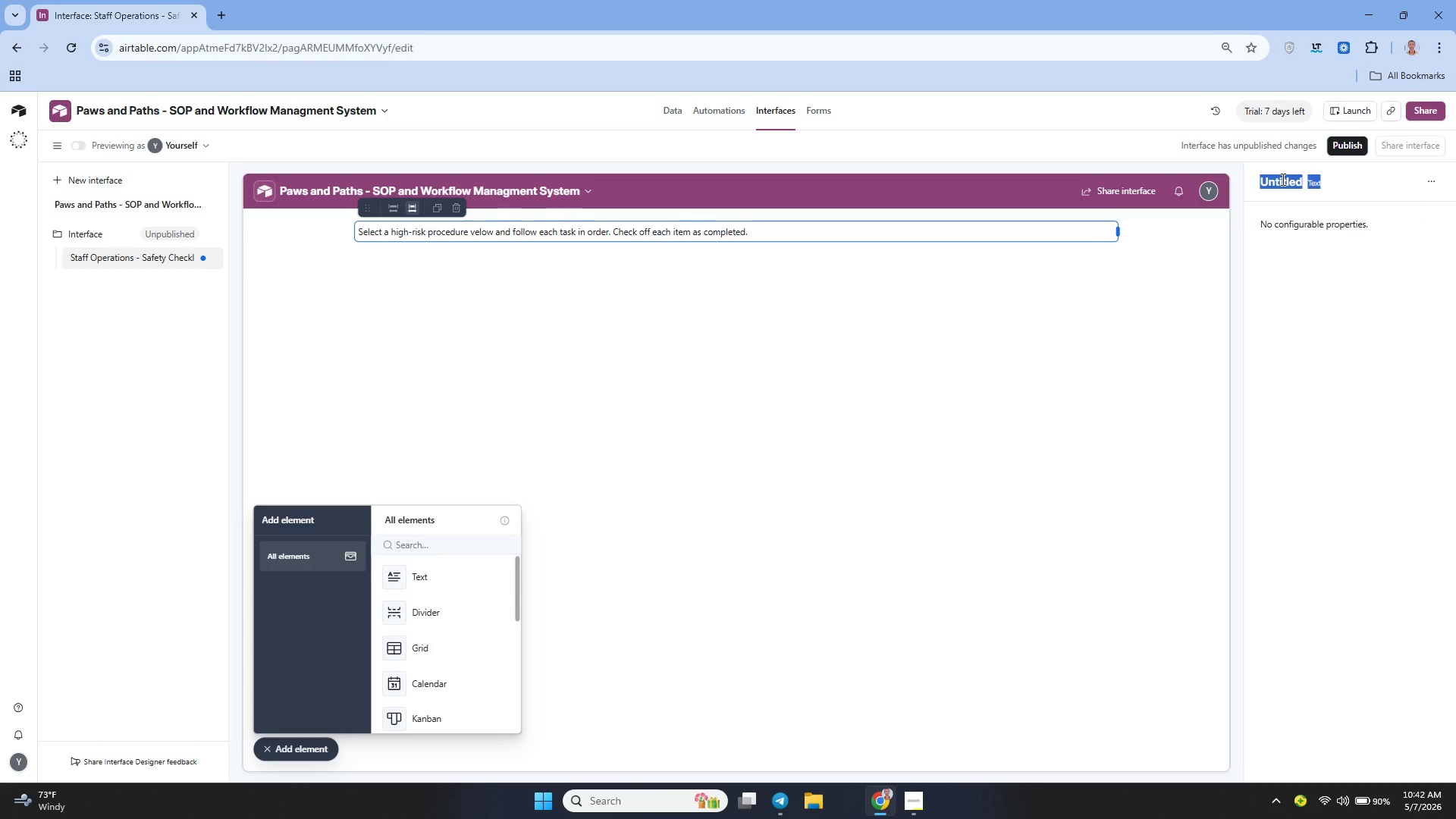 
triple_click([1282, 179])
 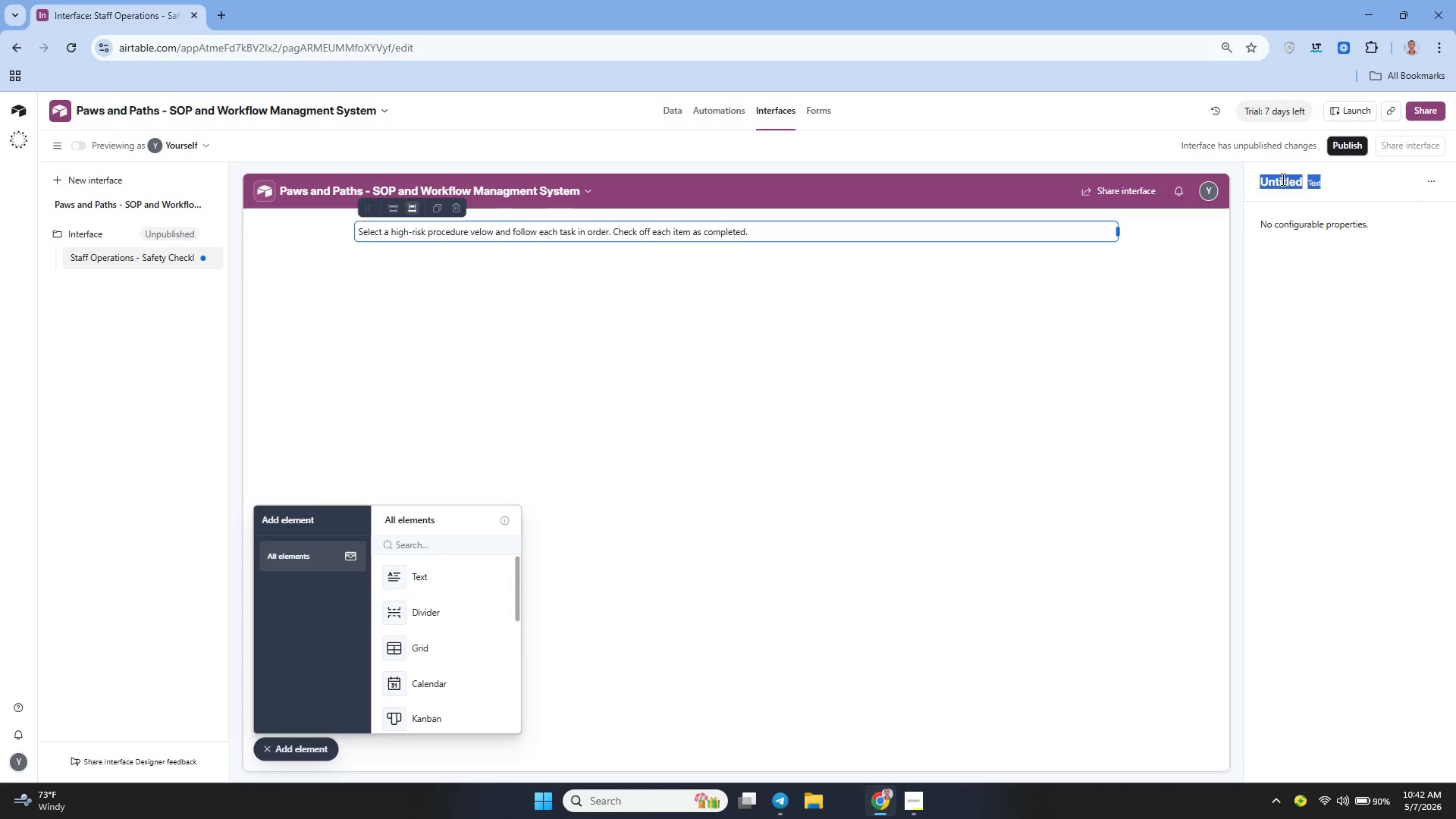 
triple_click([1282, 179])
 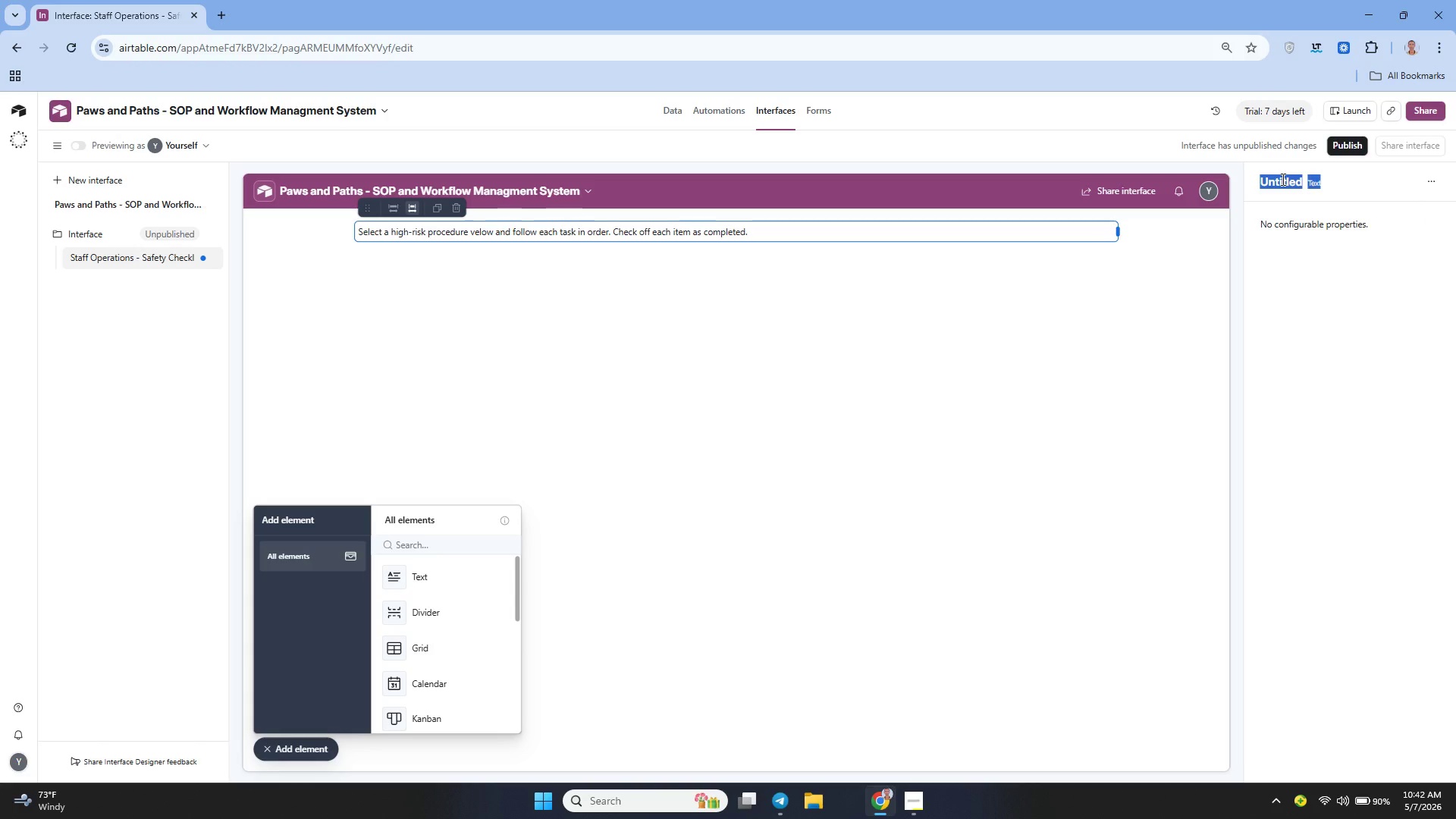 
key(H)
 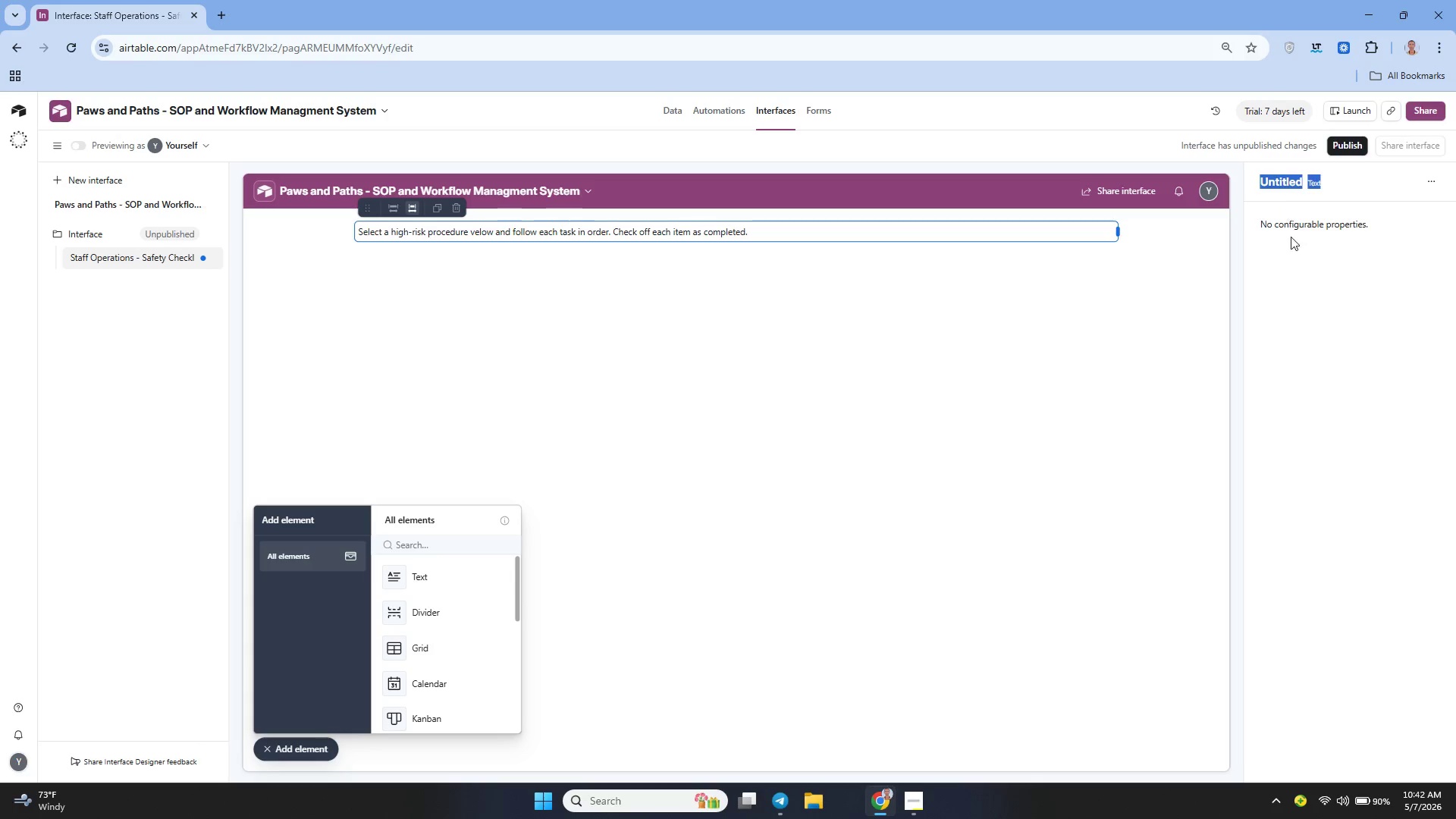 
left_click([1291, 258])
 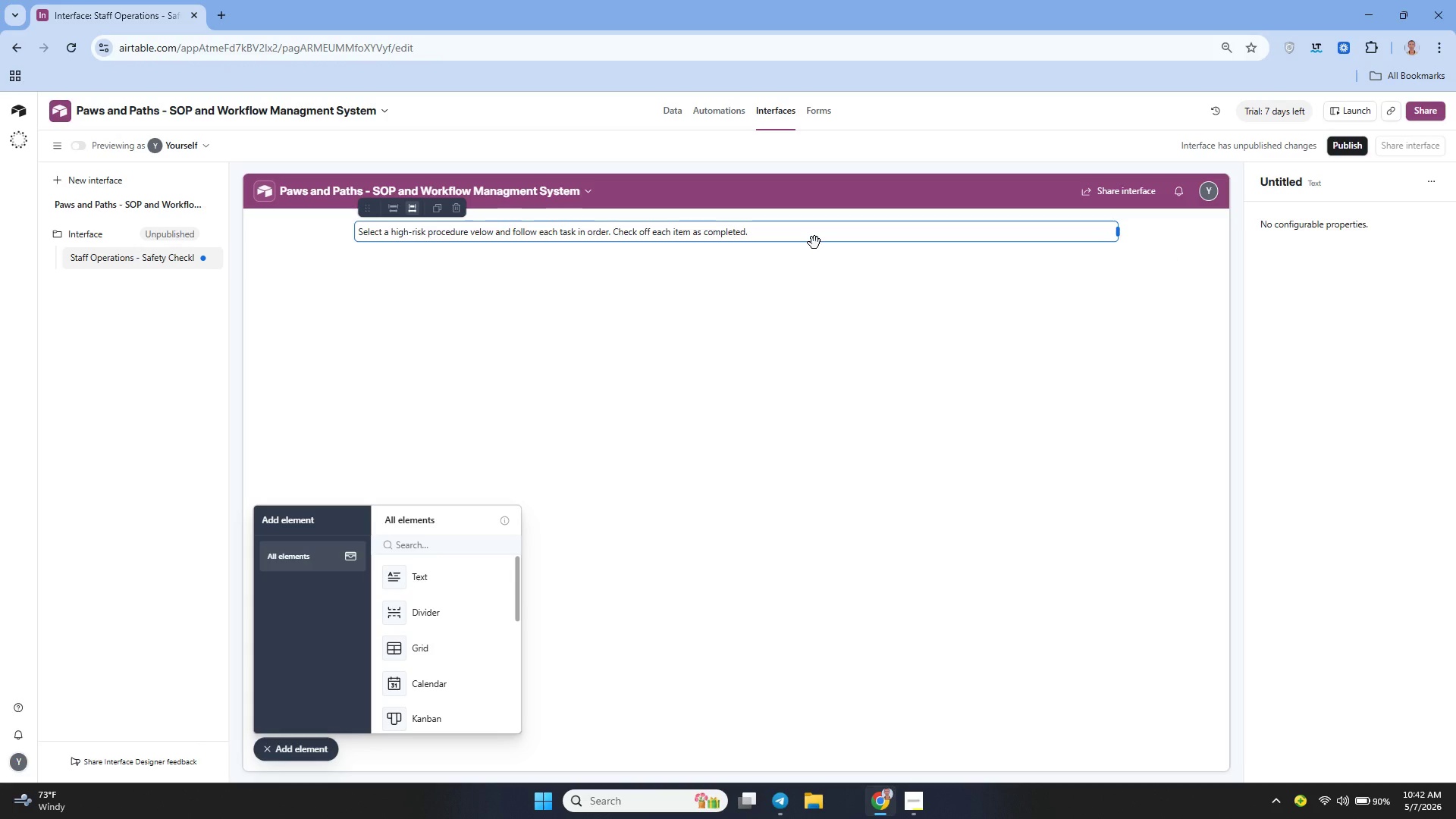 
wait(8.98)
 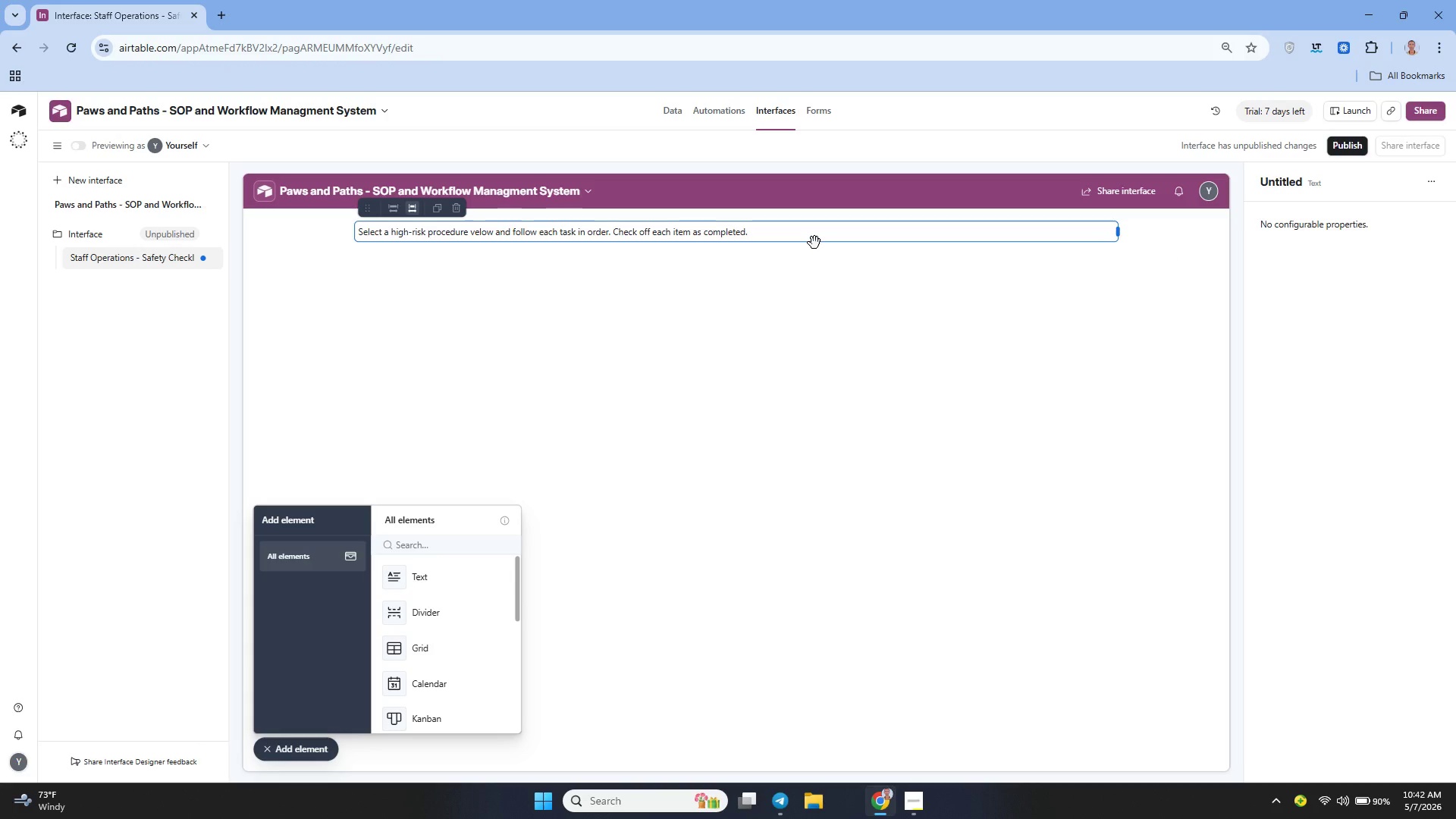 
left_click([371, 406])
 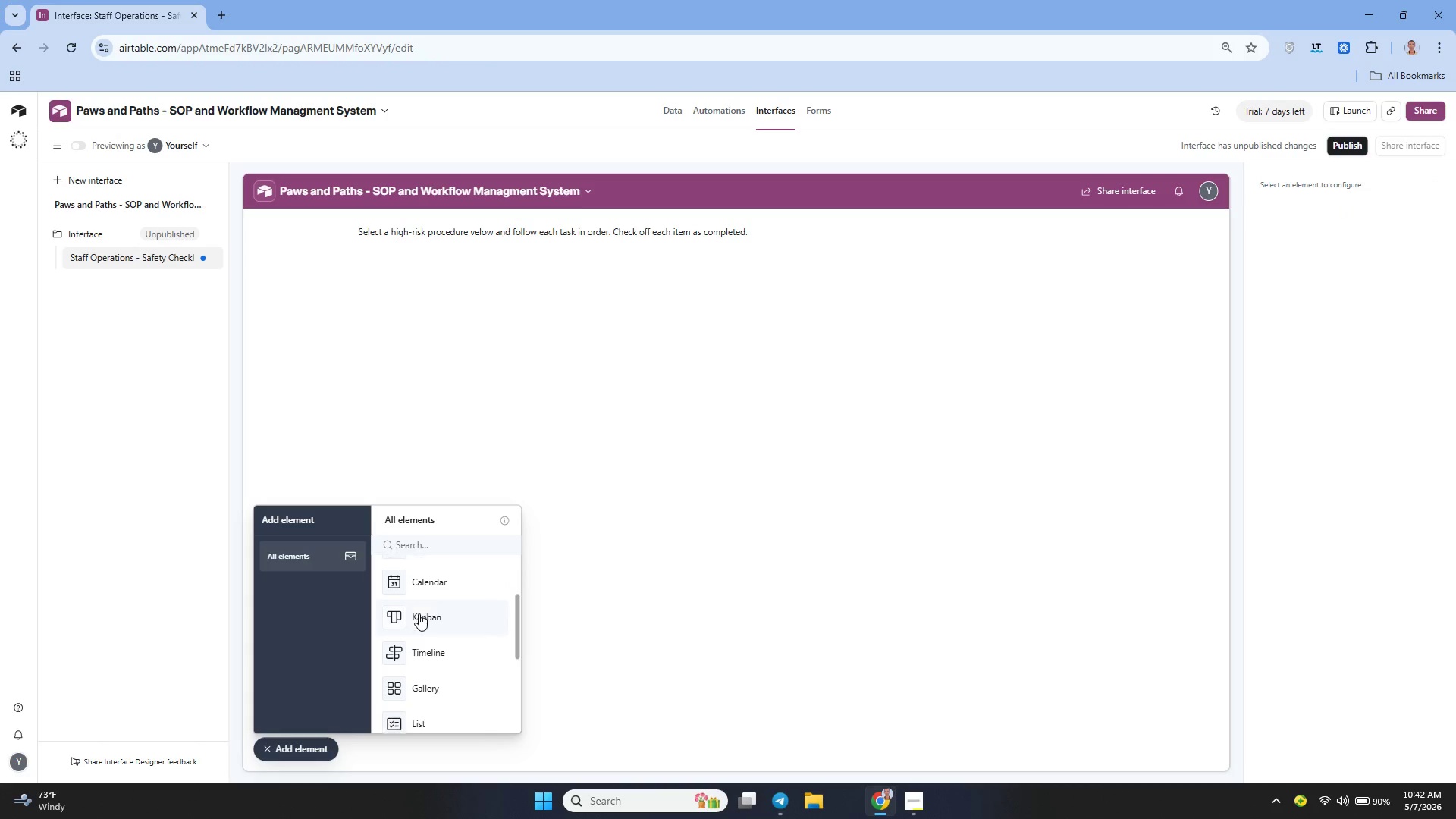 
wait(11.03)
 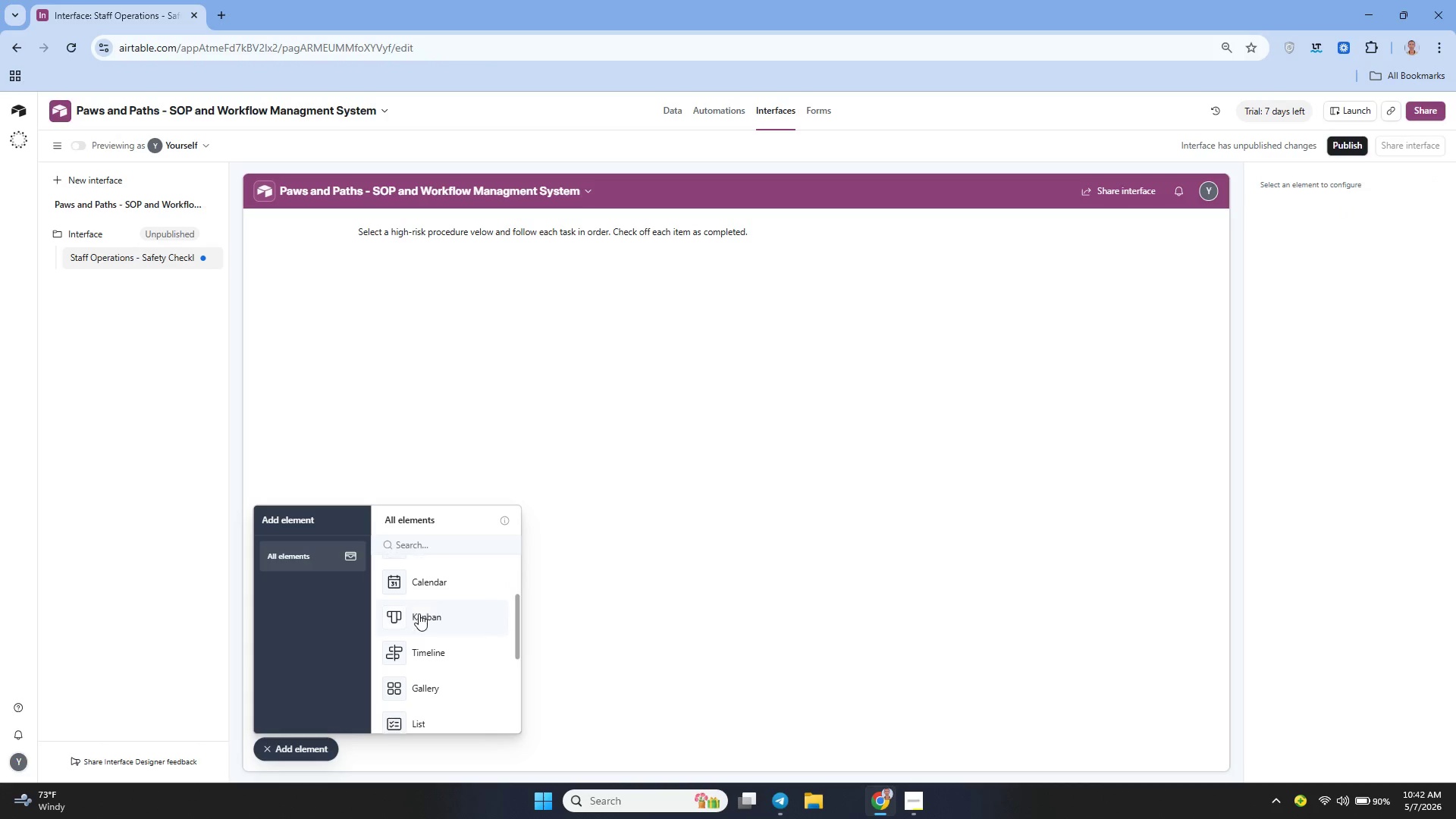 
left_click_drag(start_coordinate=[444, 659], to_coordinate=[436, 292])
 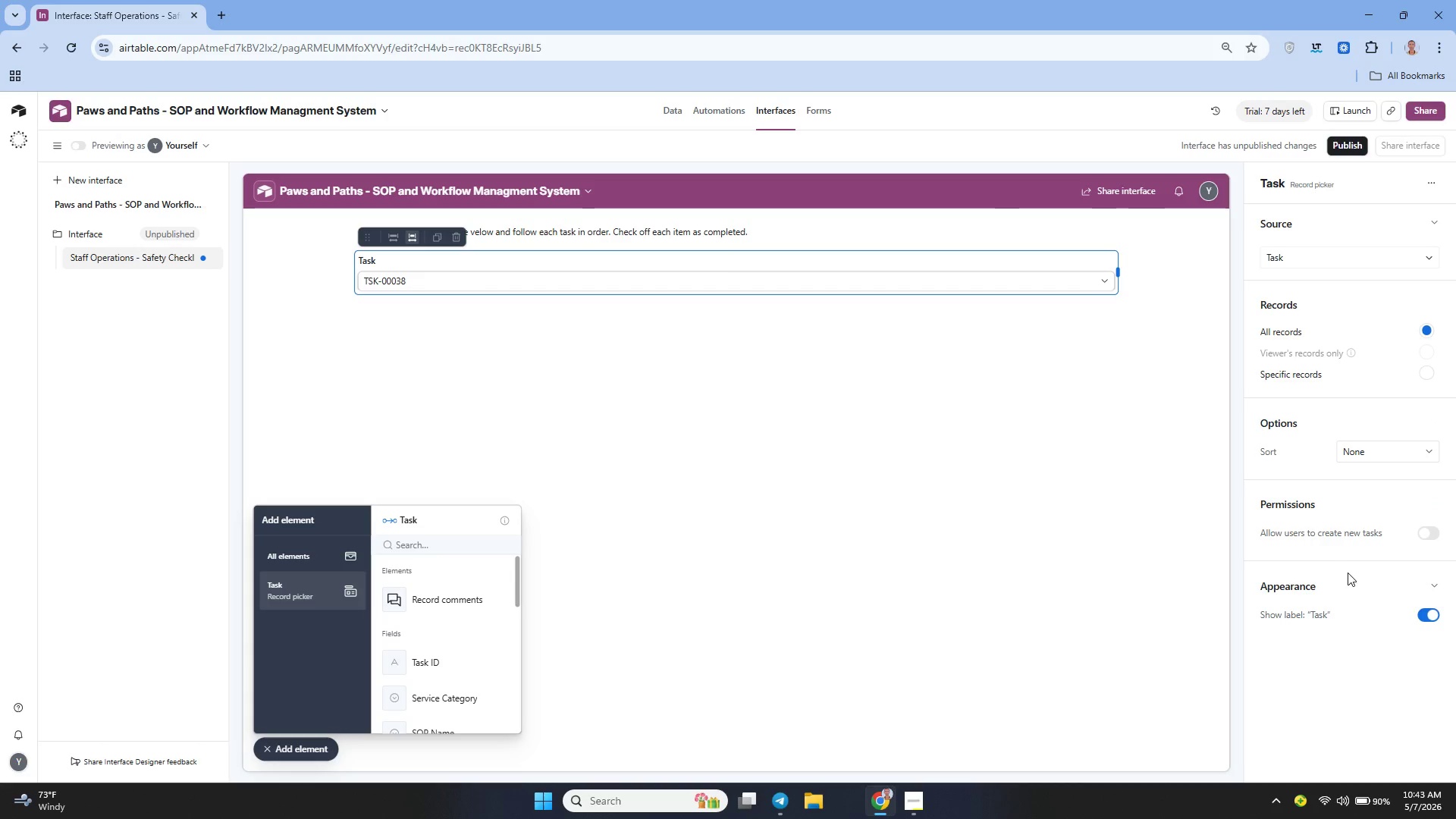 
wait(13.09)
 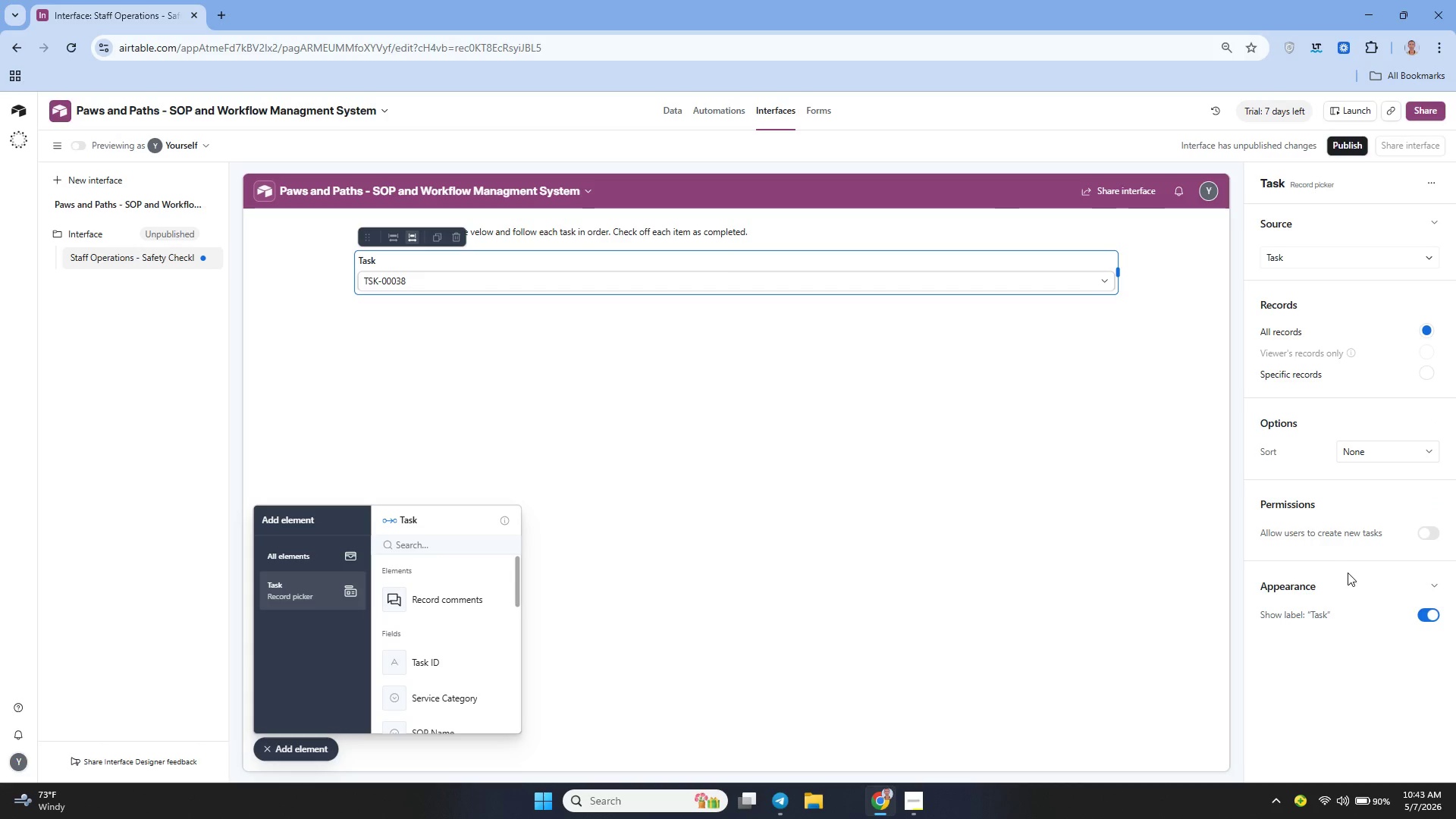 
left_click([1299, 247])
 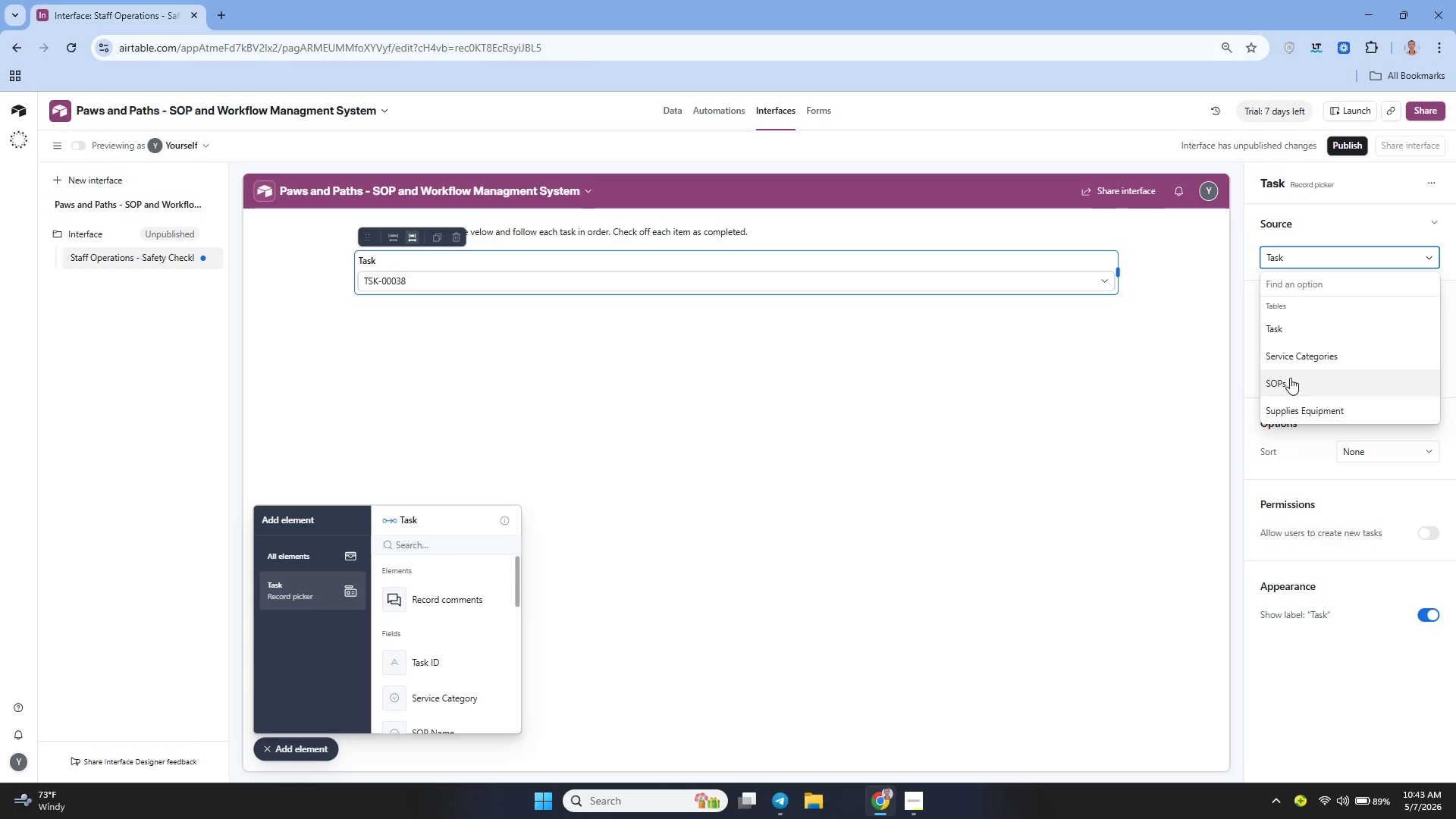 
left_click([1290, 378])
 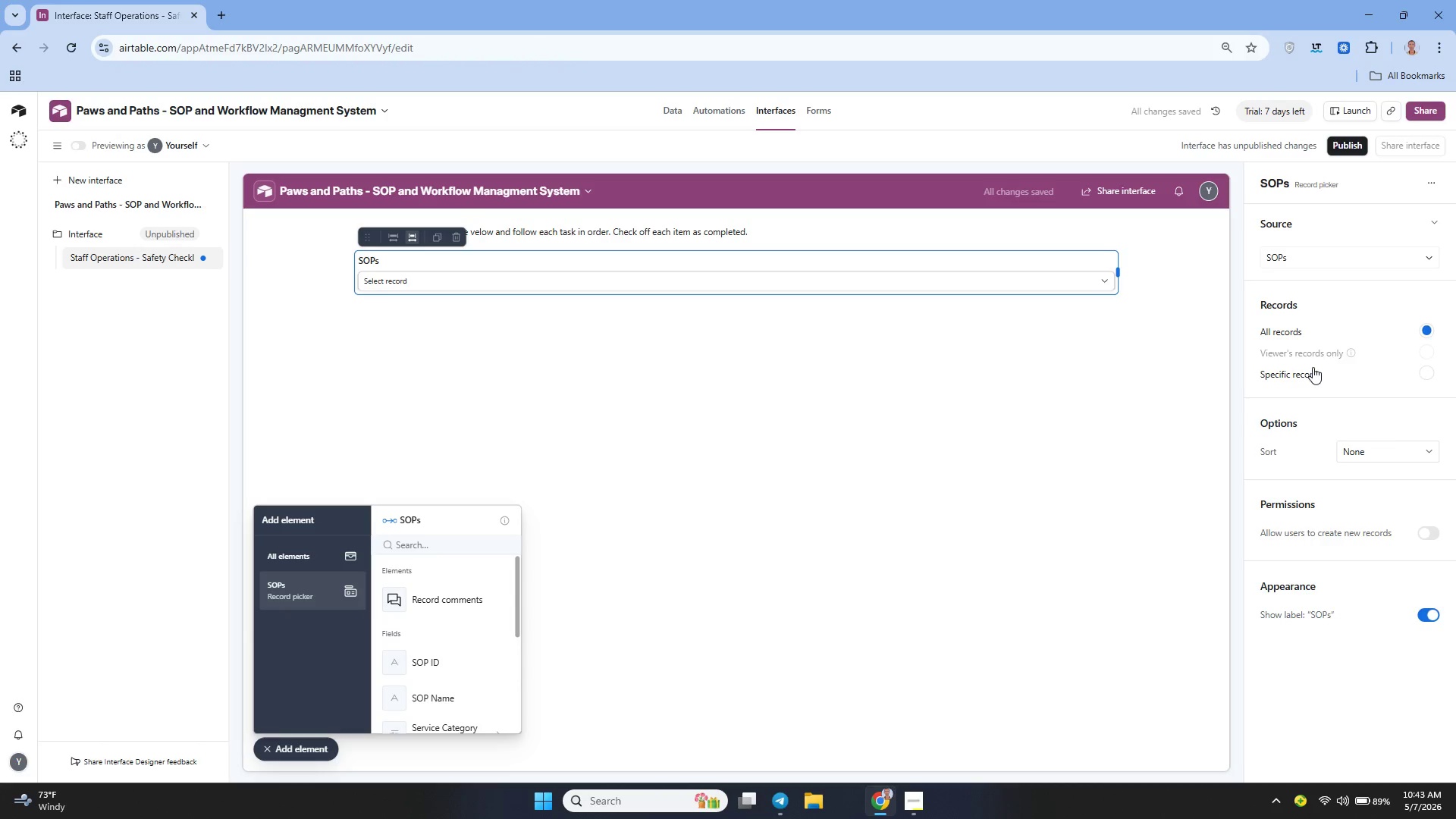 
wait(6.17)
 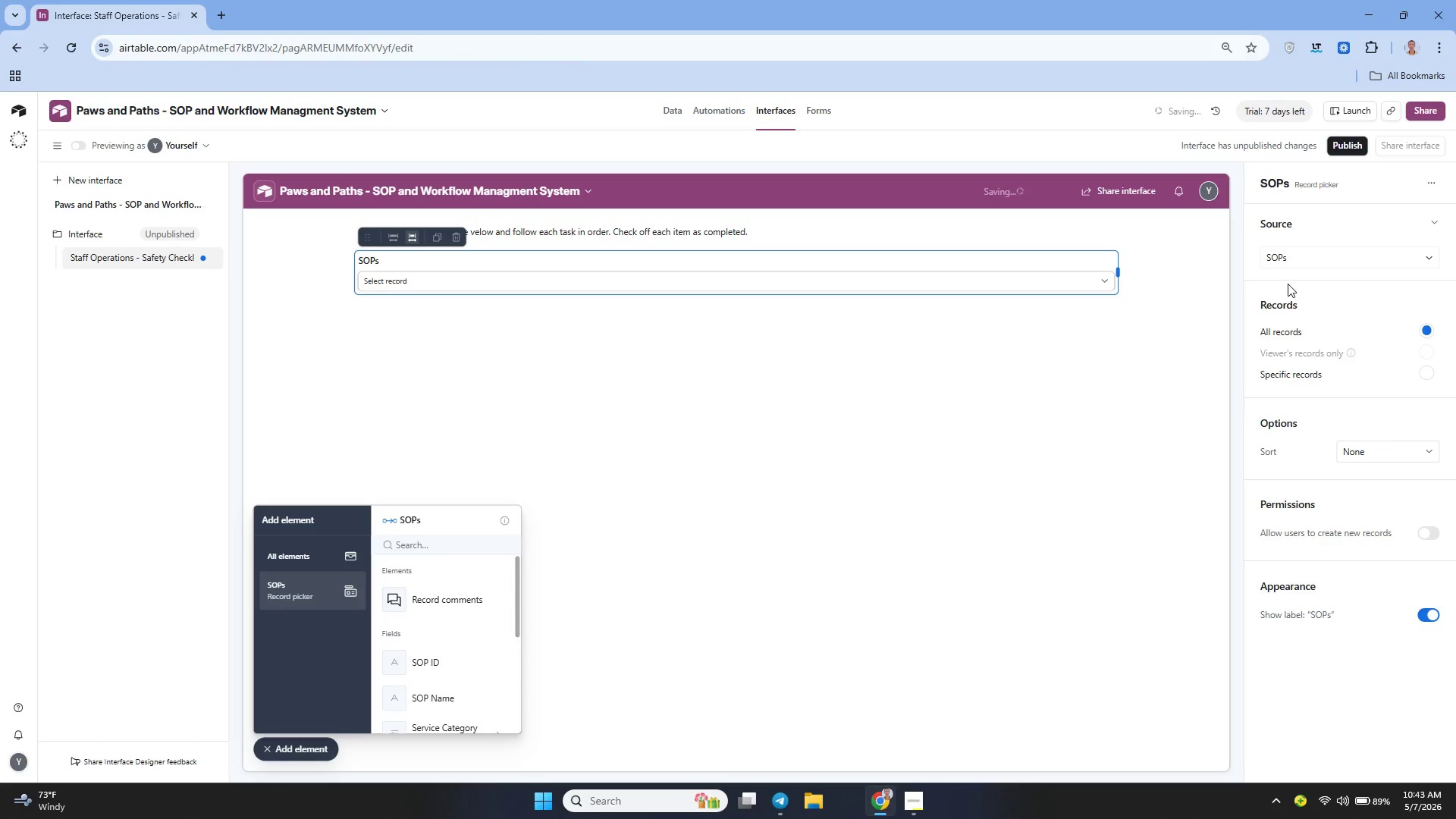 
left_click([1312, 366])
 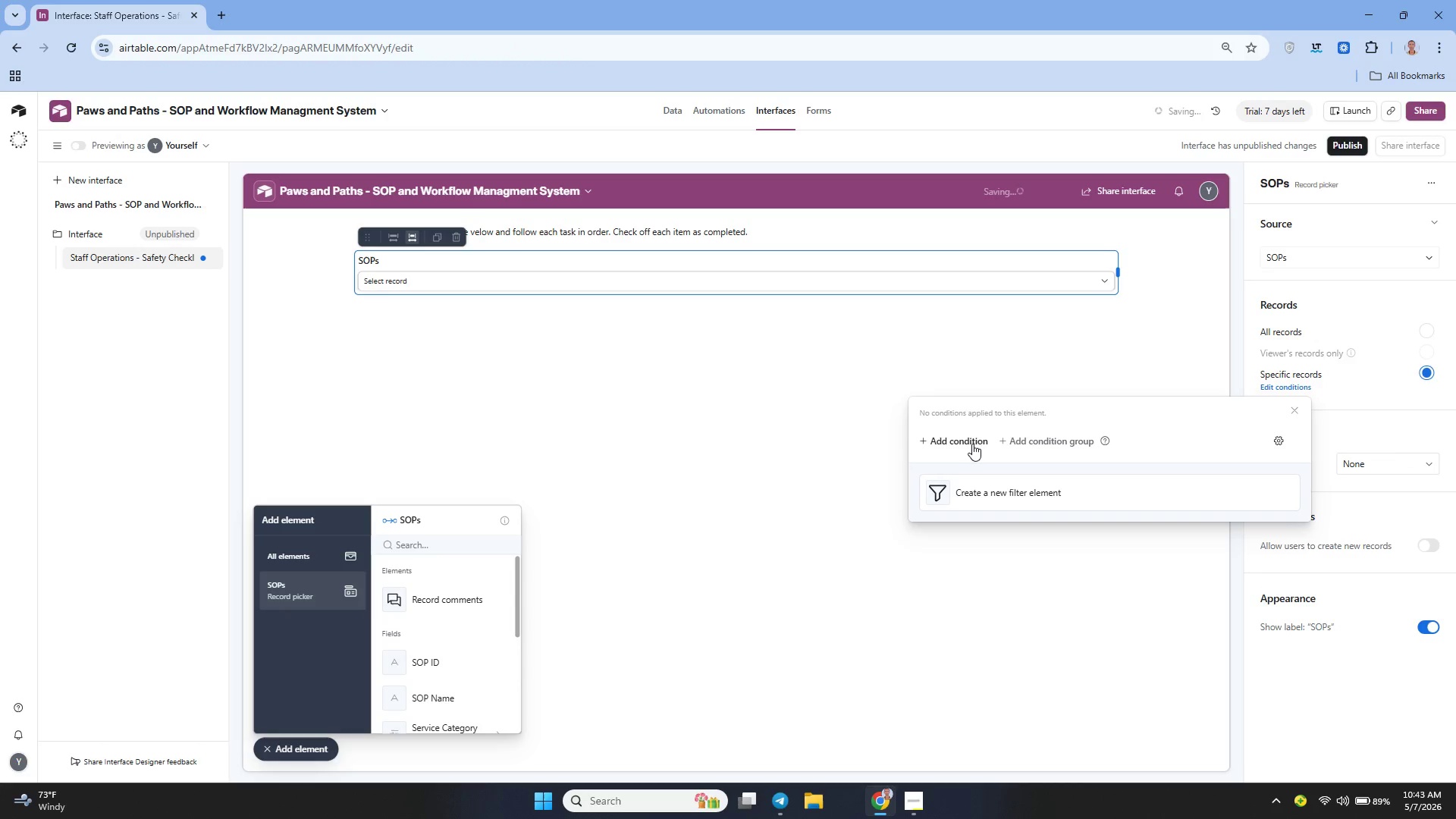 
left_click([971, 444])
 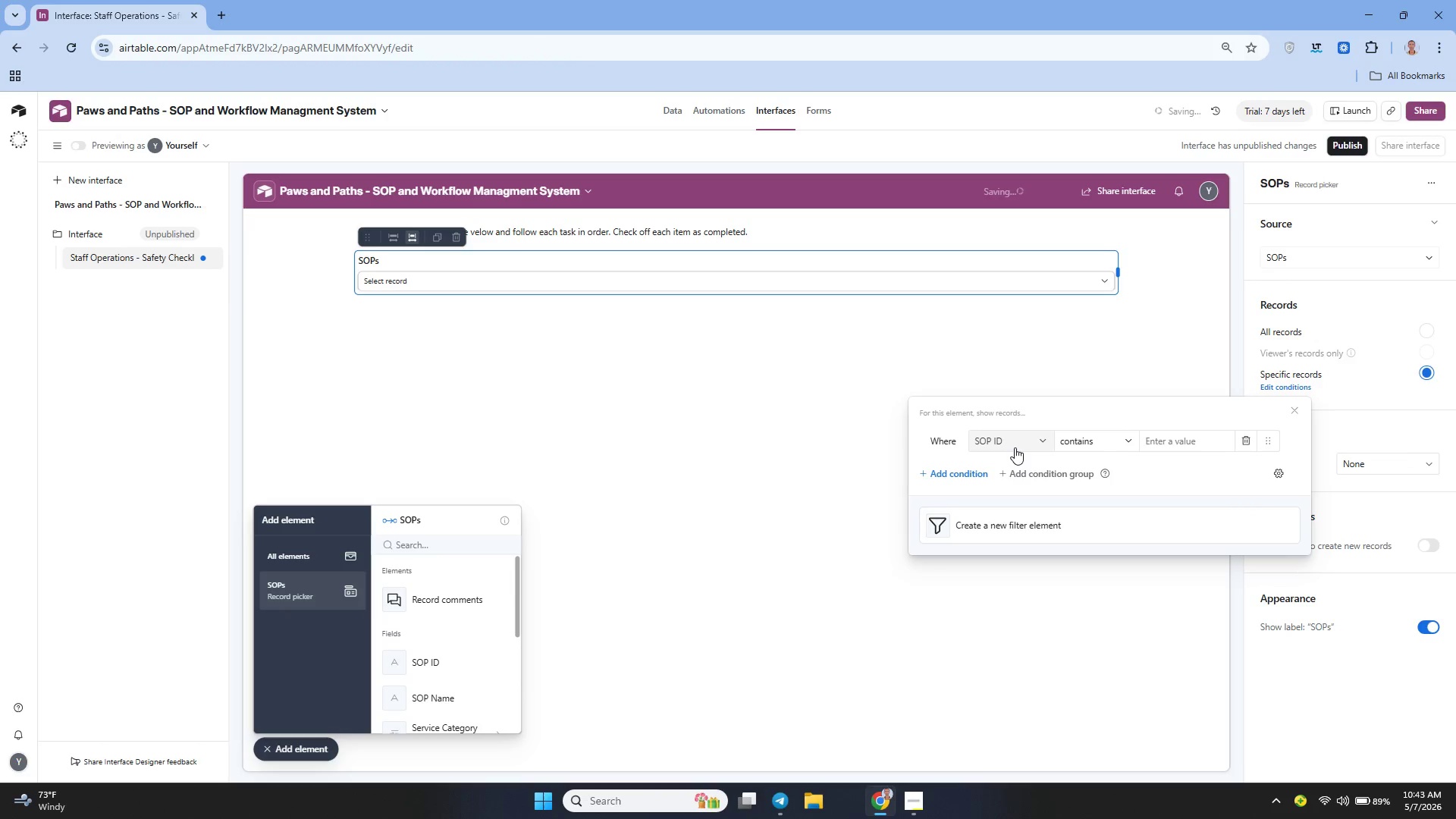 
left_click([1015, 447])
 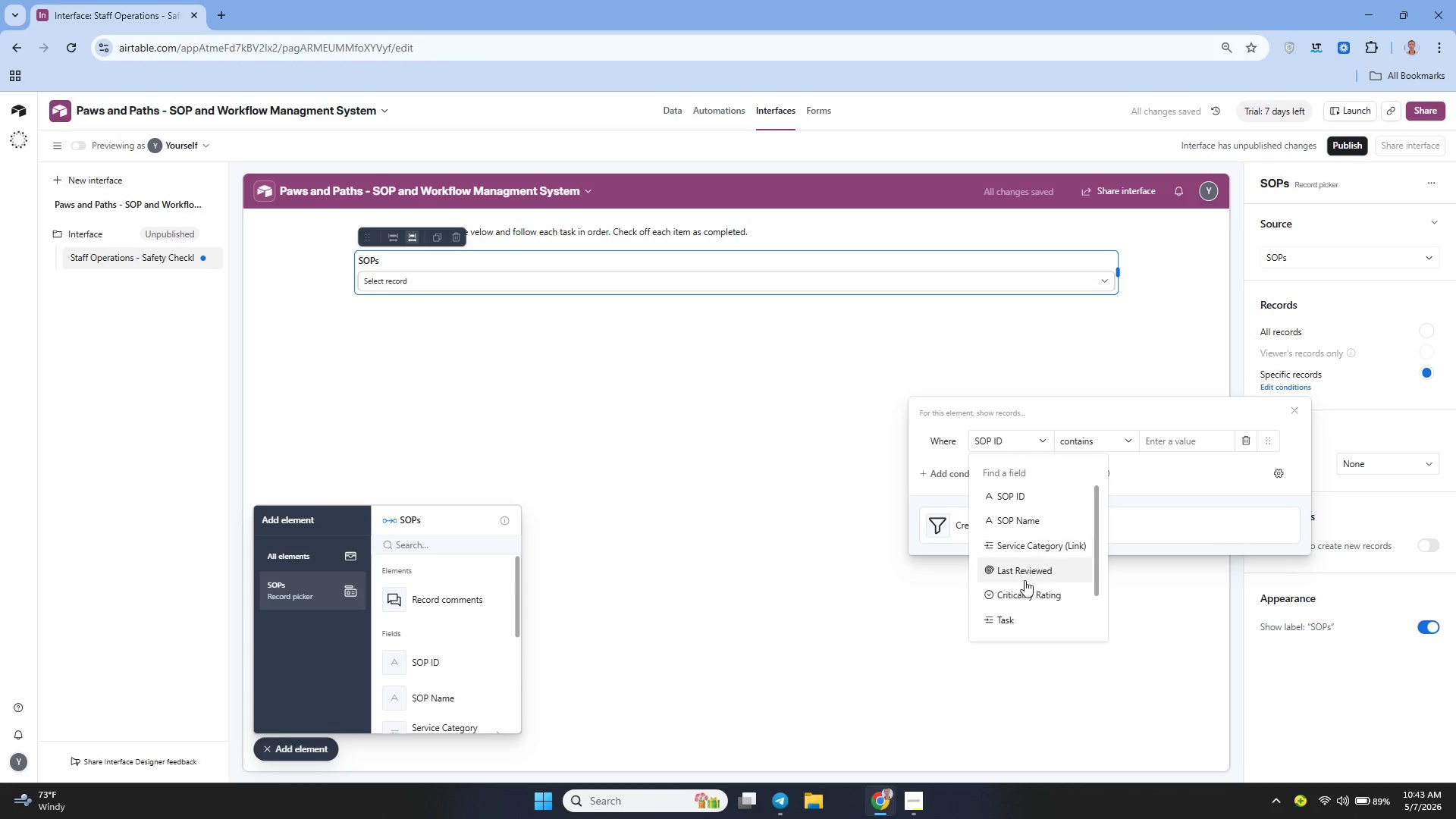 
left_click([1019, 592])
 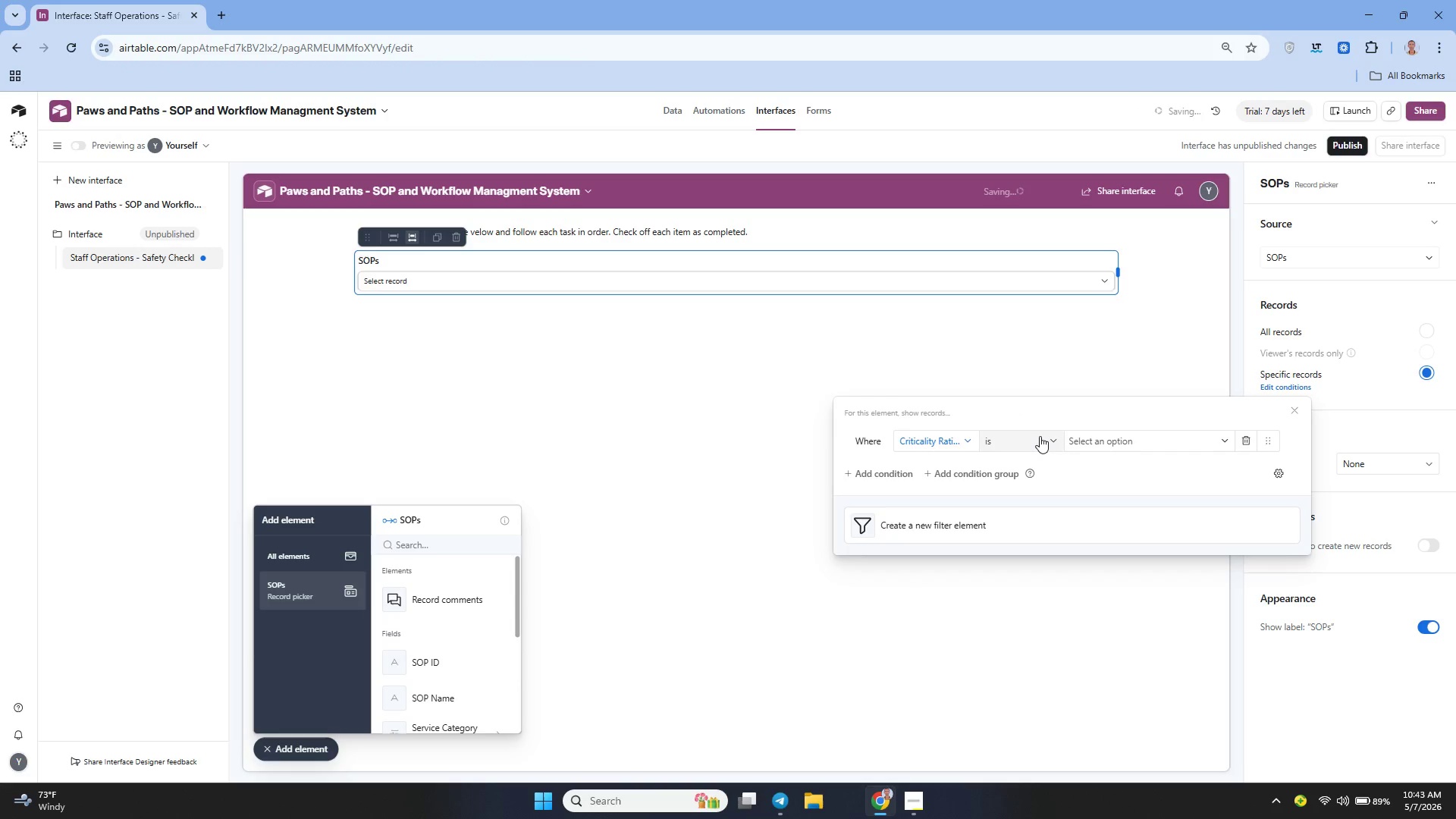 
left_click([1040, 436])
 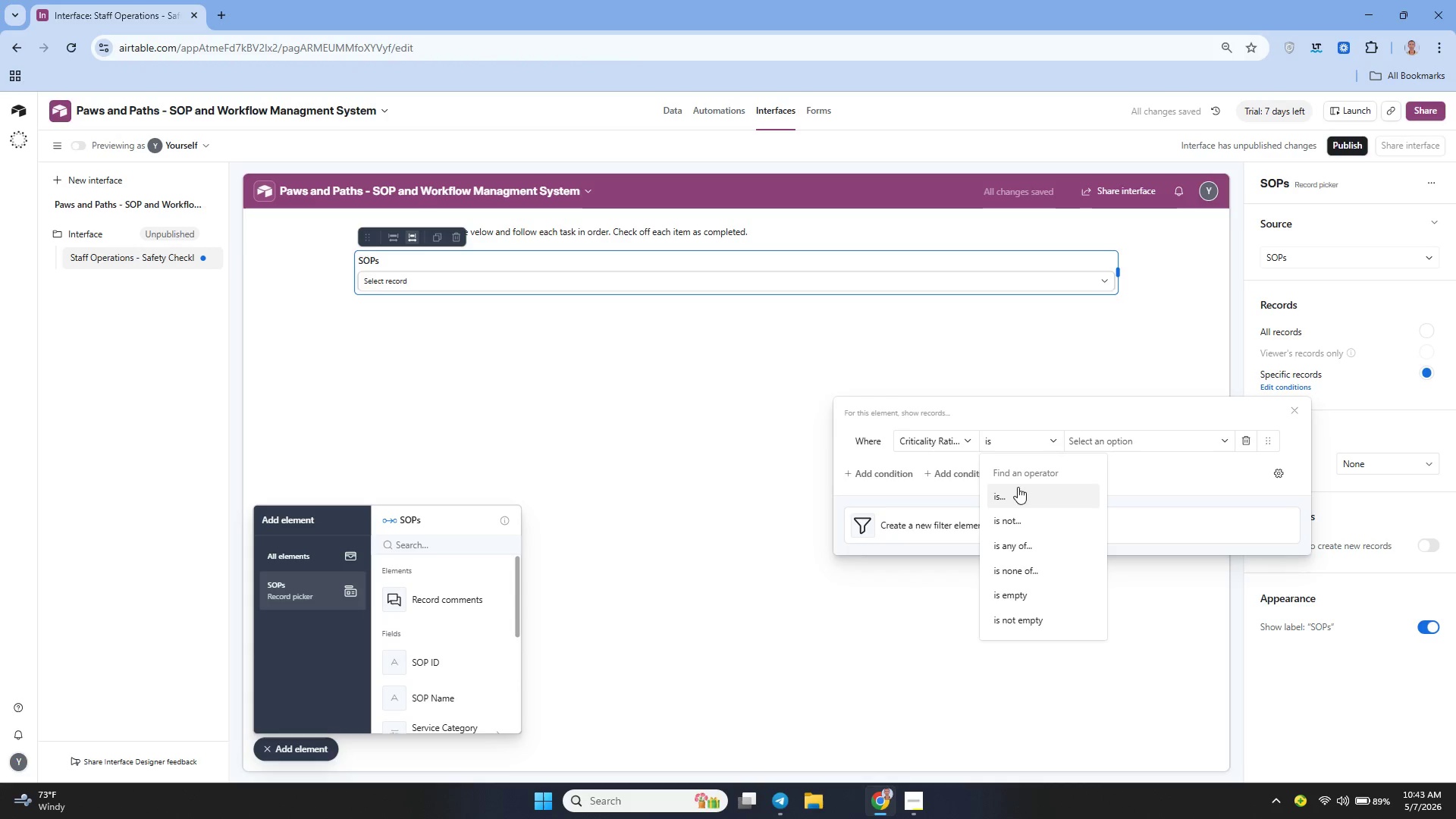 
left_click([1014, 494])
 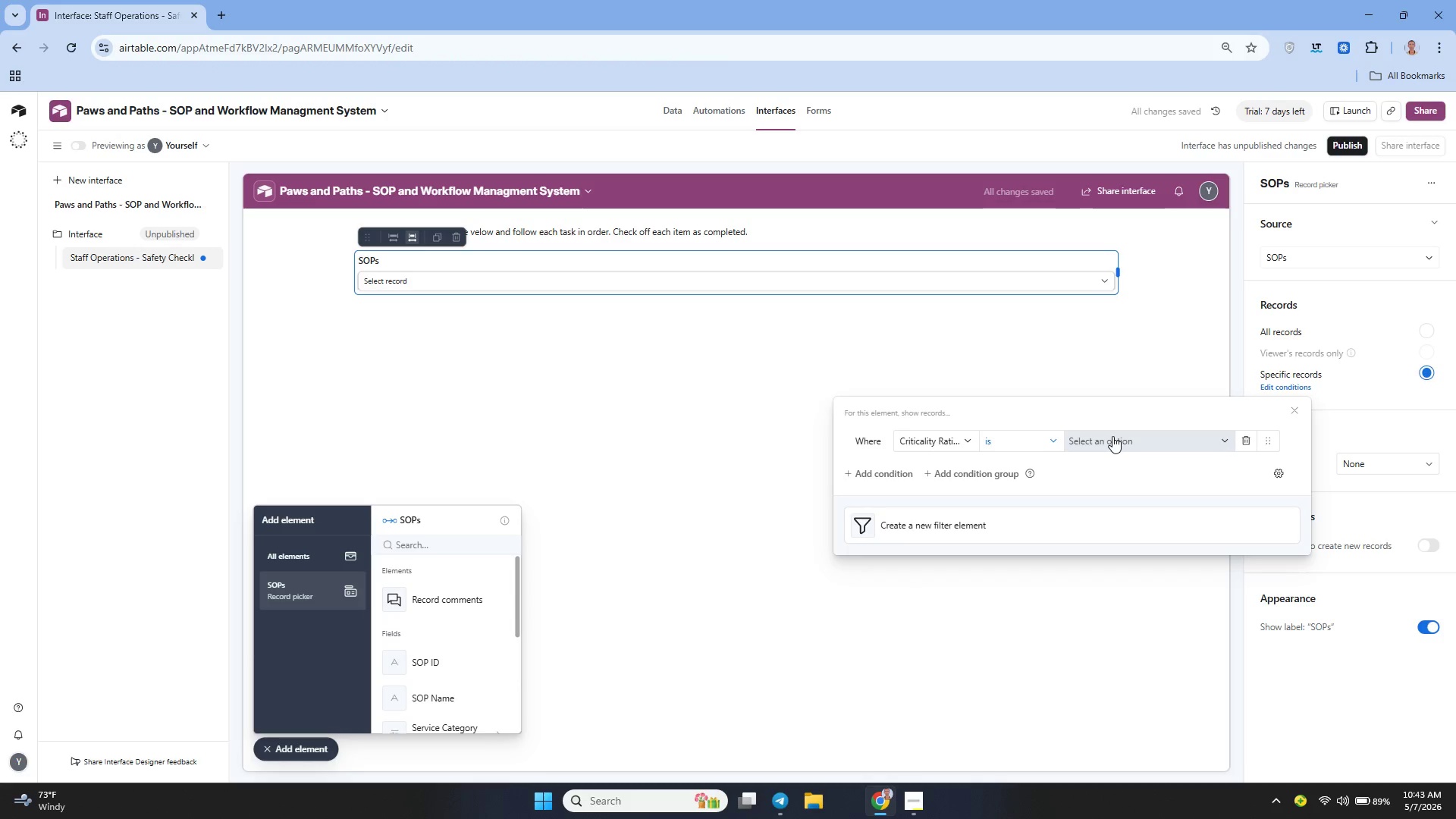 
left_click([1112, 436])
 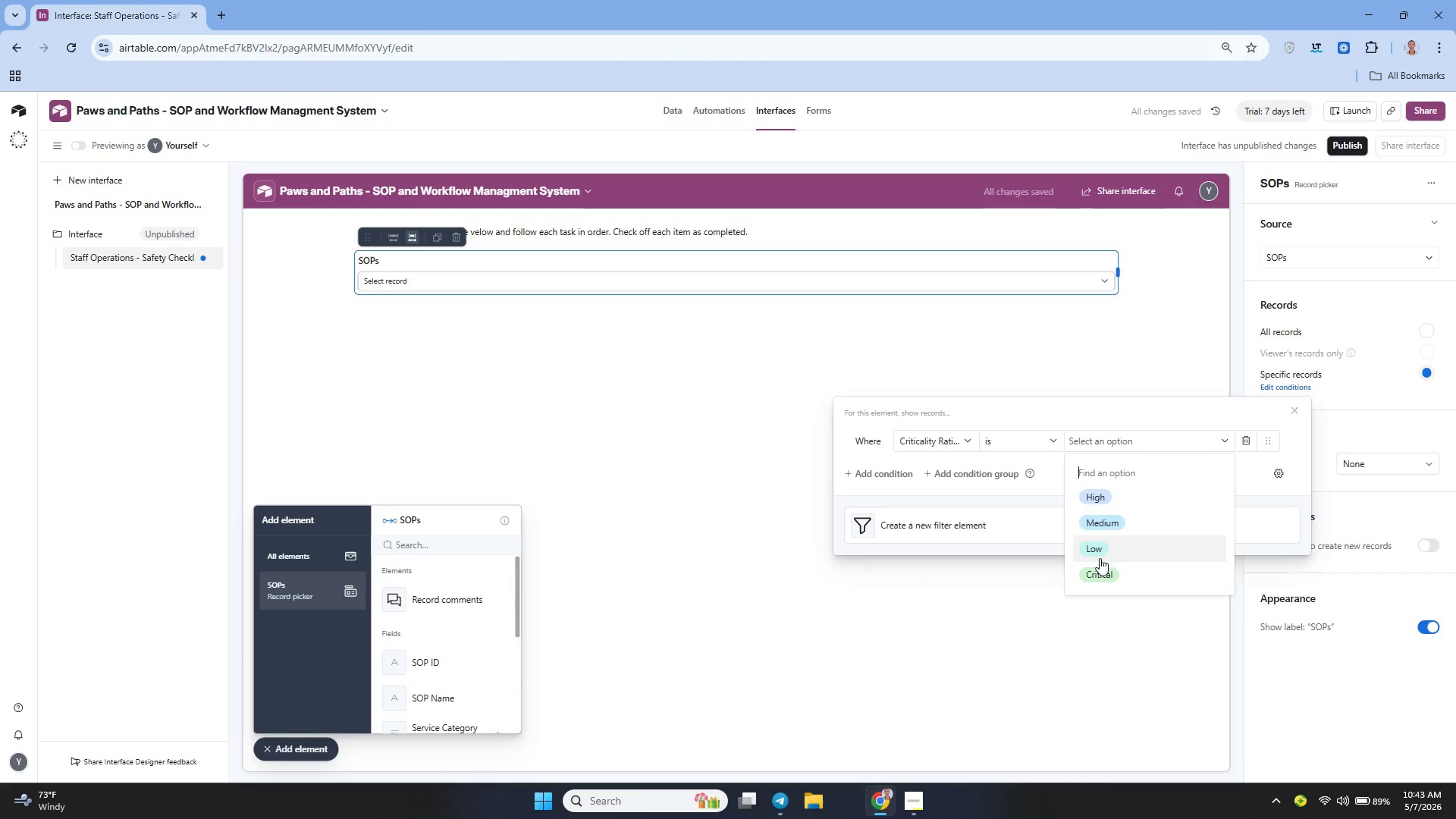 
left_click([1097, 568])
 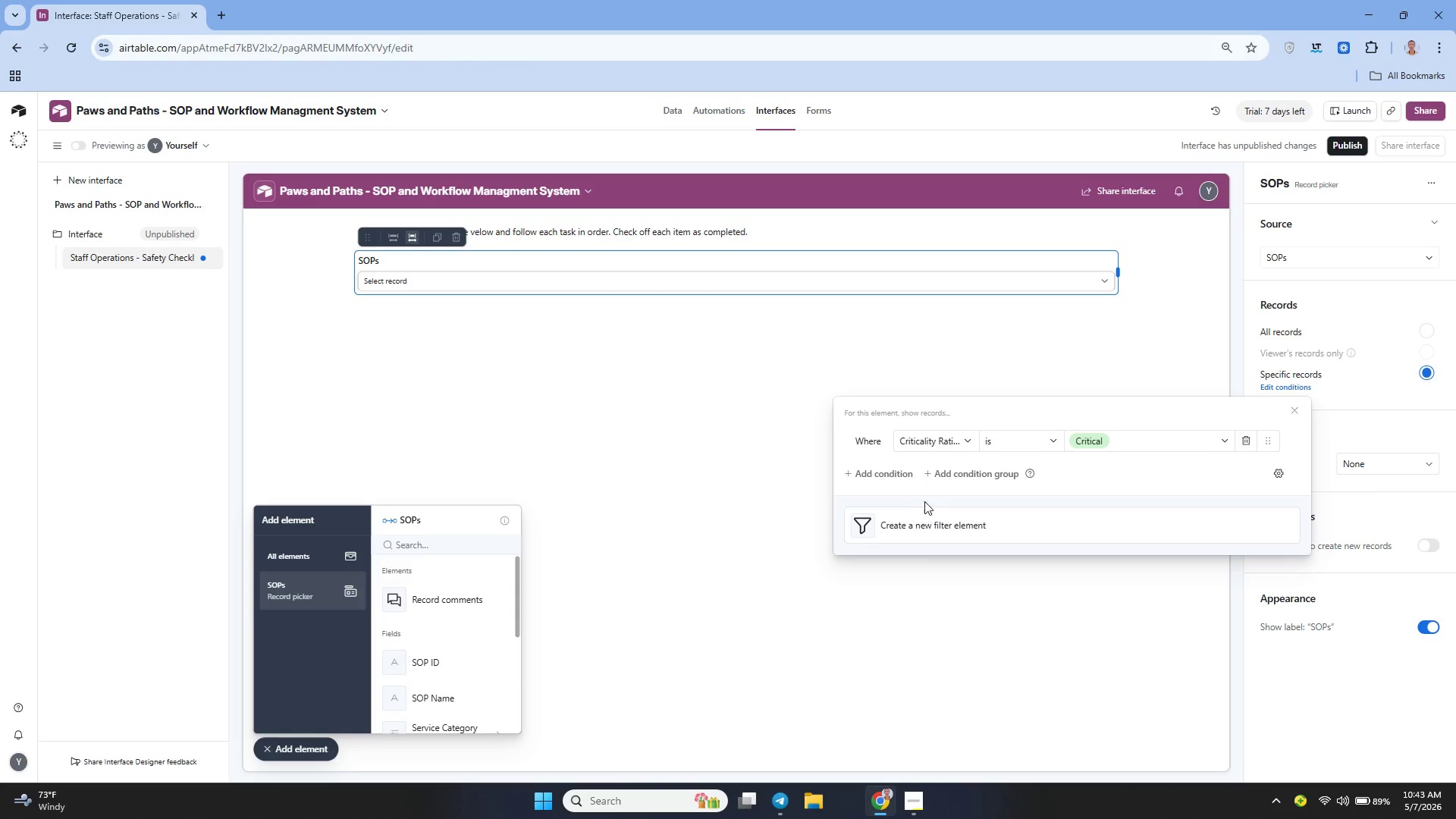 
wait(12.55)
 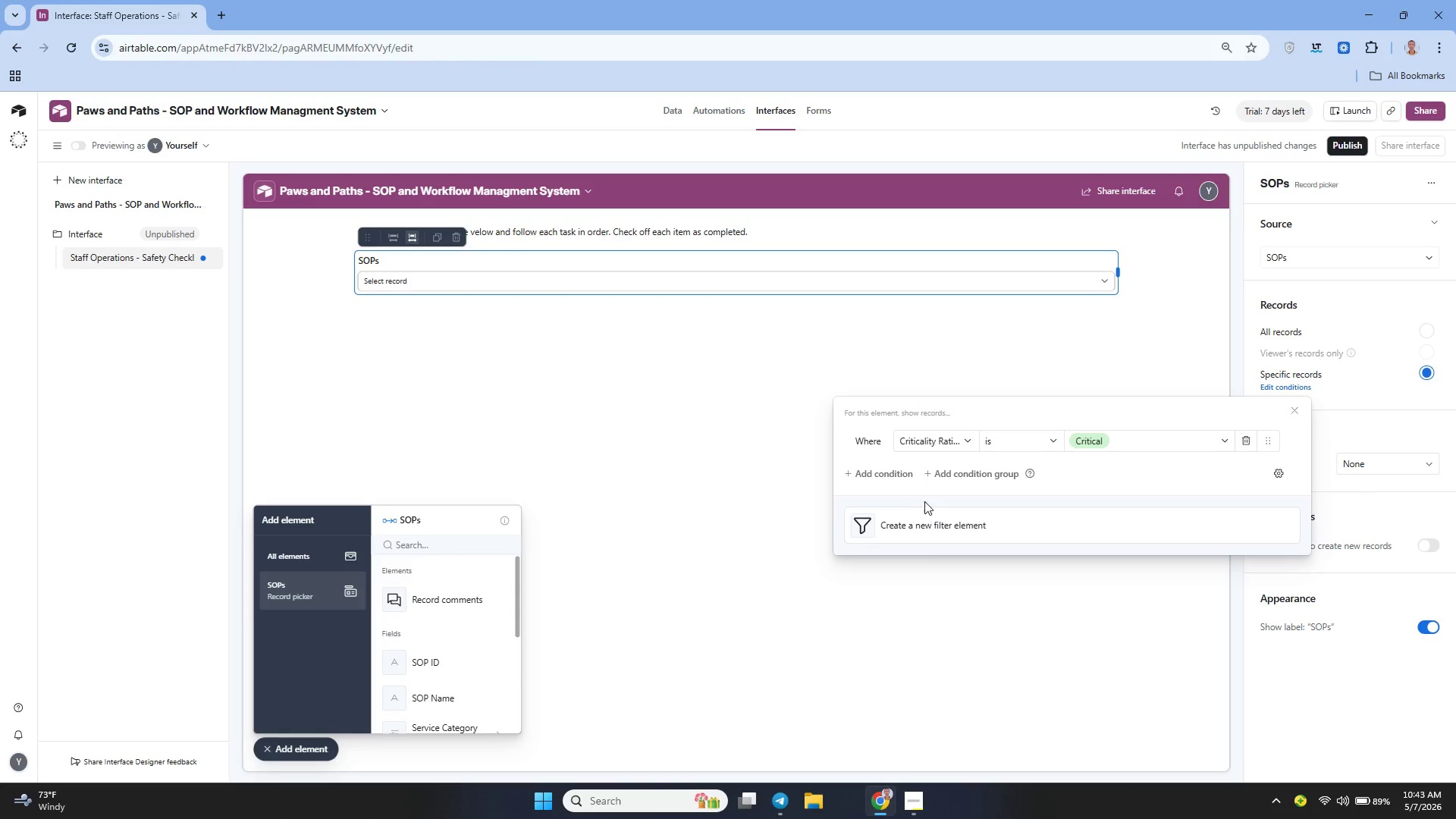 
left_click([947, 476])
 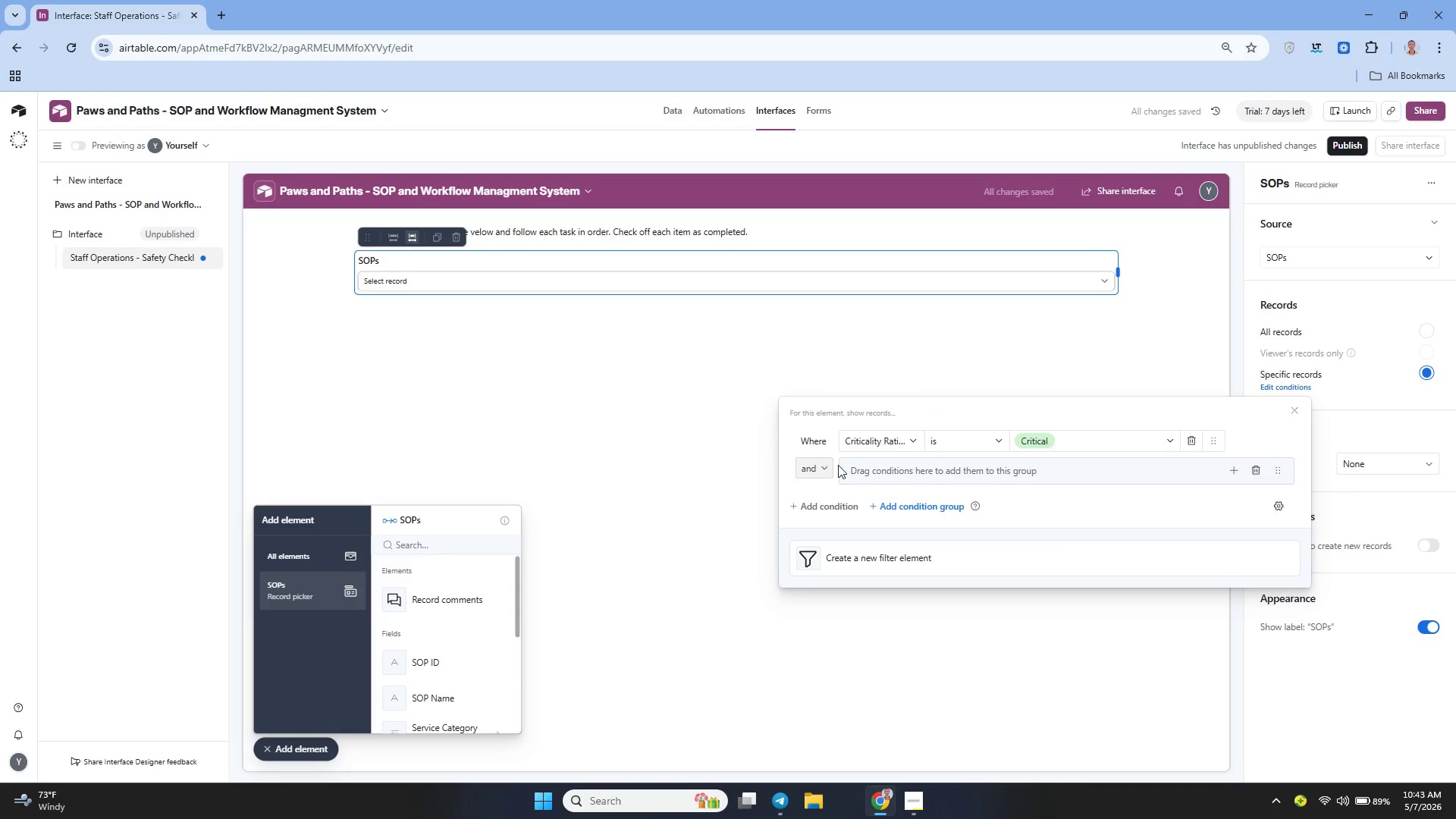 
left_click([816, 466])
 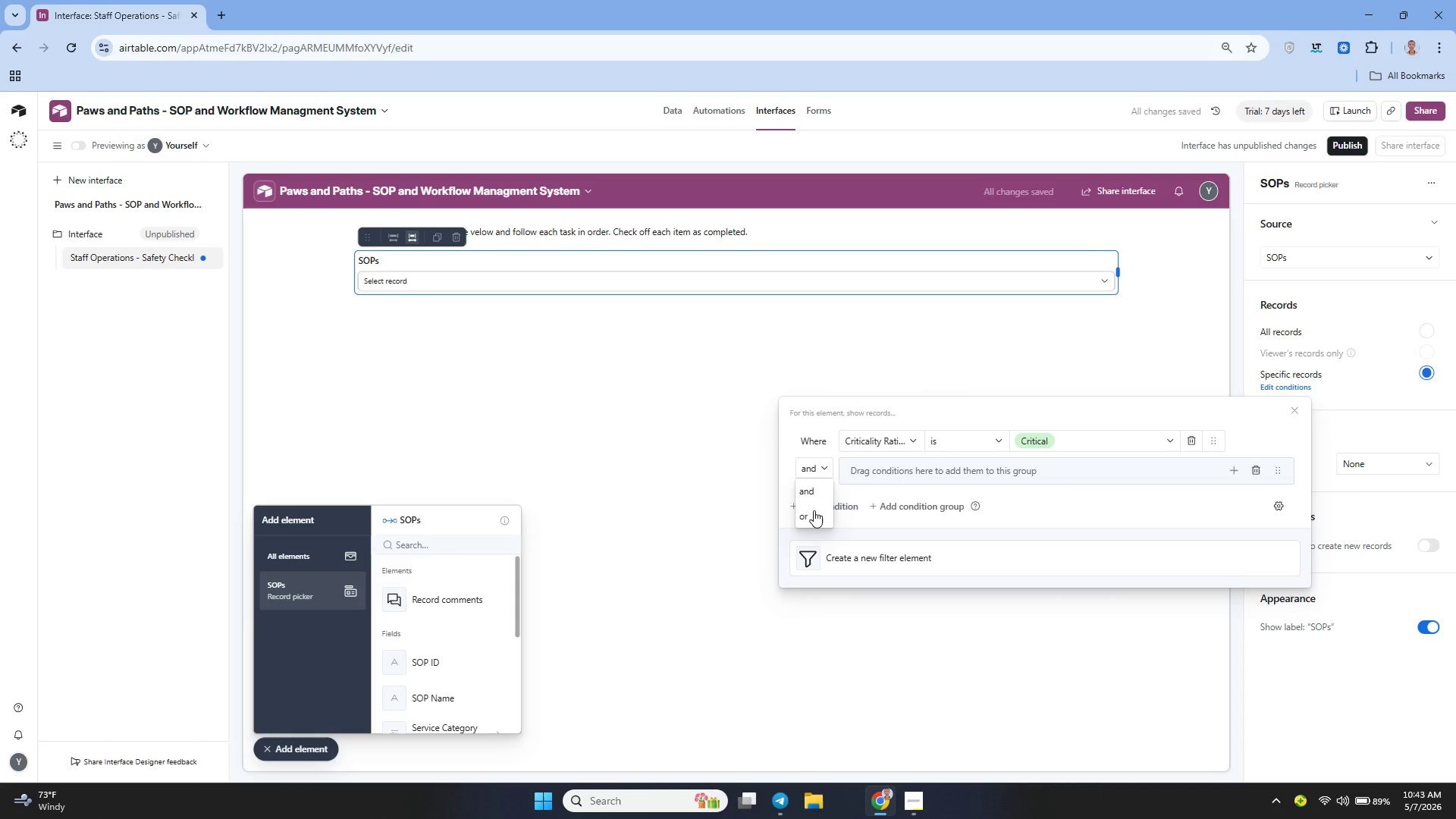 
left_click([814, 510])
 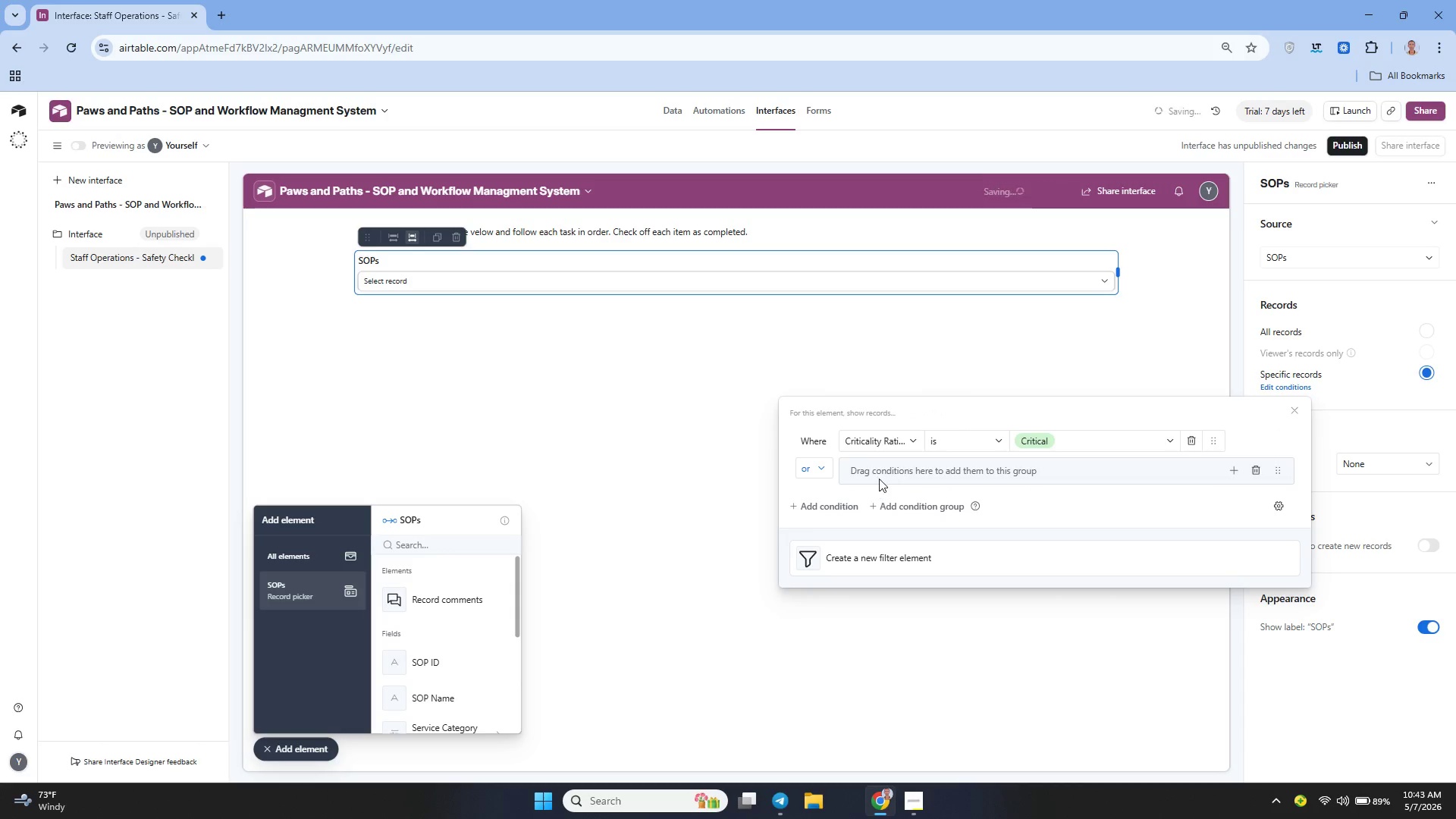 
left_click([881, 475])
 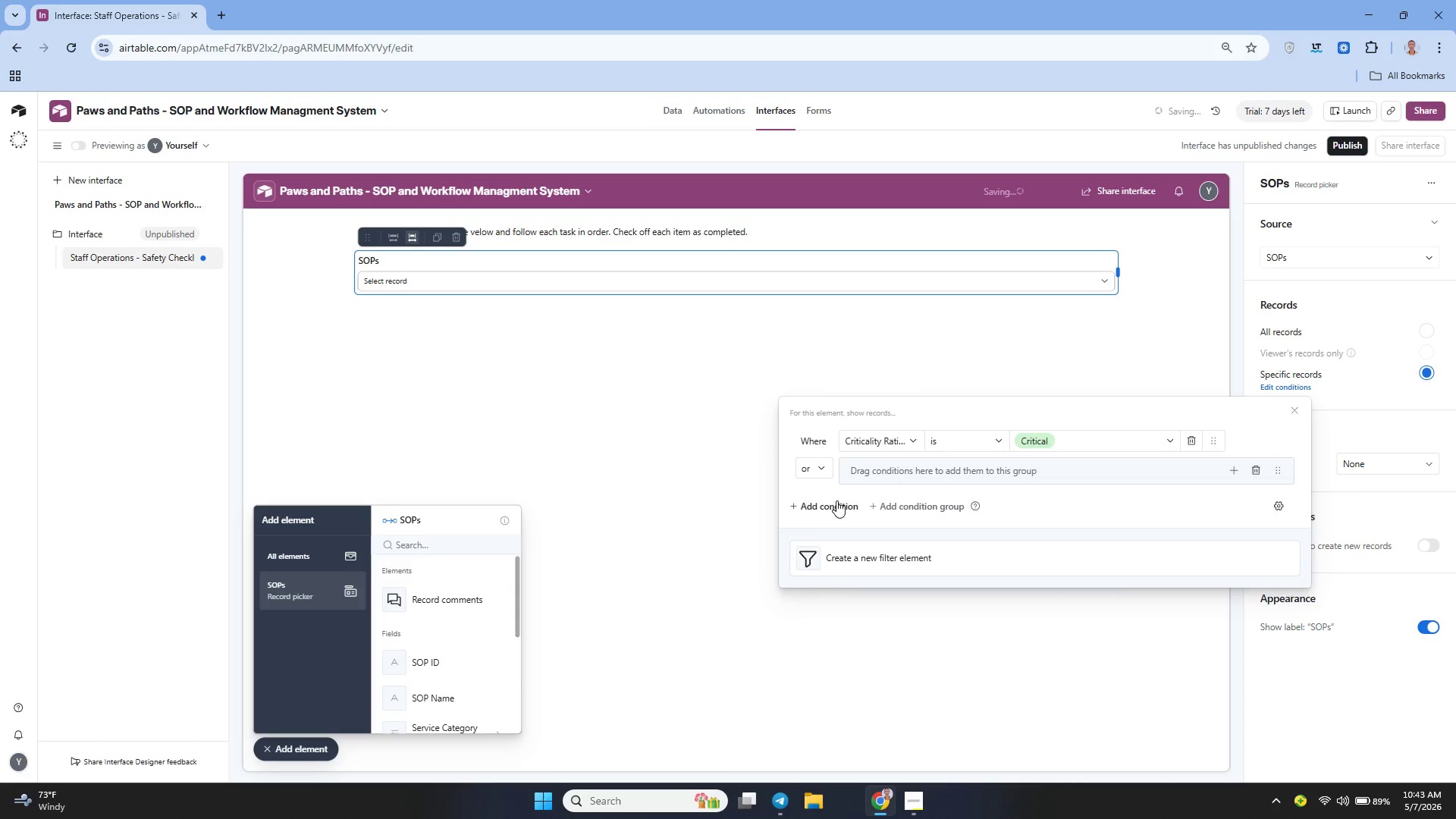 
left_click_drag(start_coordinate=[836, 500], to_coordinate=[887, 471])
 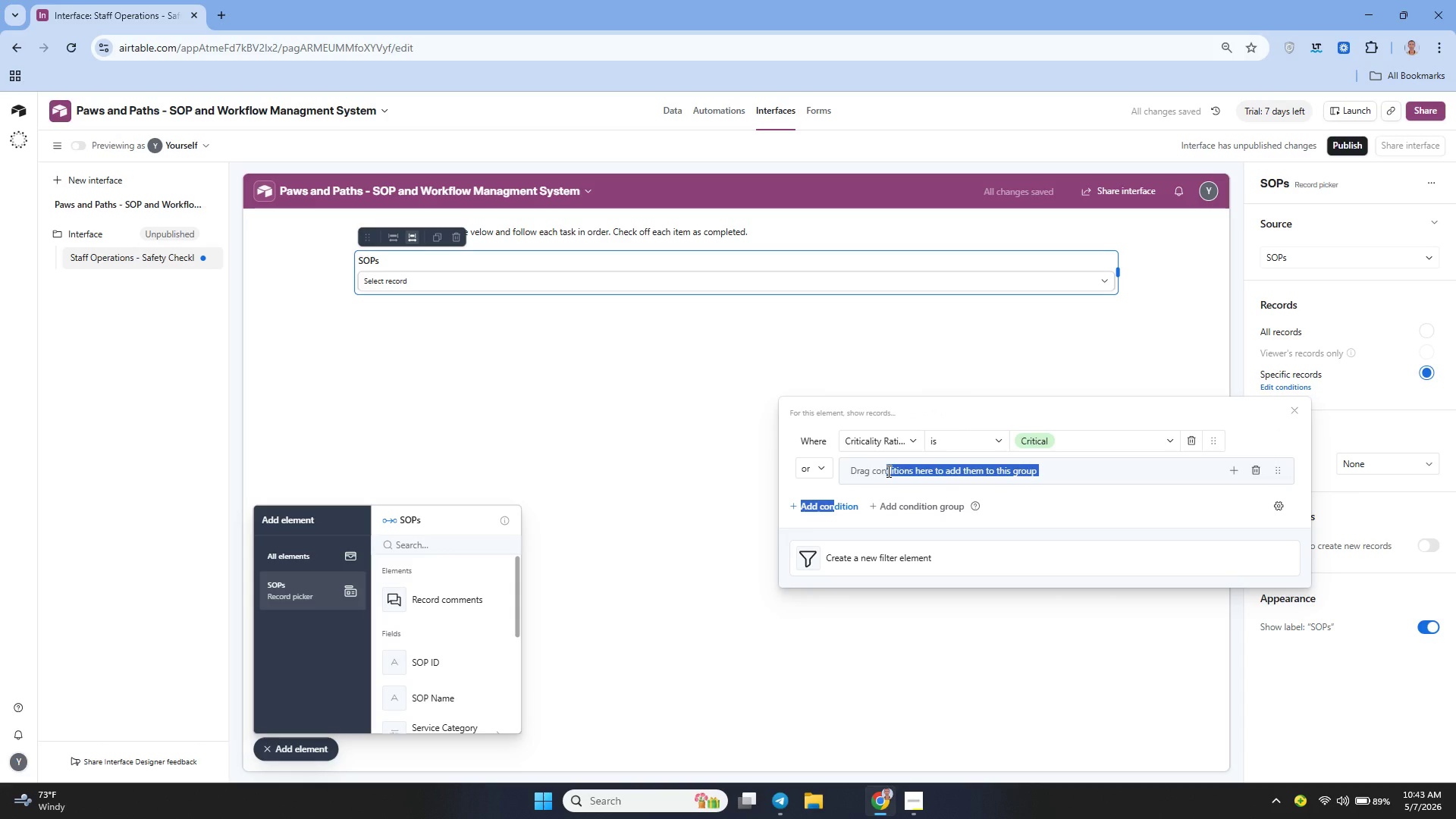 
left_click([887, 471])
 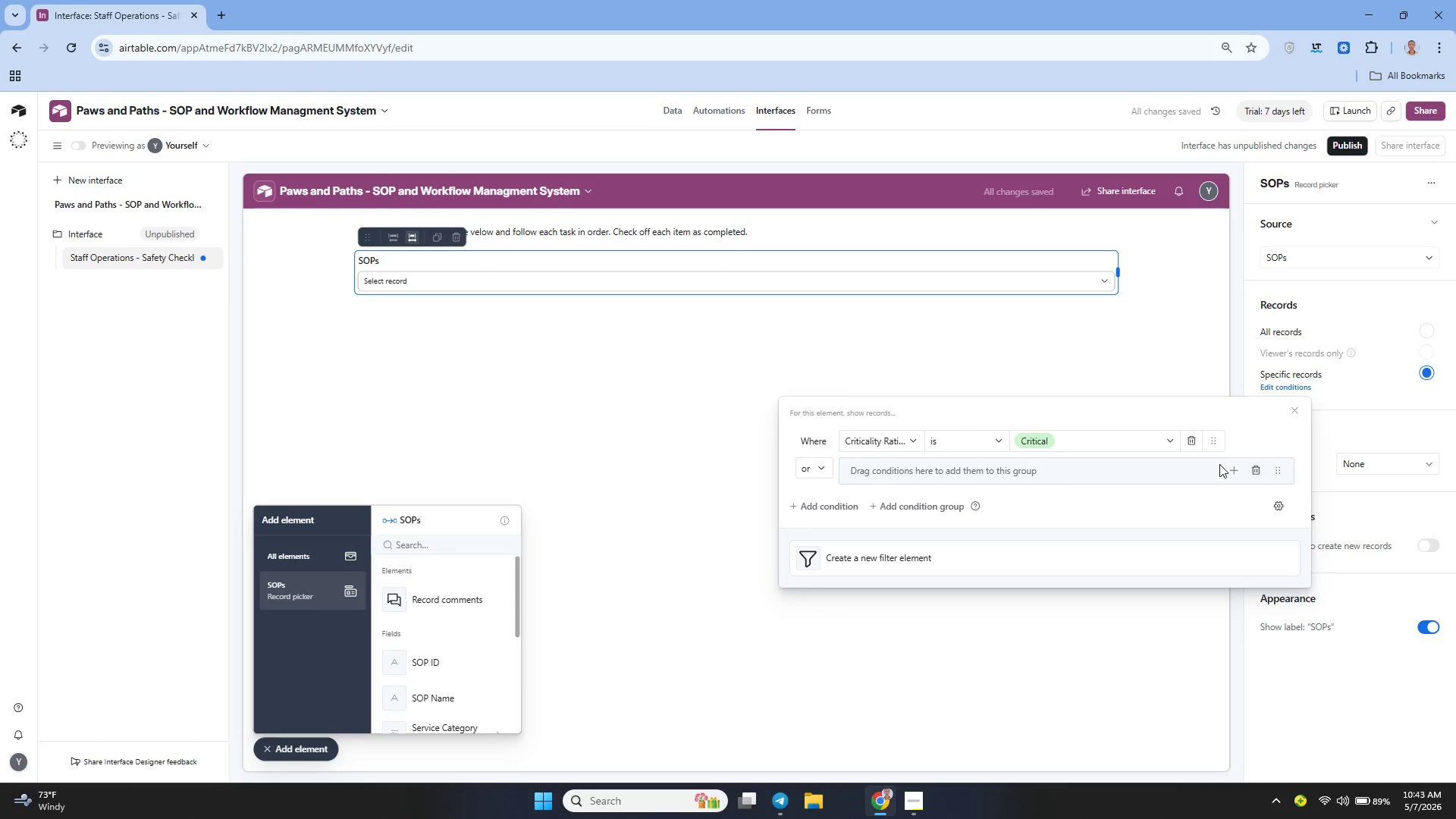 
left_click([1230, 468])
 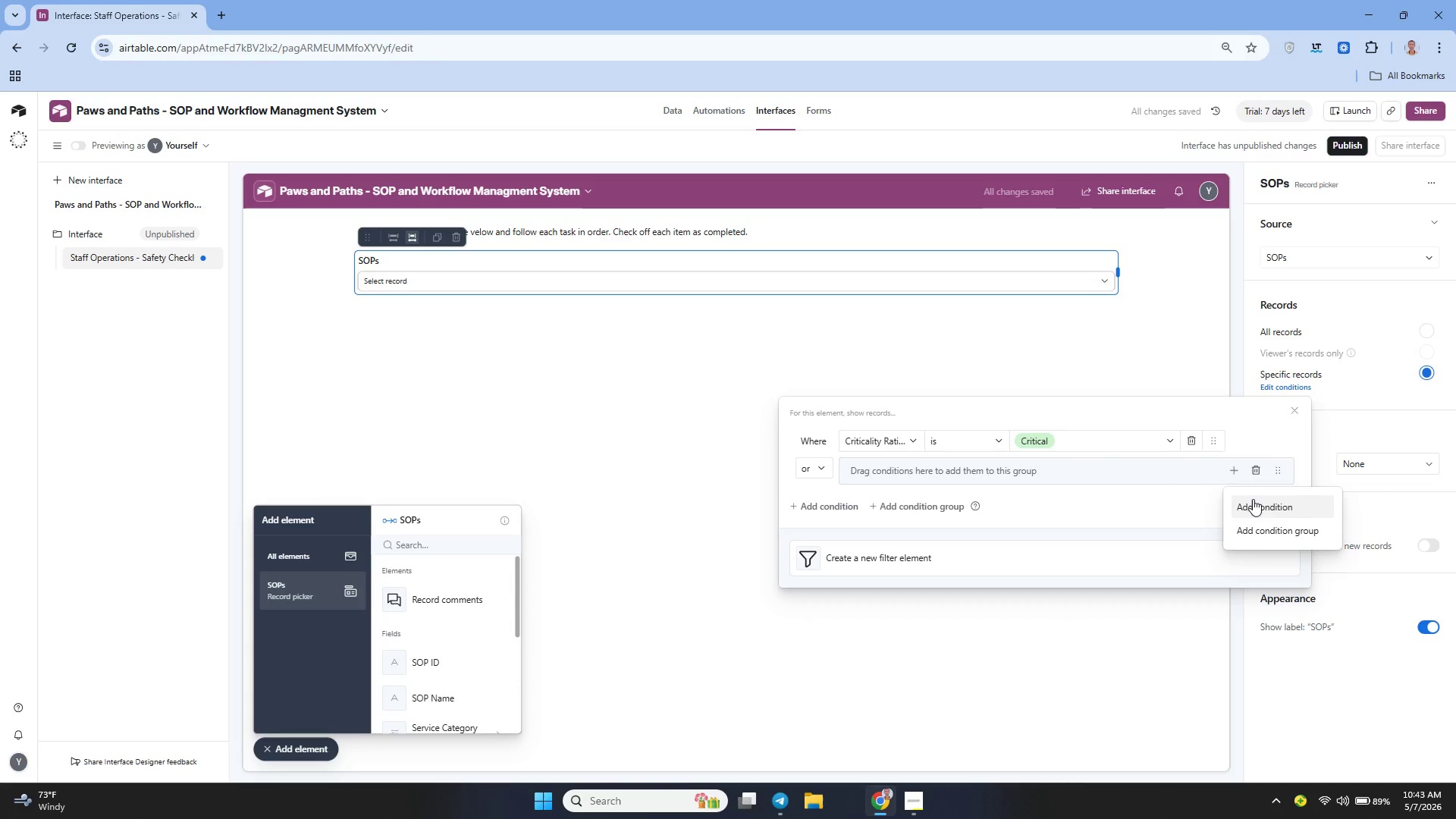 
left_click([1257, 502])
 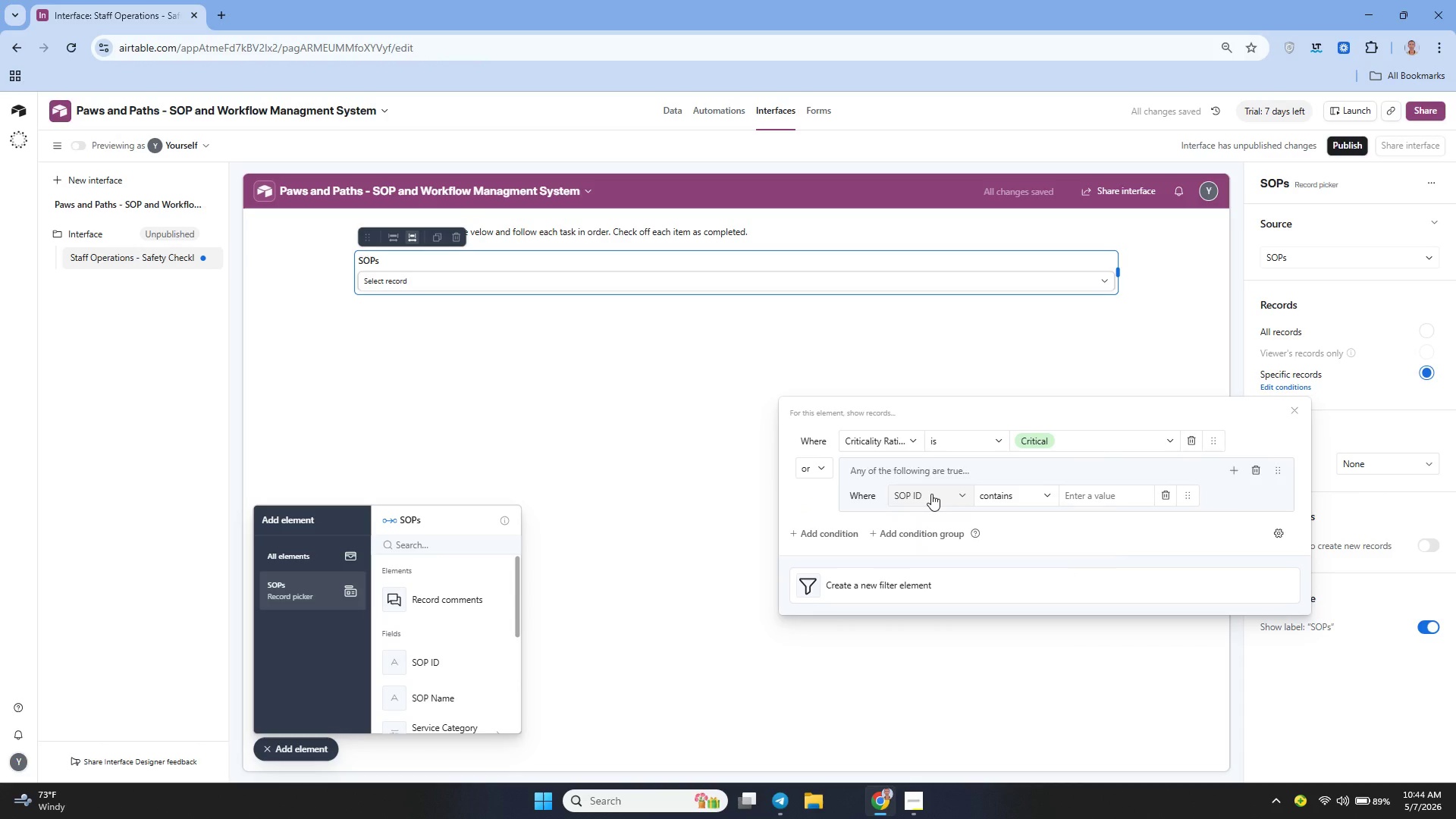 
left_click([931, 494])
 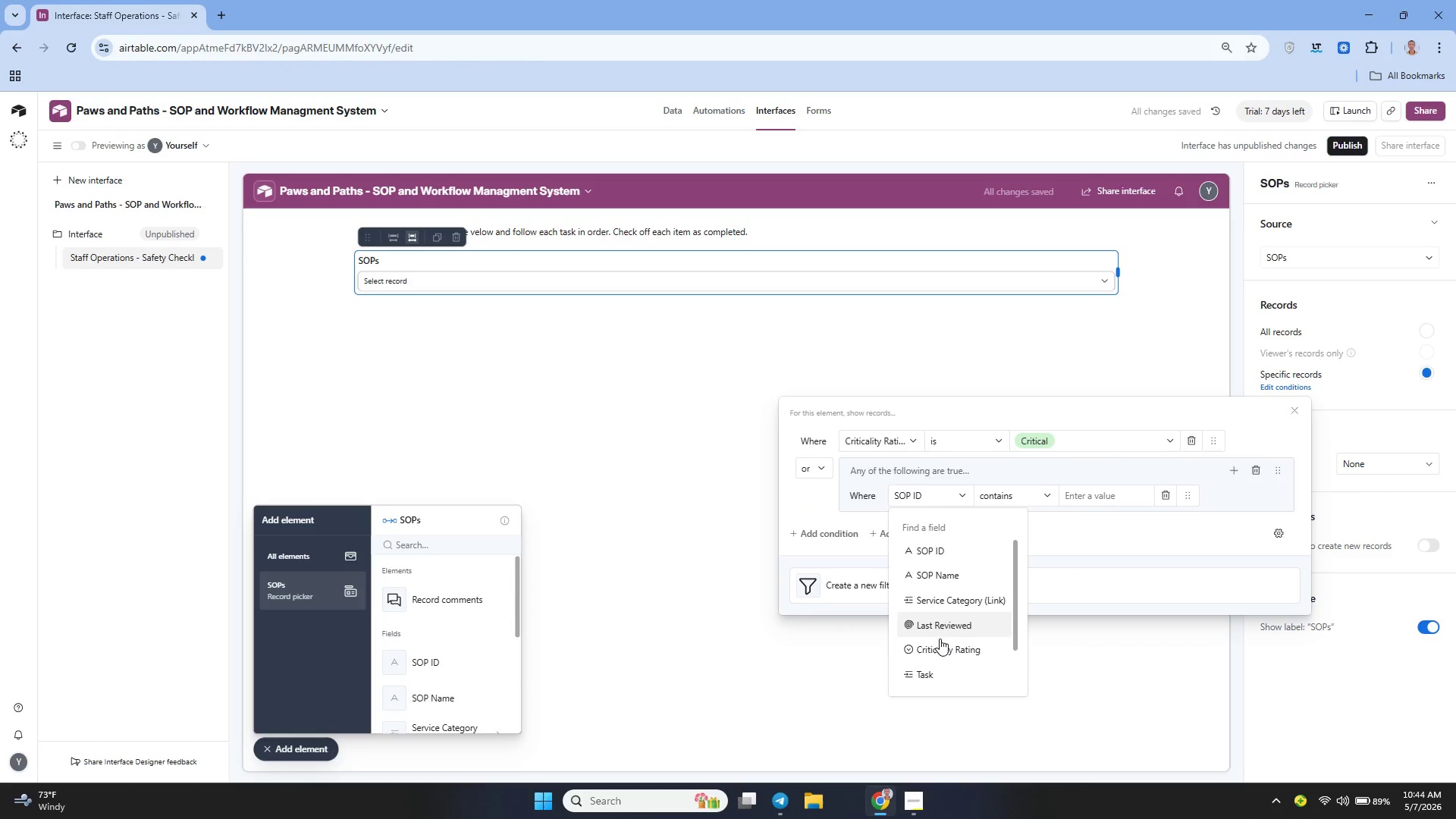 
left_click([937, 642])
 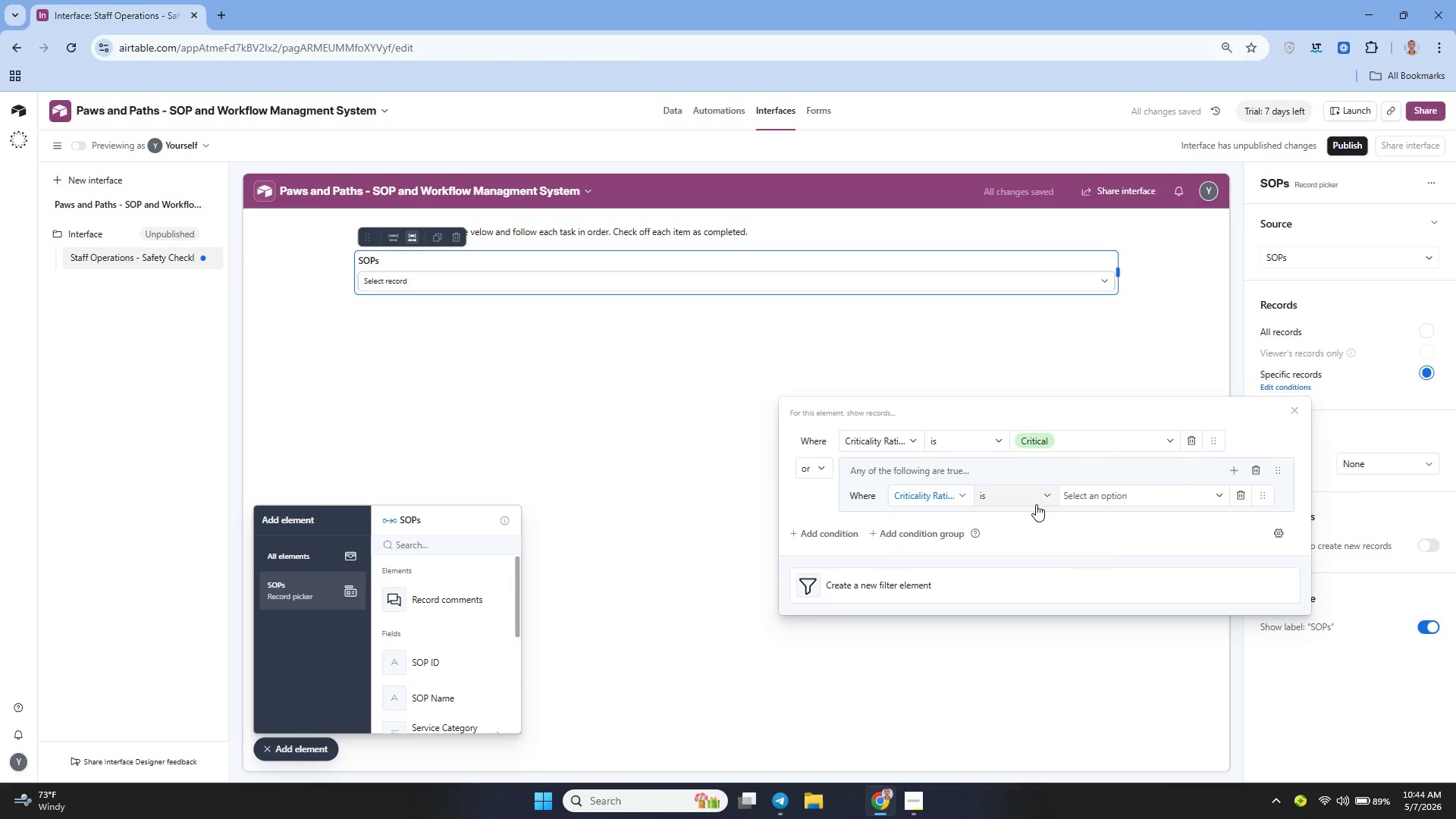 
left_click([1093, 497])
 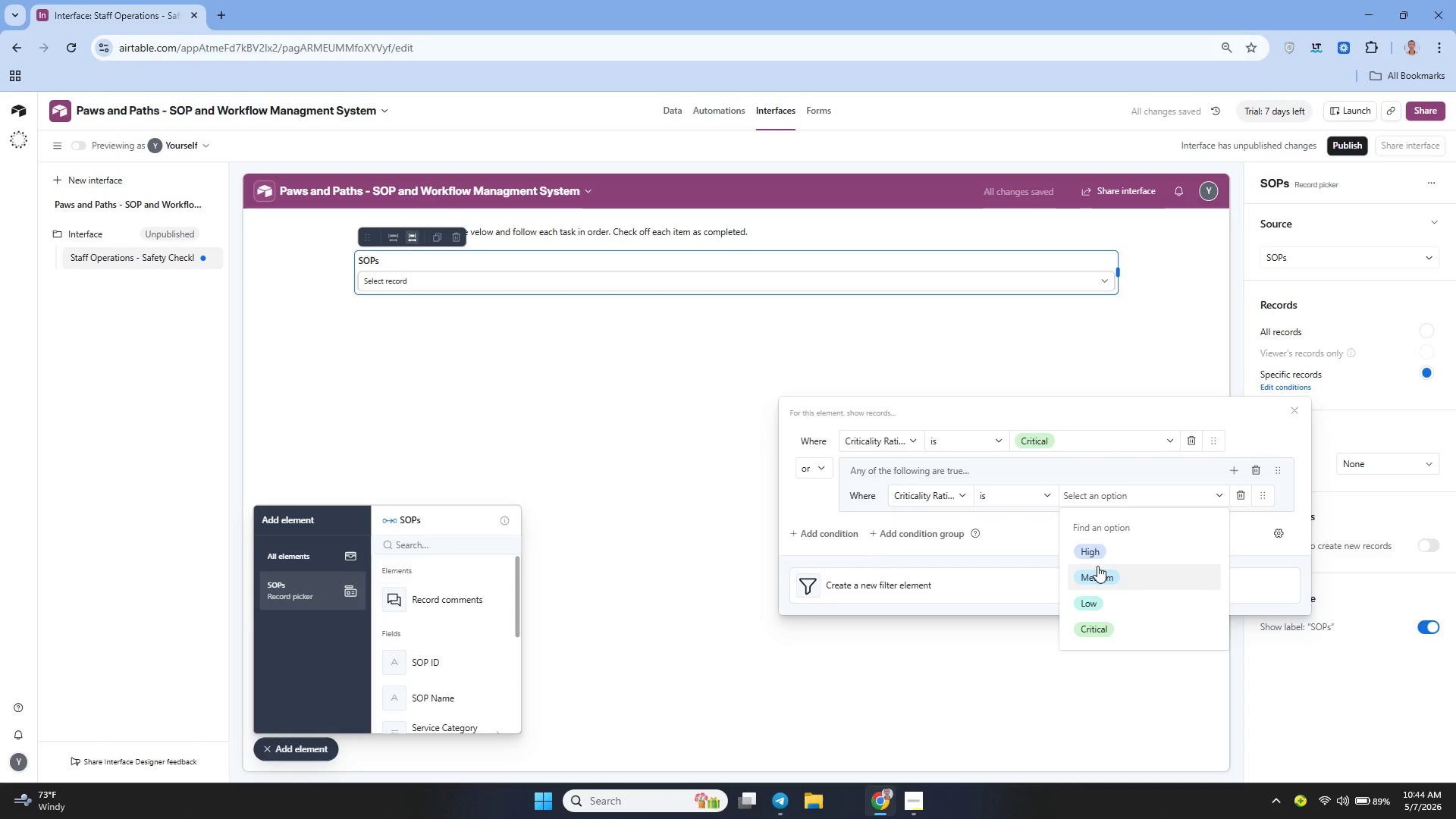 
left_click([1097, 554])
 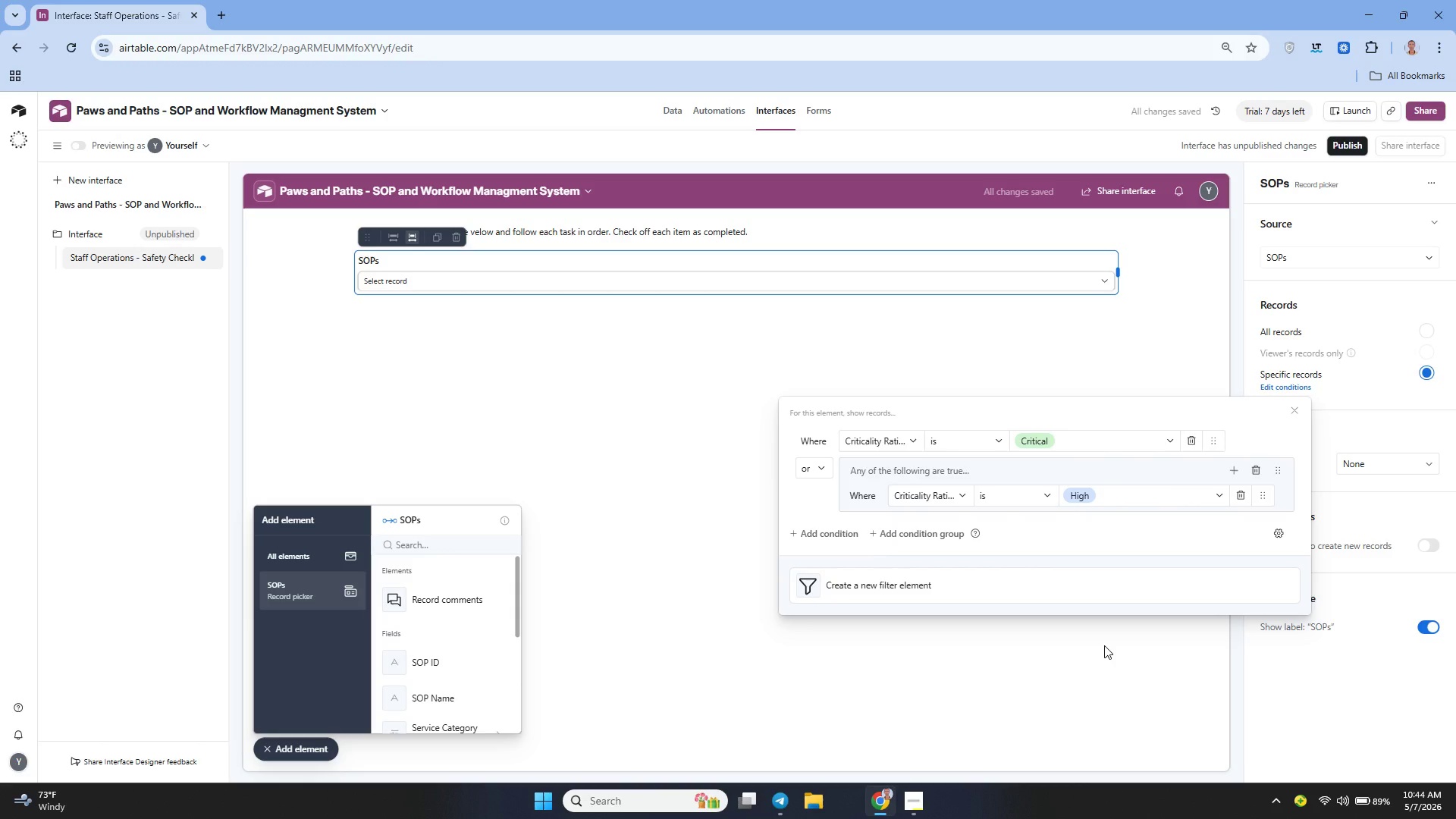 
wait(8.94)
 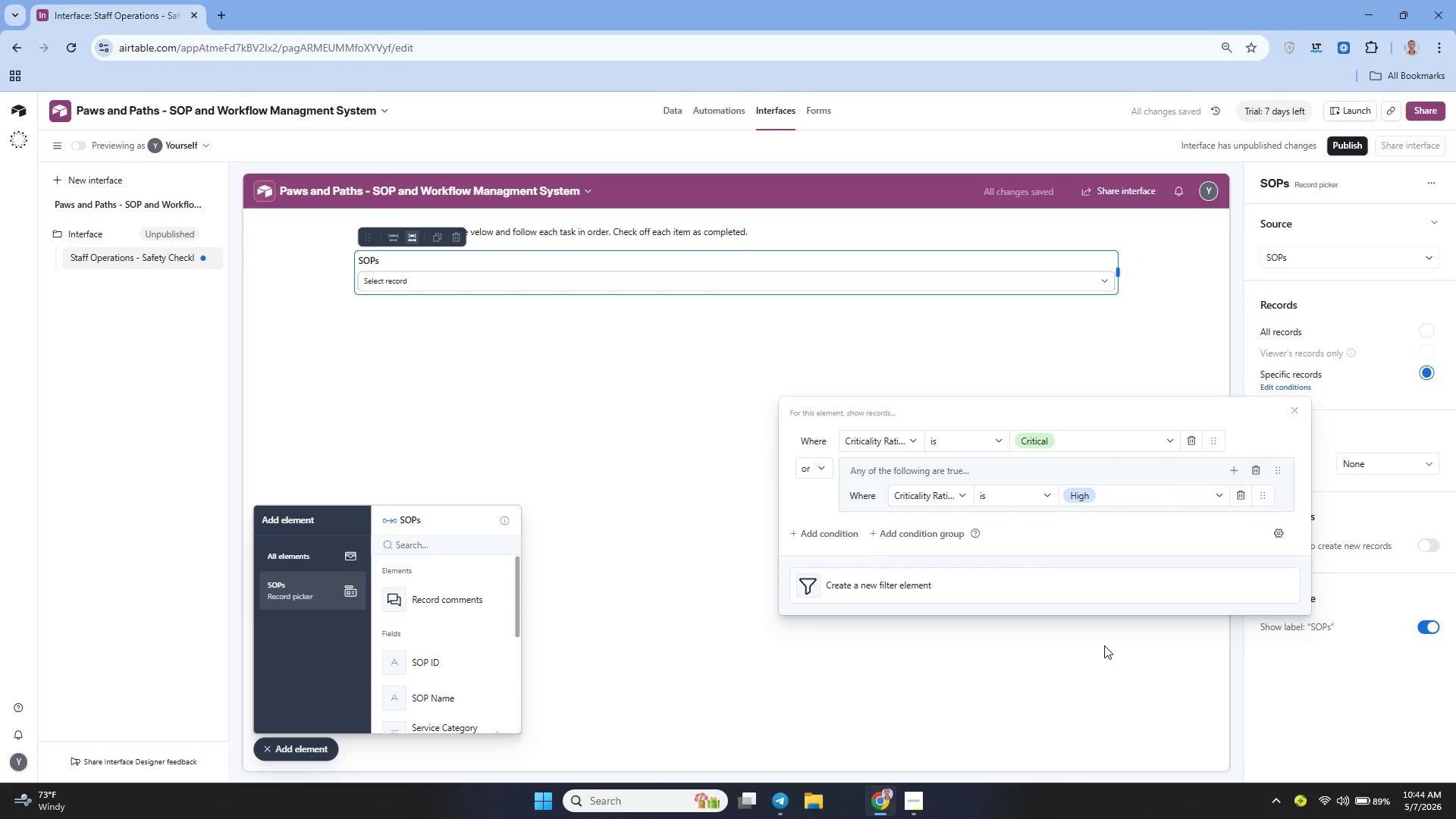 
left_click([1379, 383])
 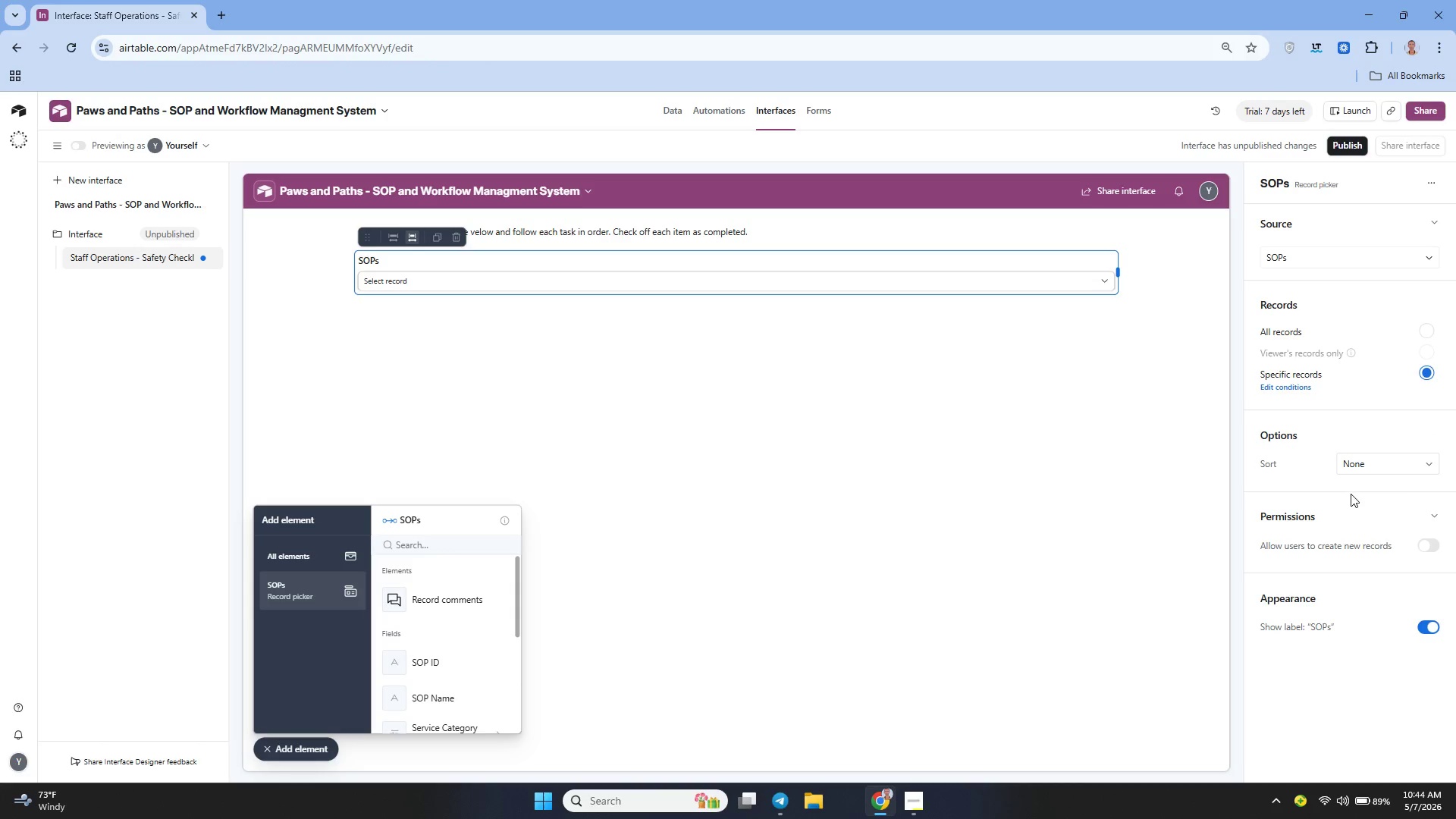 
wait(6.55)
 